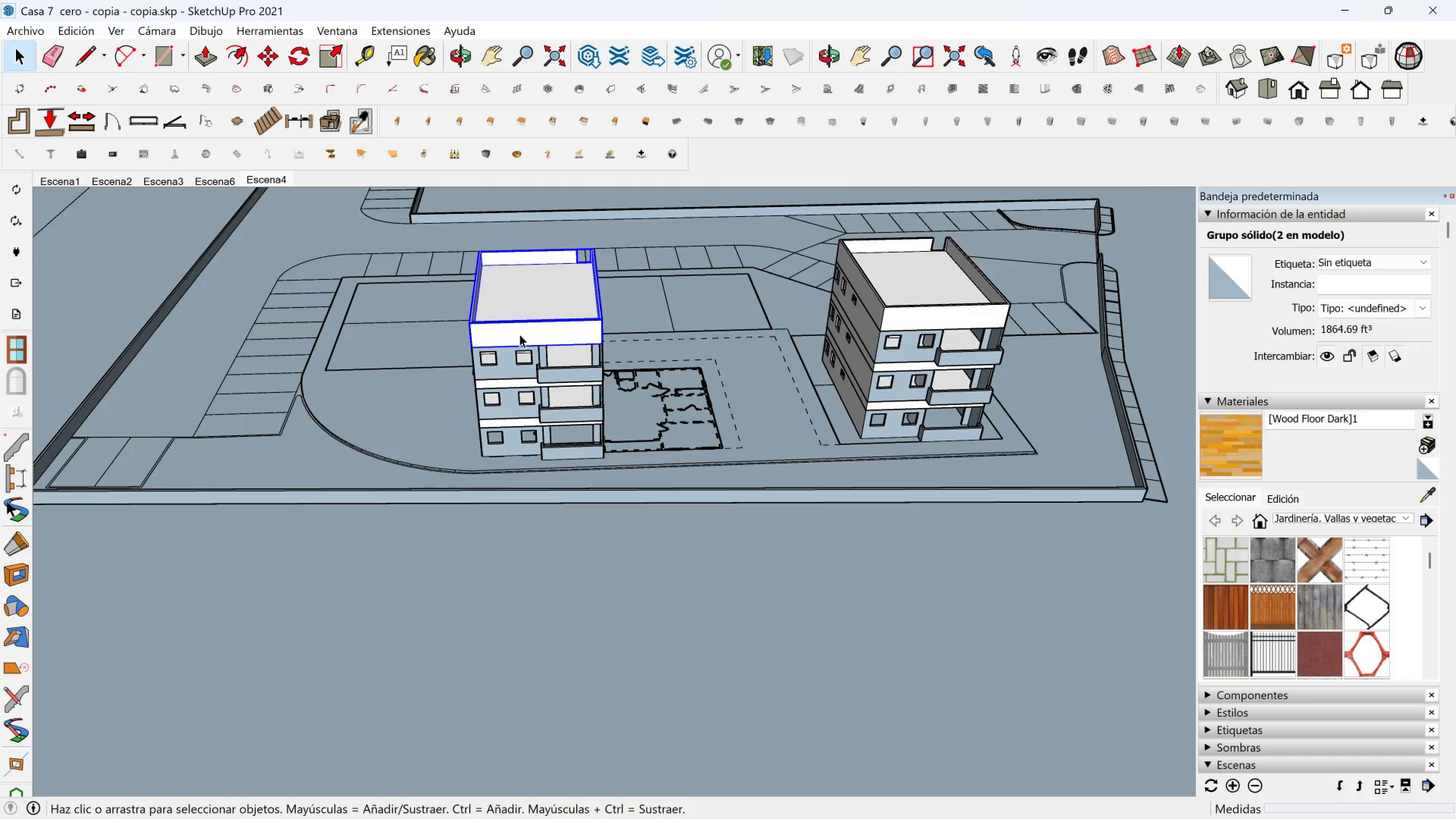 
hold_key(key=ControlLeft, duration=0.56)
left_click([512, 356])
 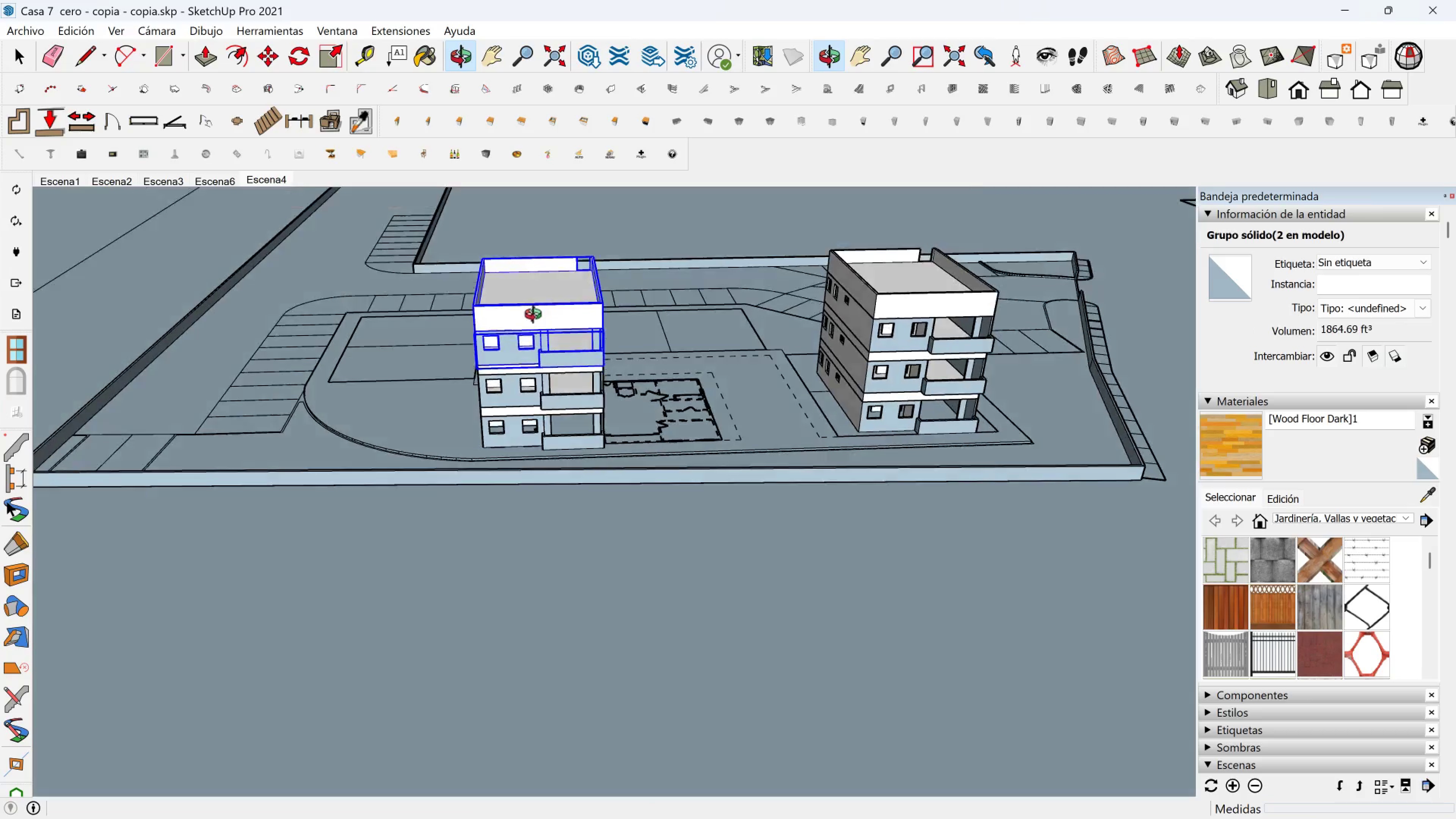 
scroll: coordinate [502, 388], scroll_direction: up, amount: 3.0
 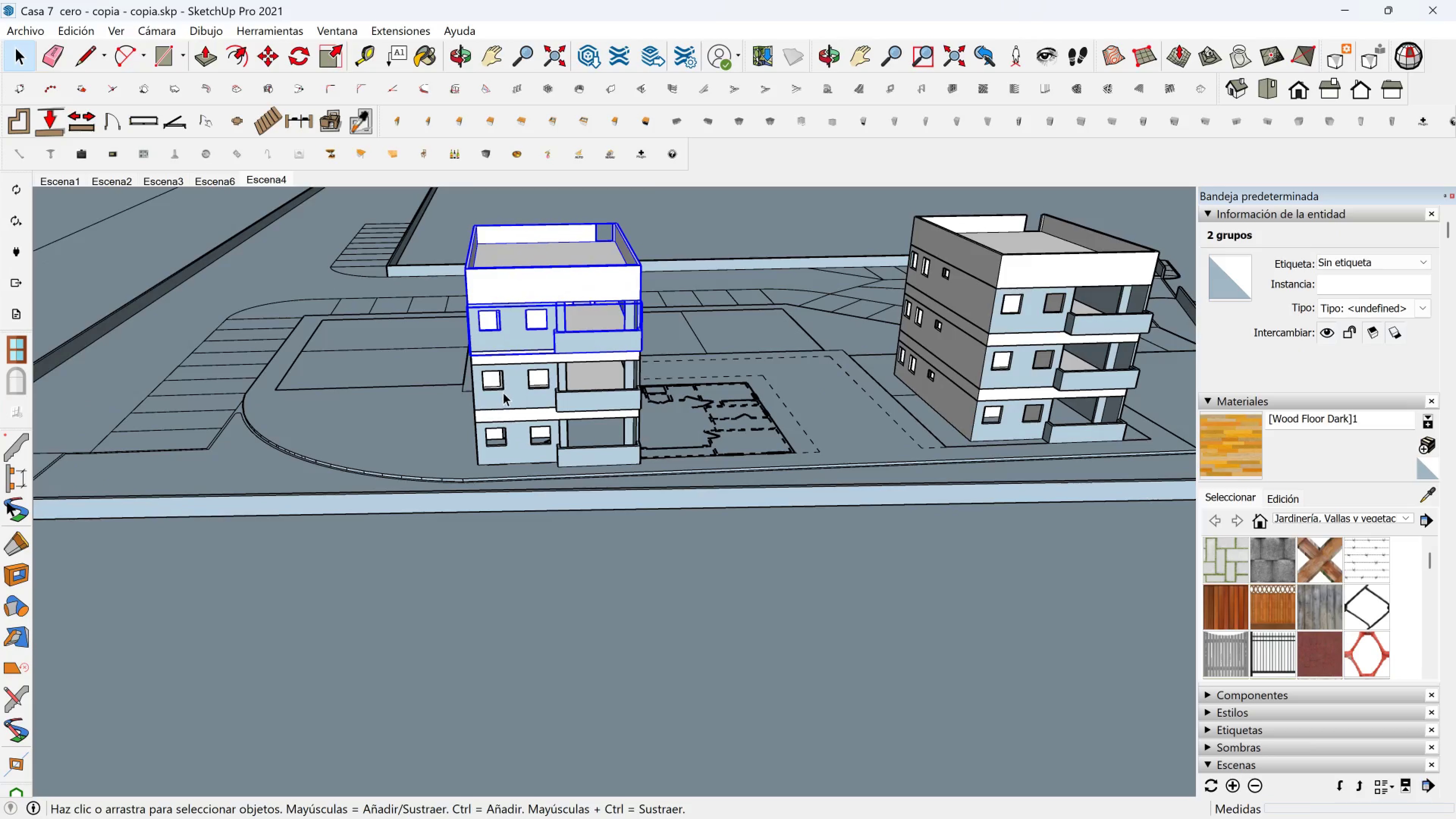 
hold_key(key=ControlLeft, duration=1.28)
left_click([511, 392])
 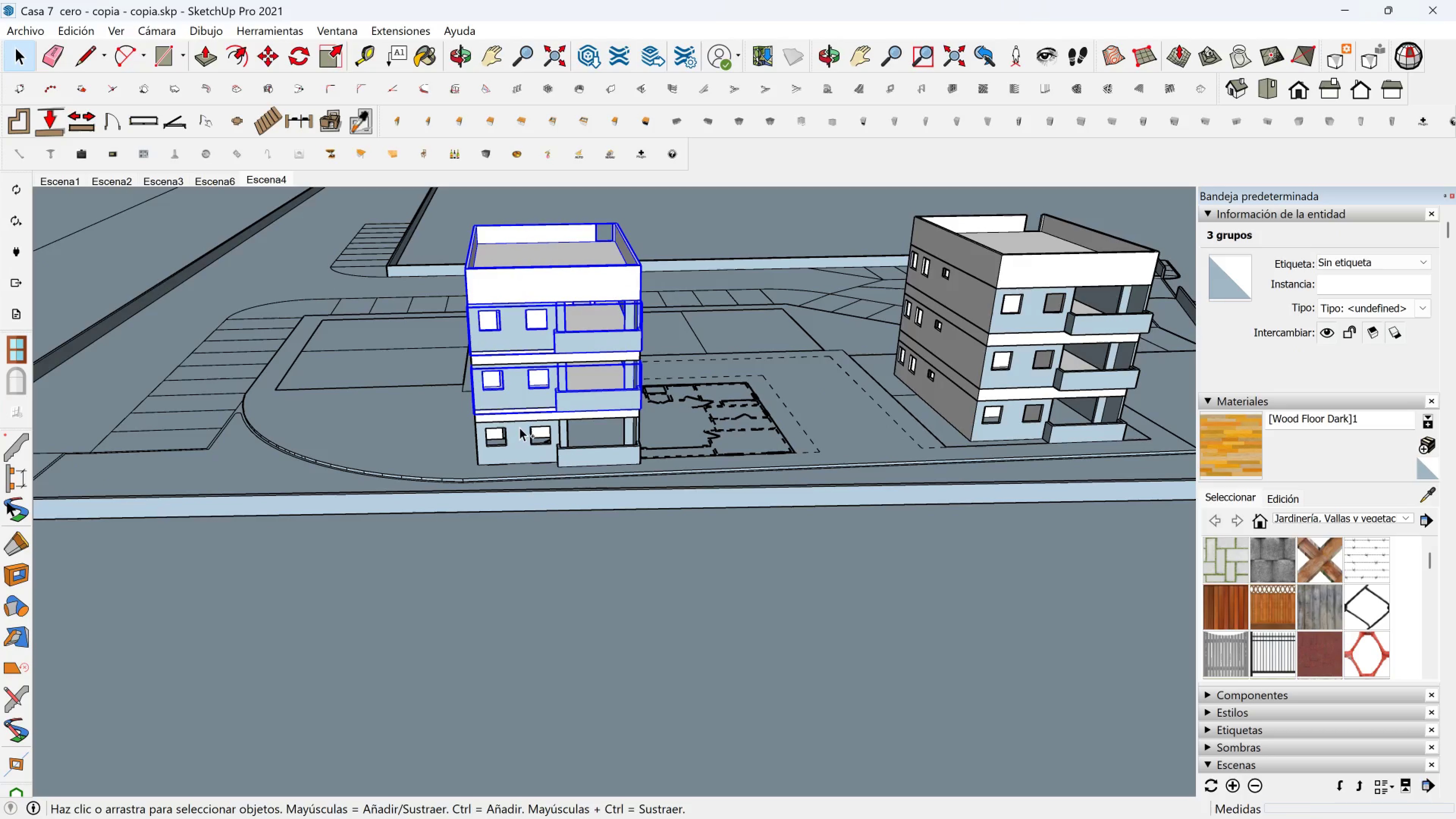 
left_click([516, 433])
 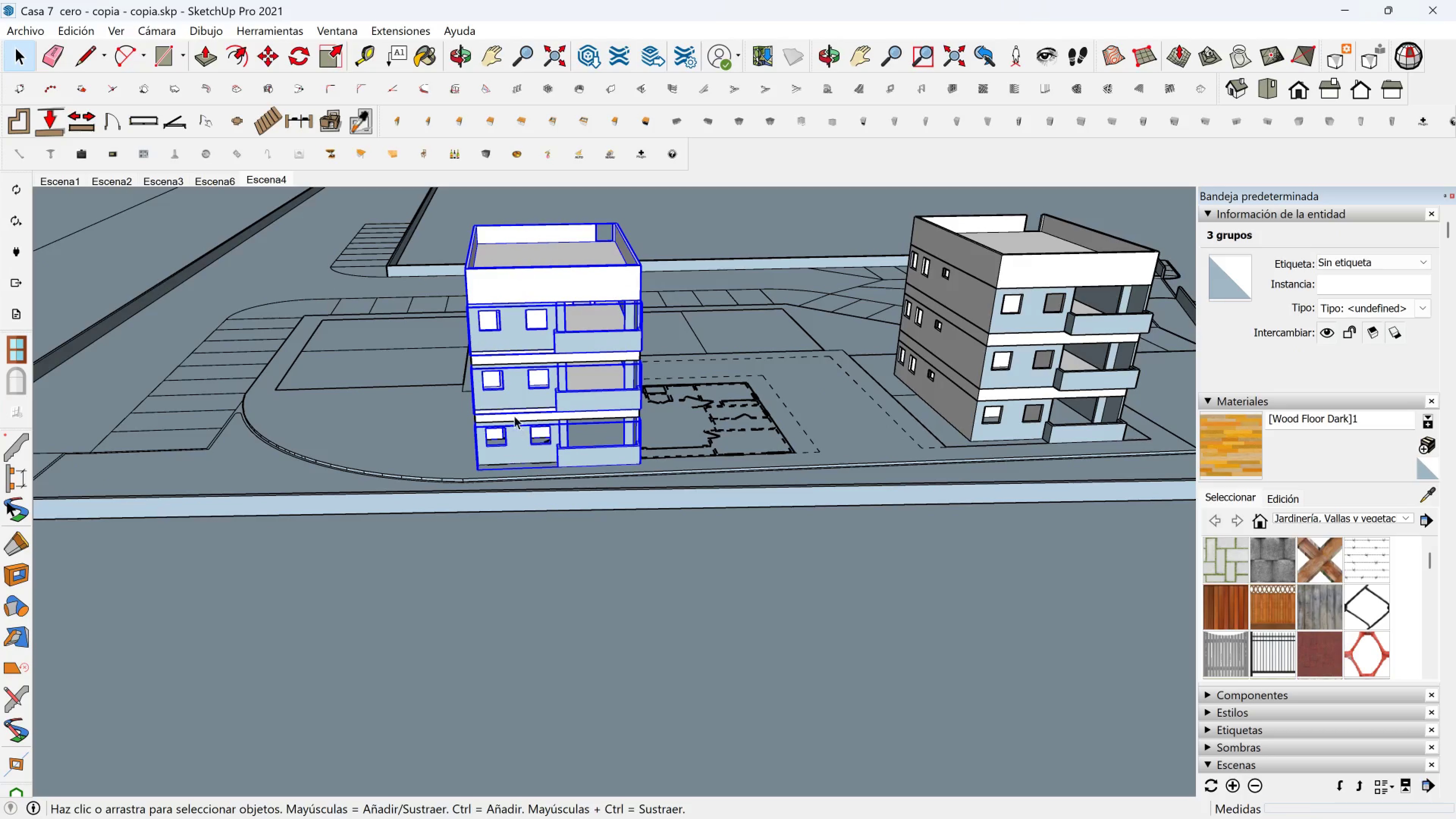 
scroll: coordinate [513, 415], scroll_direction: up, amount: 2.0
 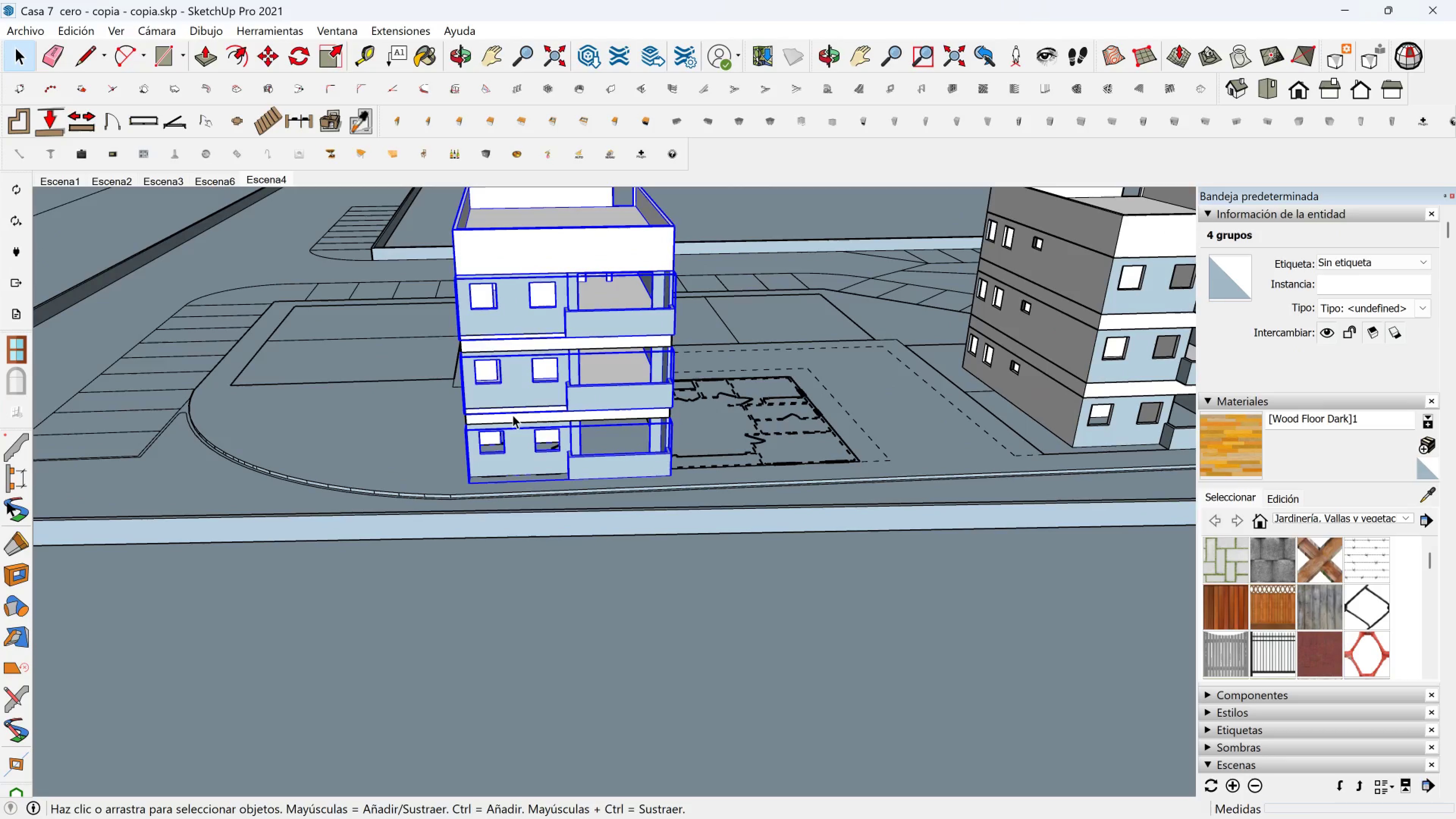 
hold_key(key=ControlLeft, duration=0.71)
left_click([513, 415])
 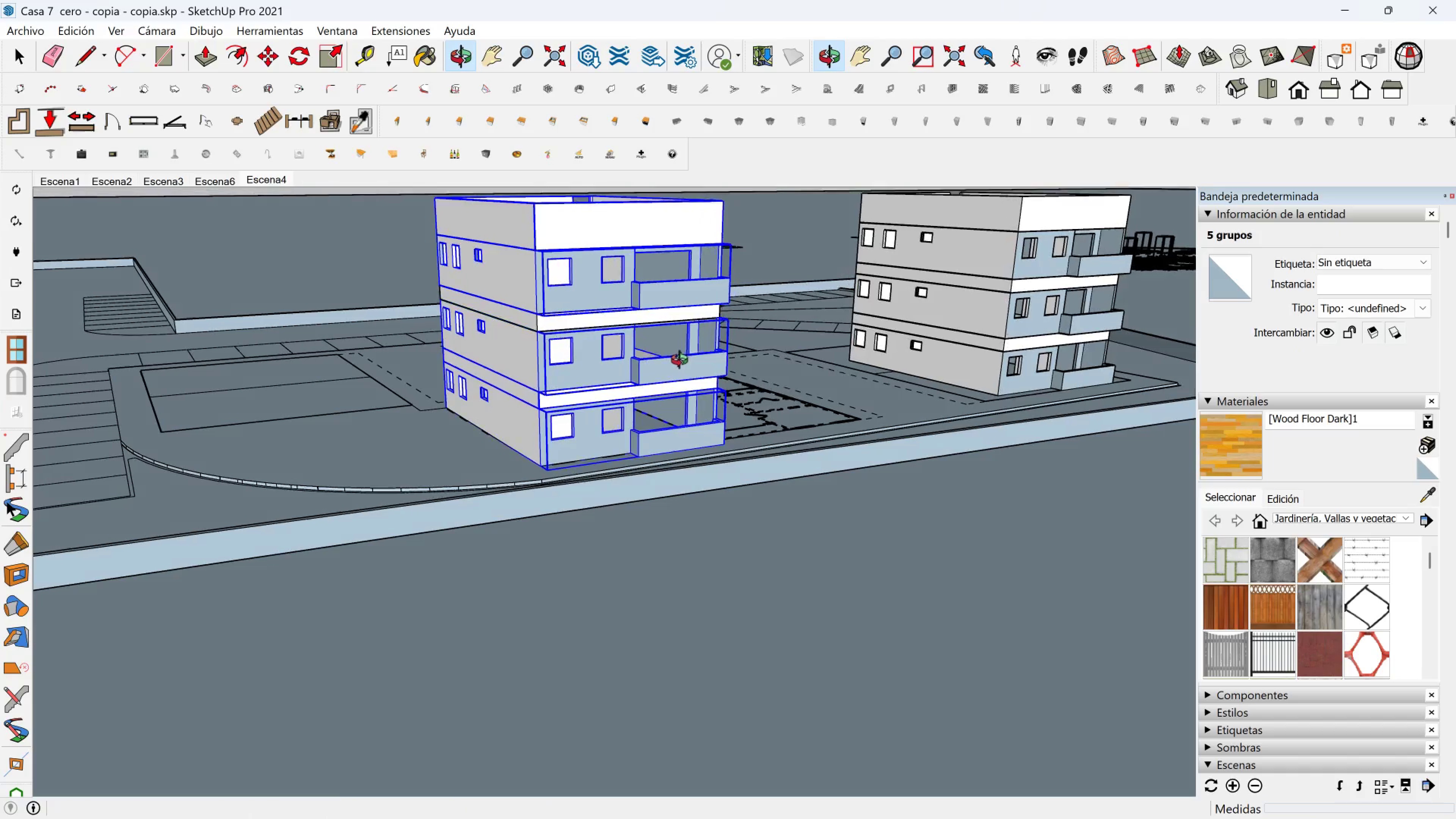 
right_click([617, 346])
 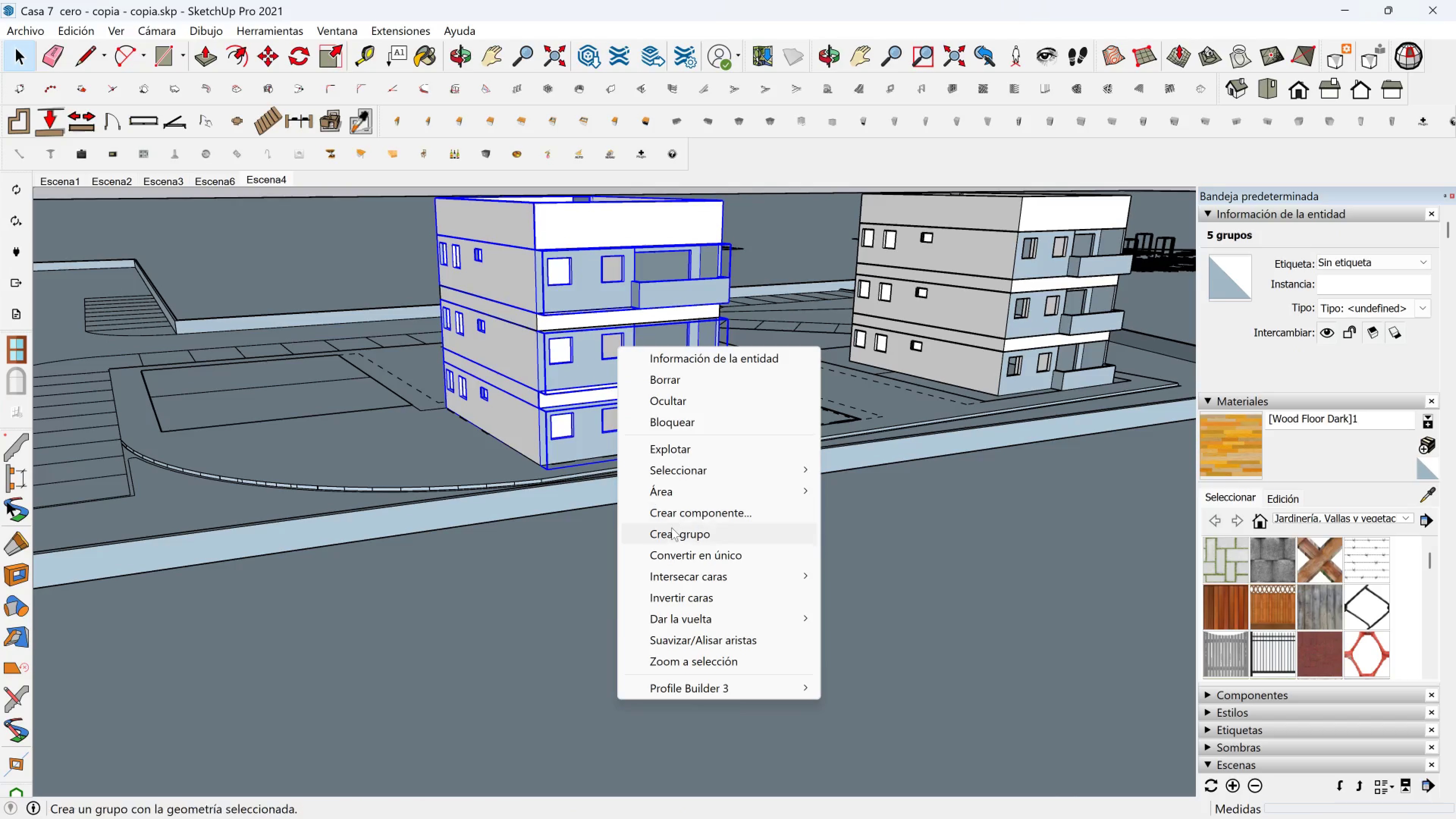 
left_click([672, 527])
 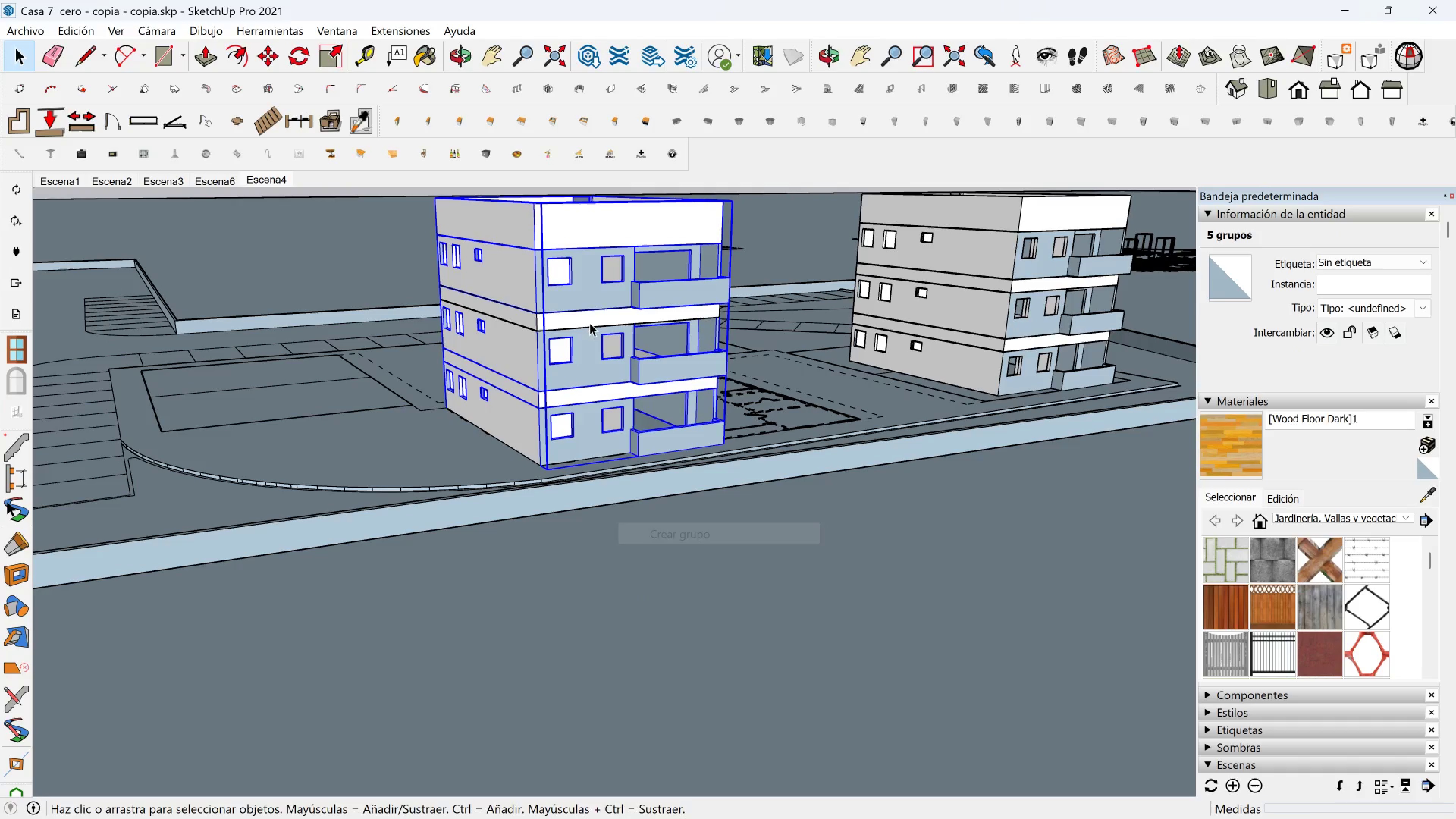 
key(Shift+ShiftLeft)
 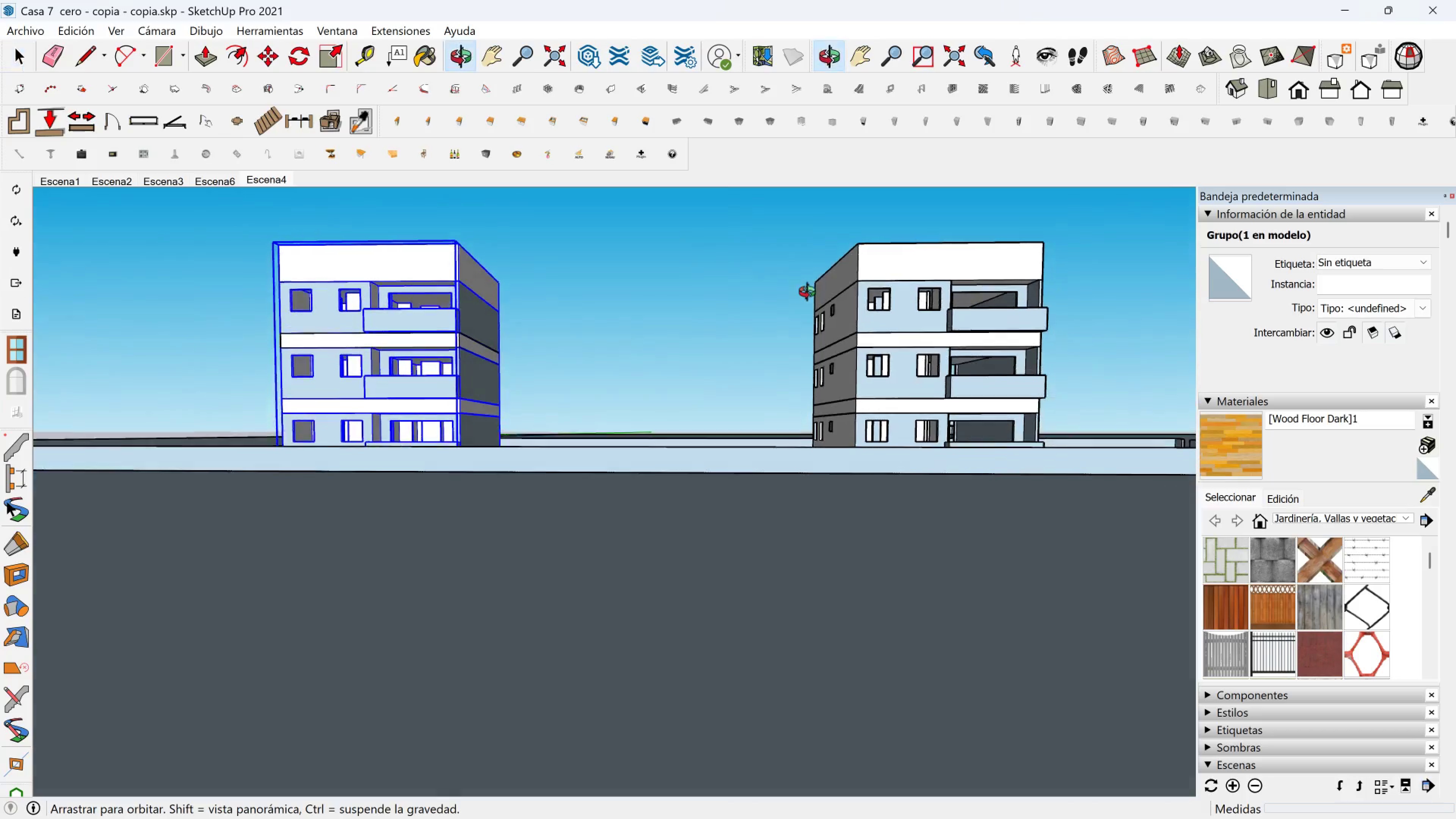 
left_click_drag(start_coordinate=[891, 429], to_coordinate=[850, 204])
 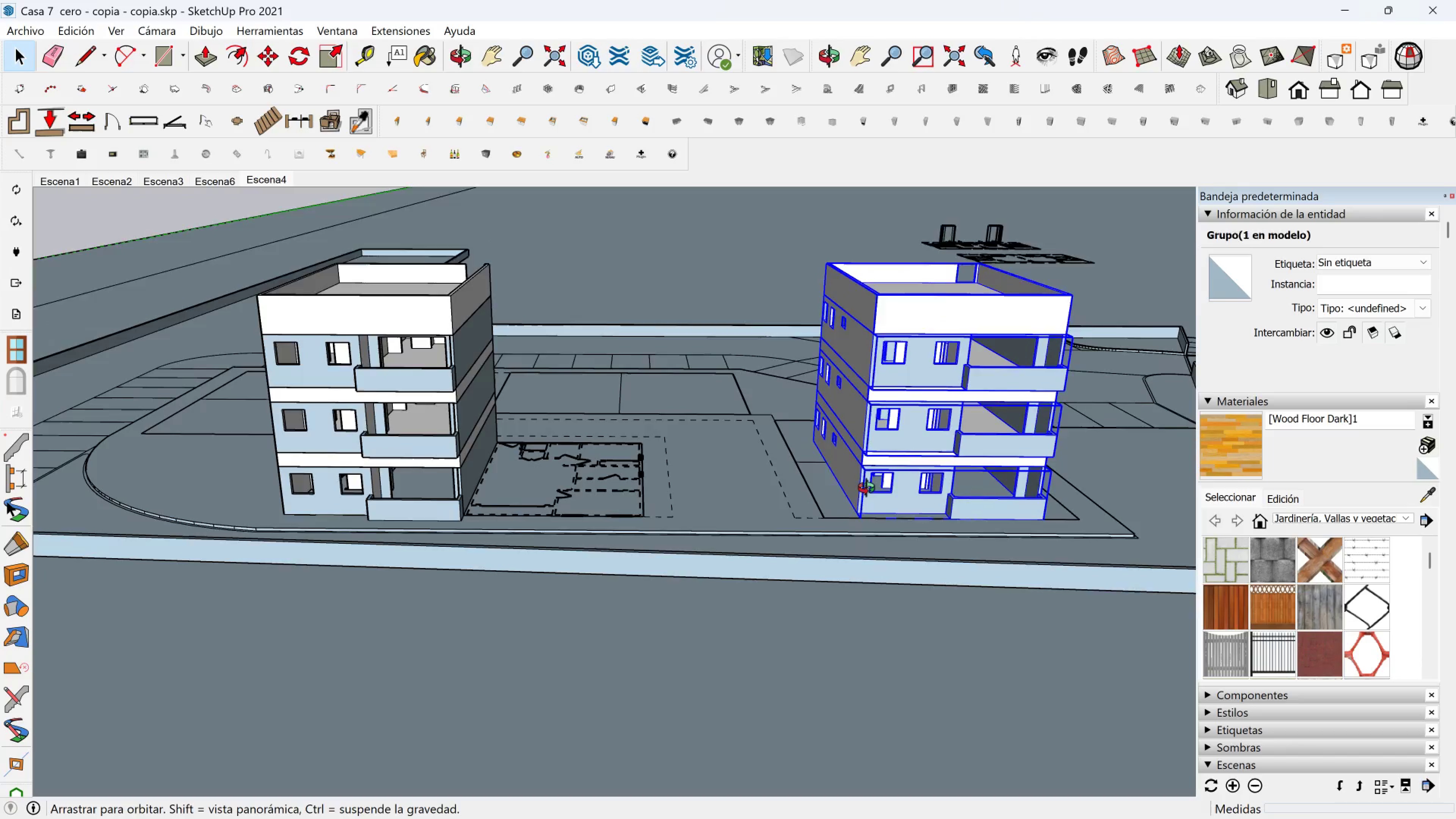 
hold_key(key=ShiftLeft, duration=0.65)
hold_key(key=ControlLeft, duration=0.63)
left_click_drag(start_coordinate=[756, 406], to_coordinate=[667, 277])
 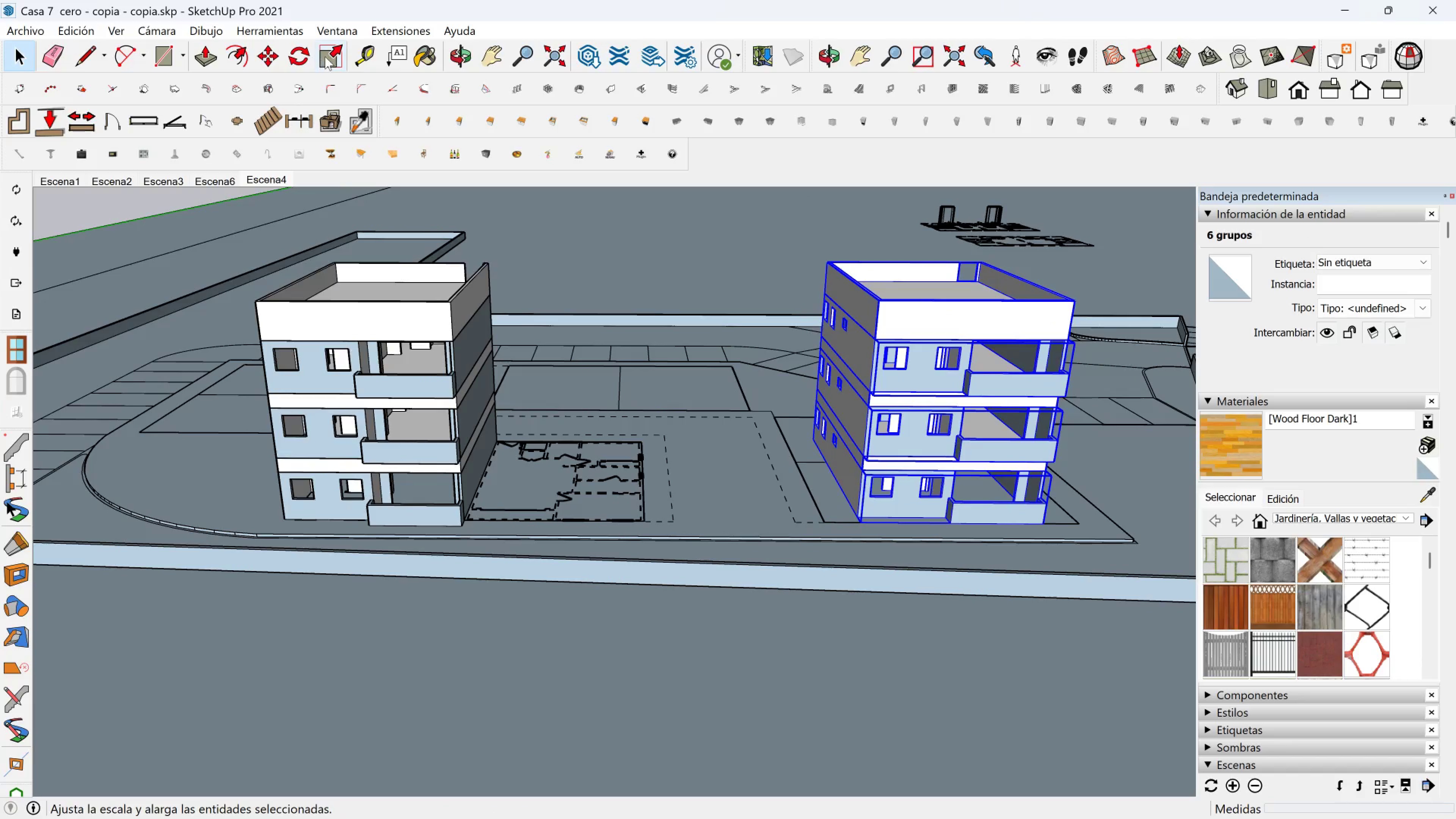 
right_click([892, 391])
 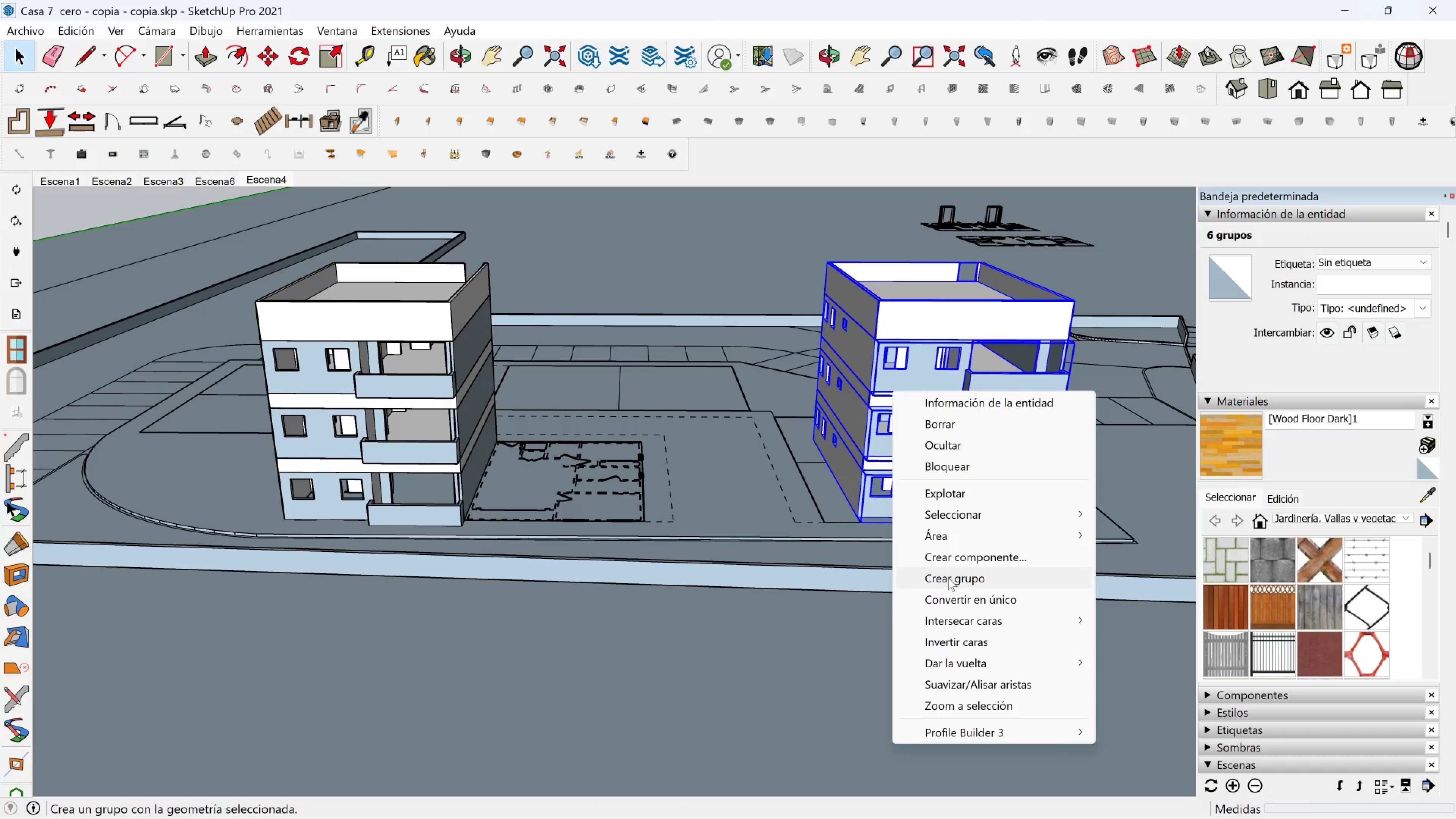 
left_click([948, 577])
 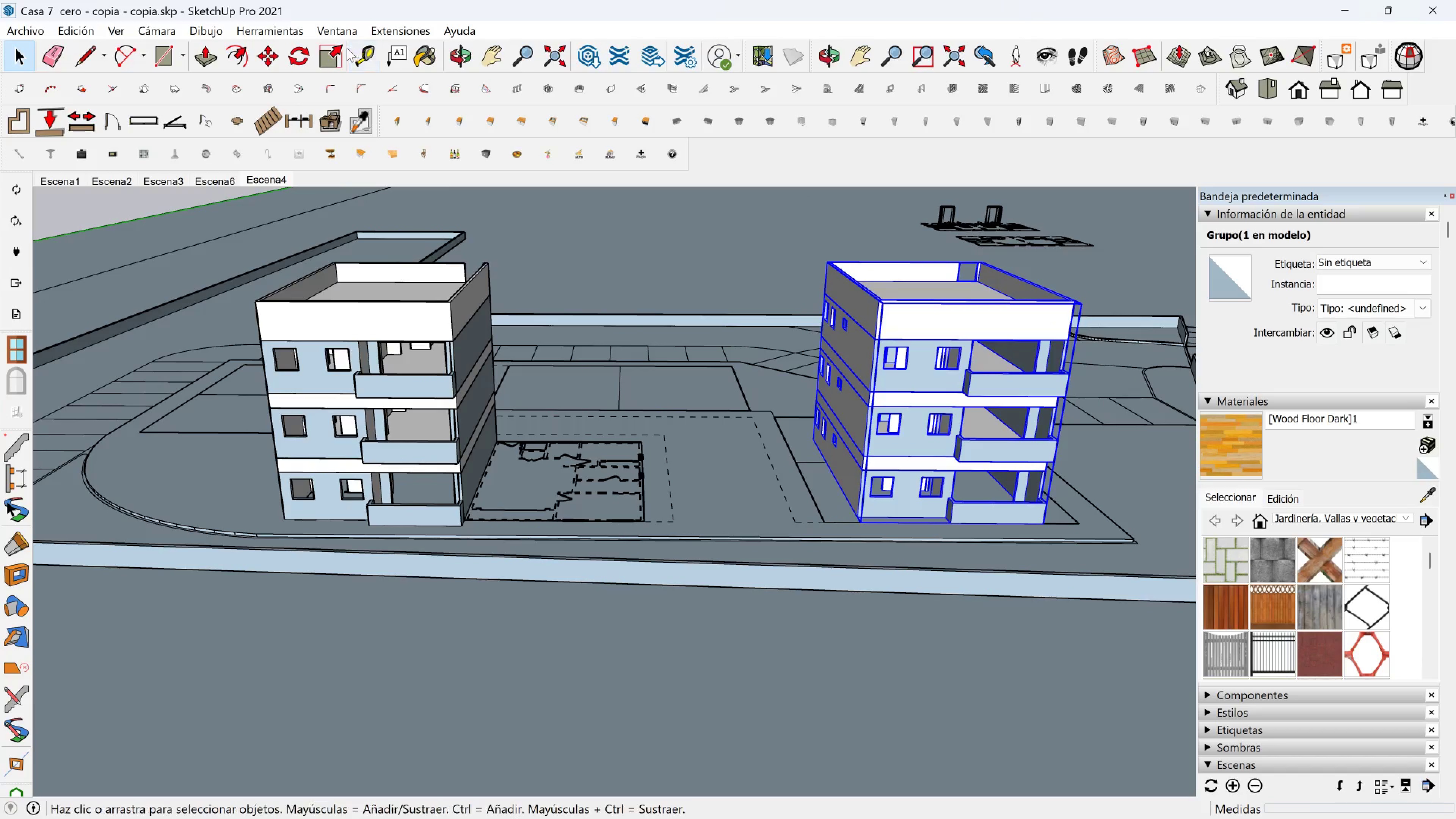 
left_click([333, 52])
 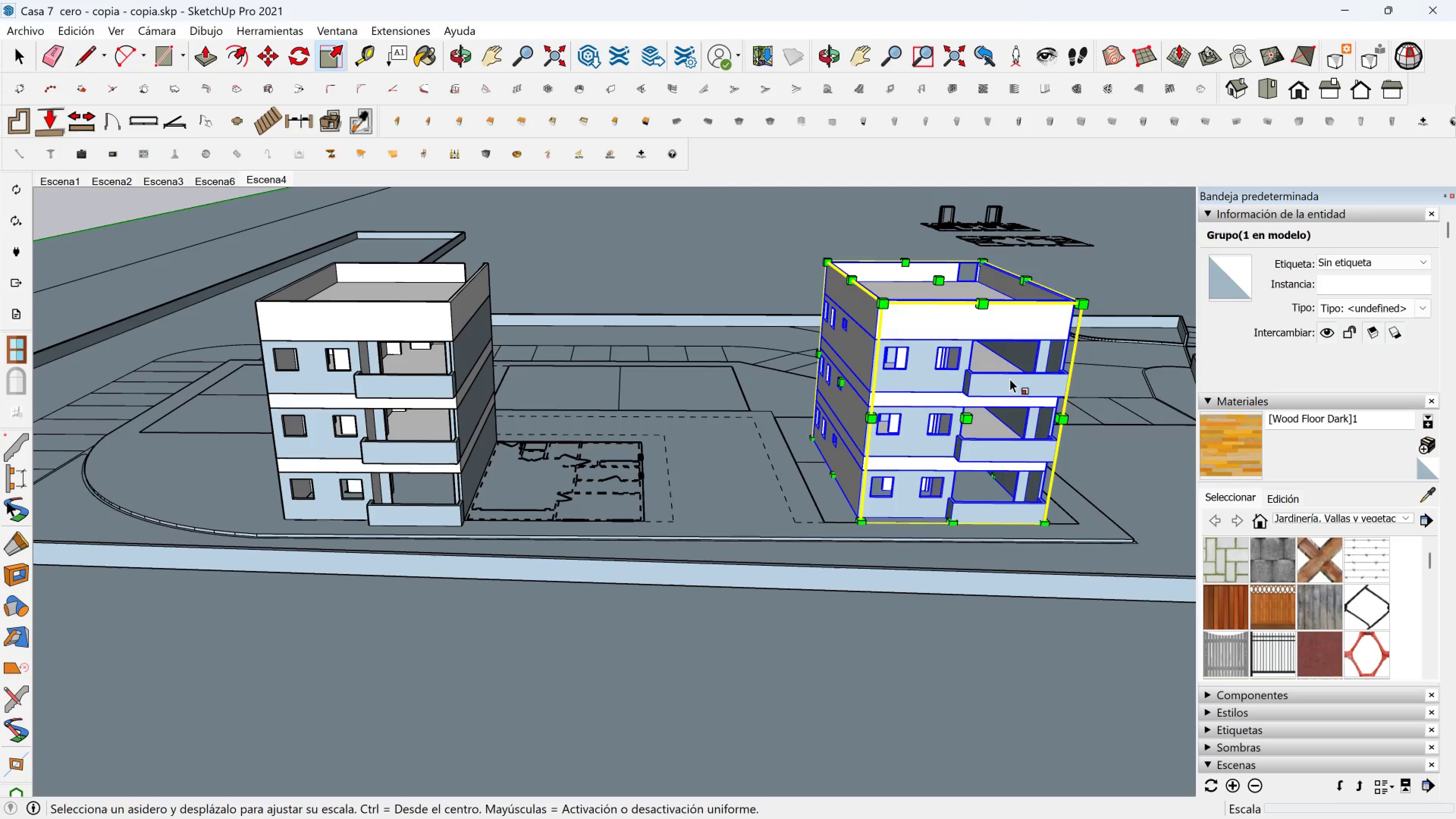 
left_click([1010, 381])
 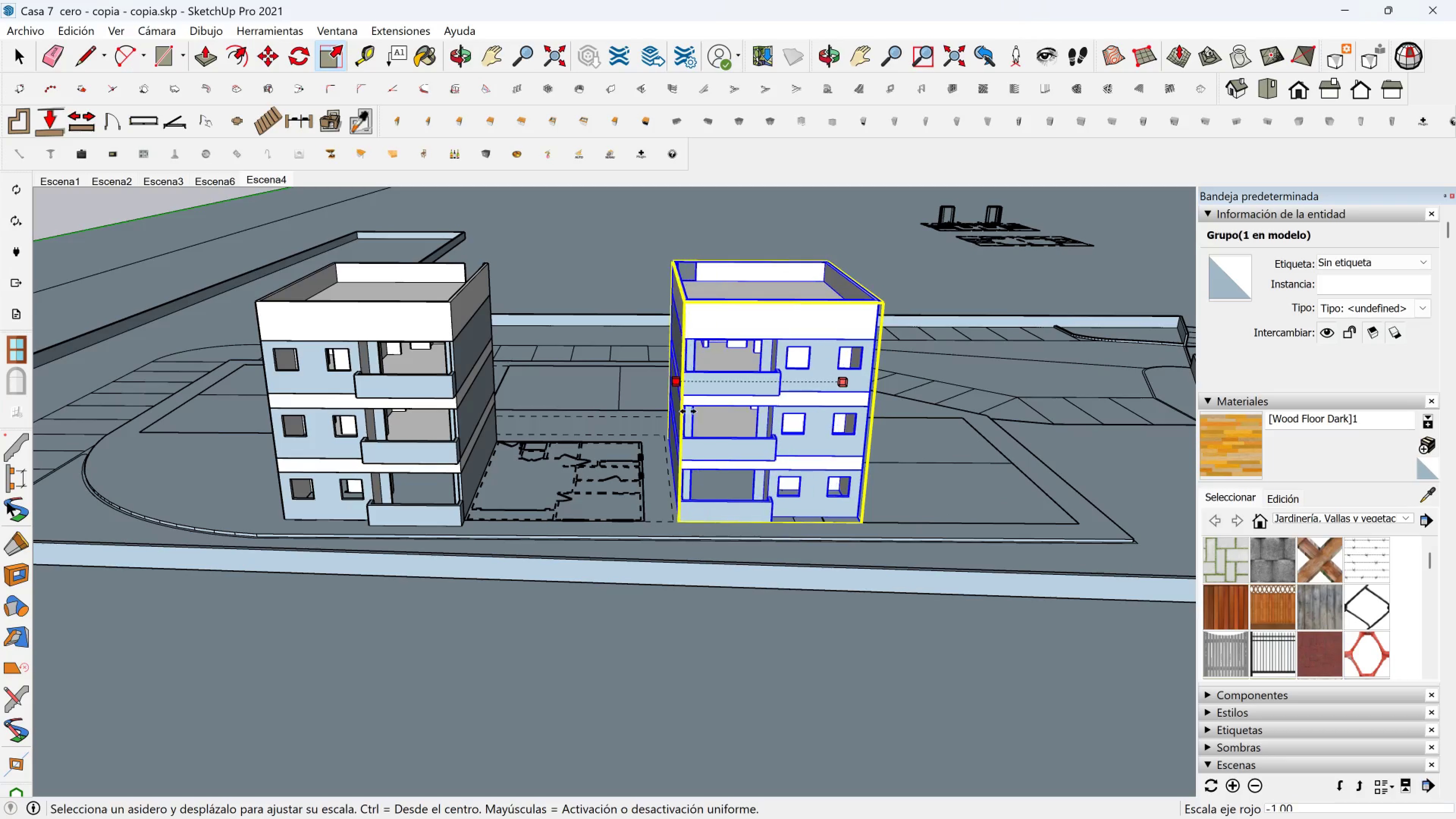 
left_click([684, 411])
 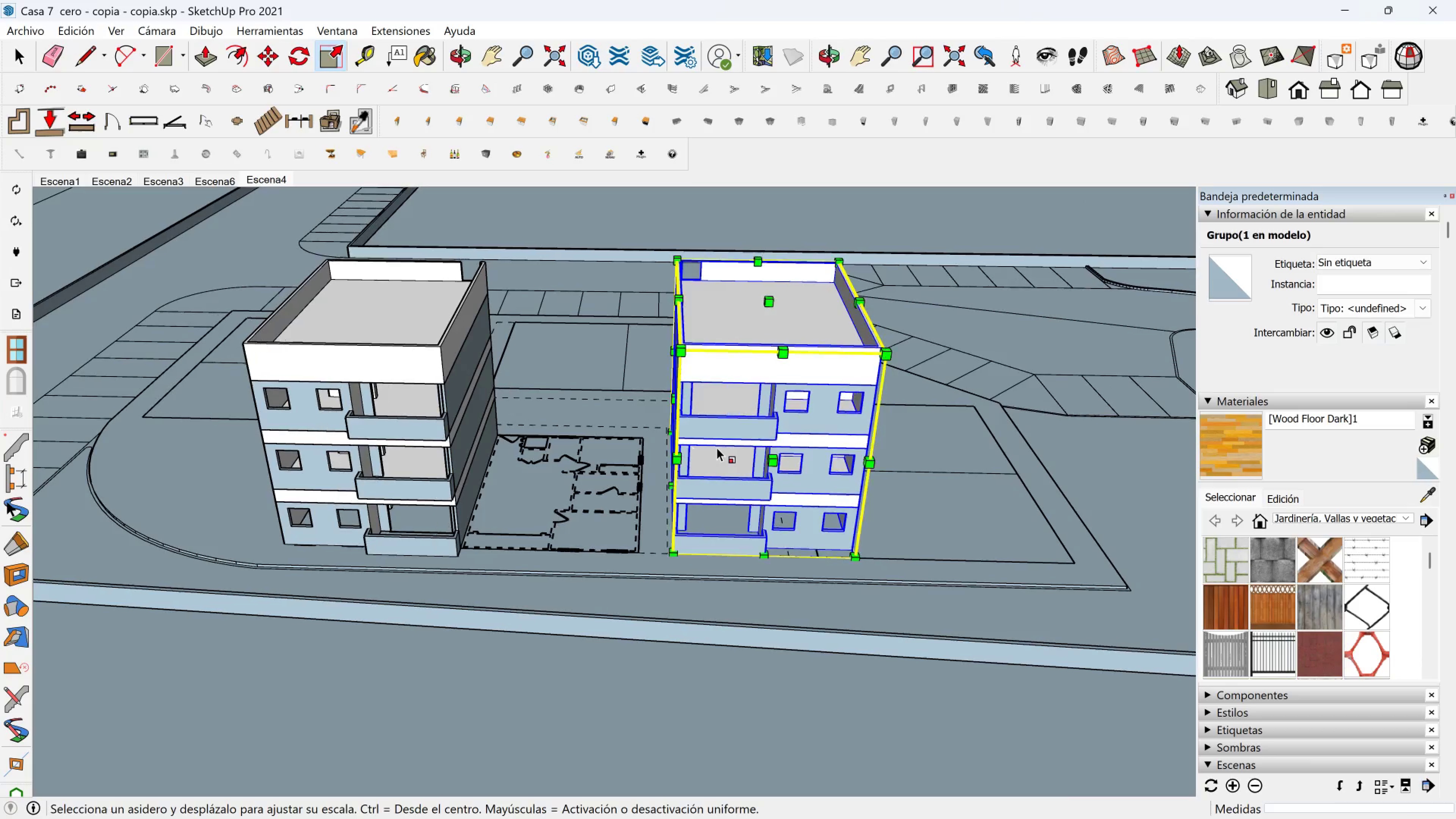 
scroll: coordinate [709, 448], scroll_direction: up, amount: 4.0
 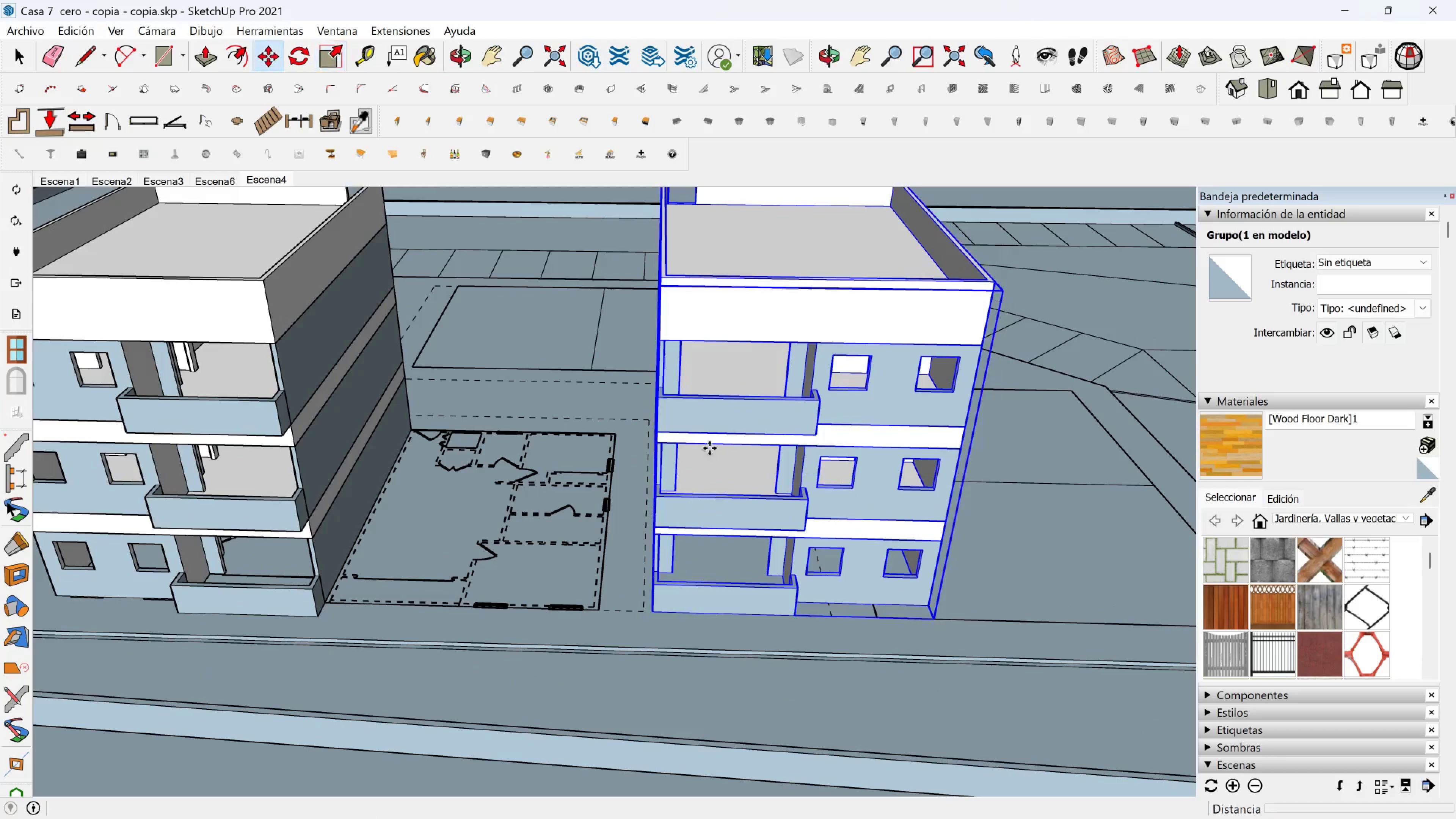 
key(M)
 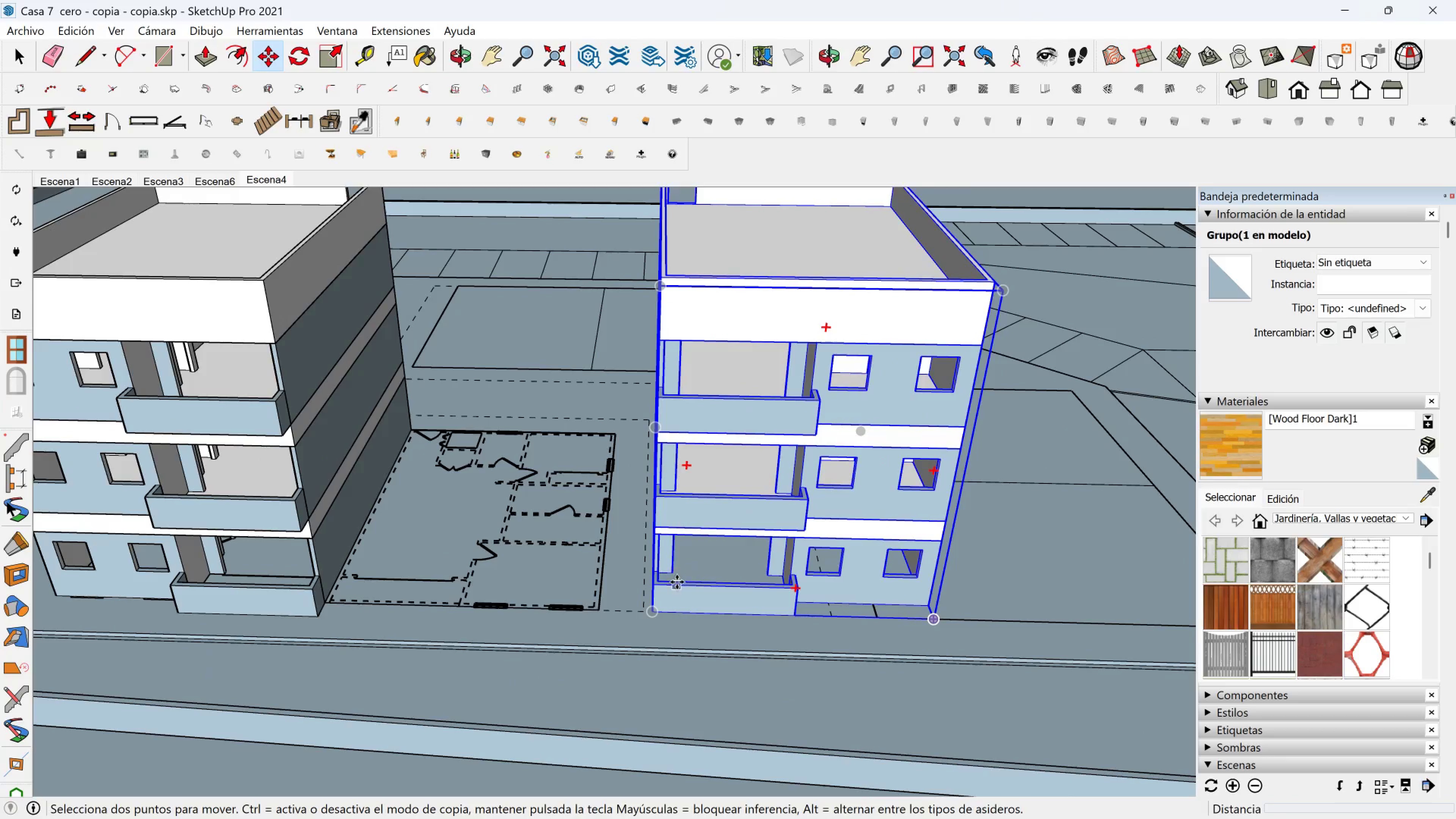 
scroll: coordinate [677, 582], scroll_direction: up, amount: 1.0
 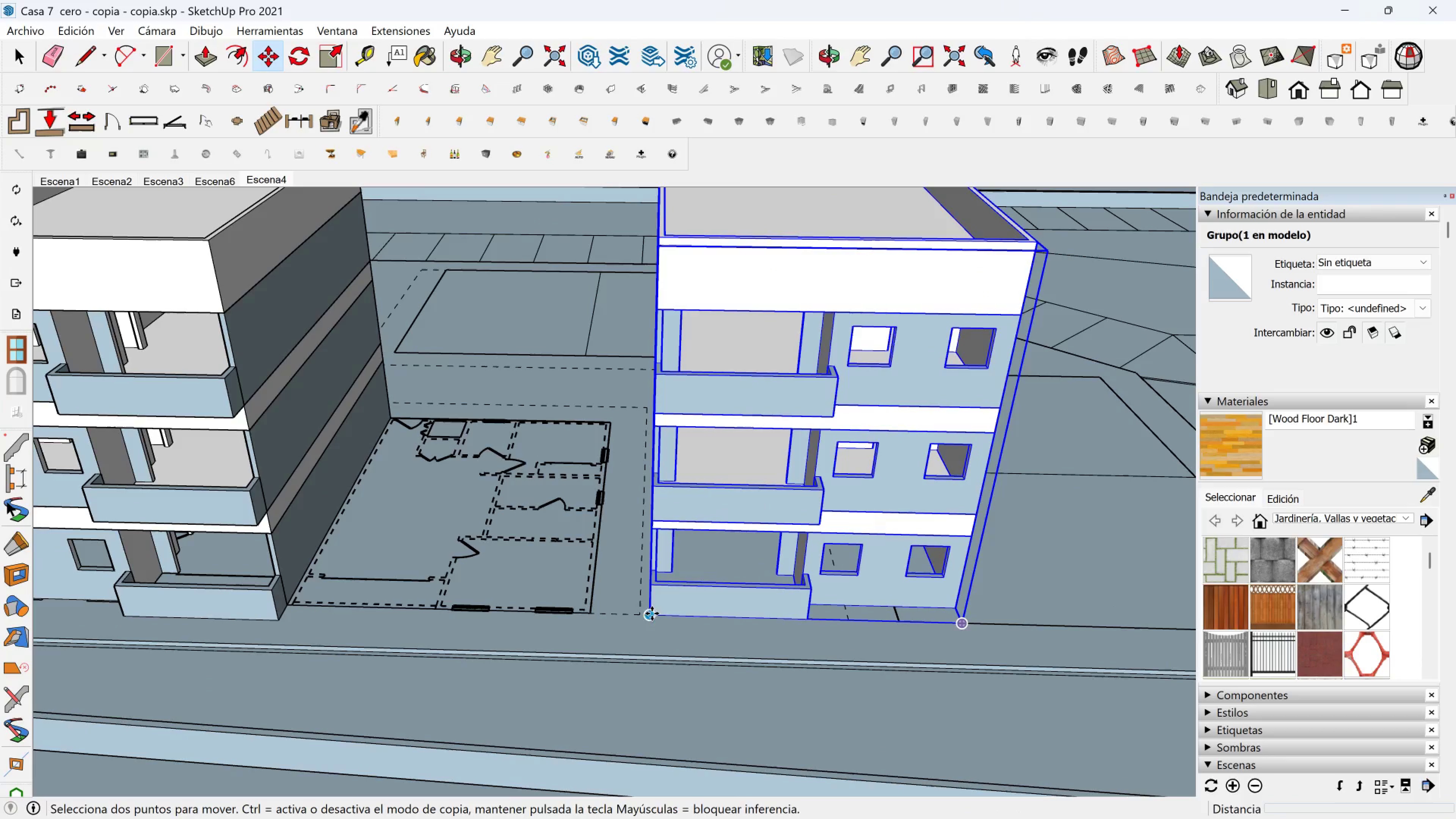 
left_click([652, 613])
 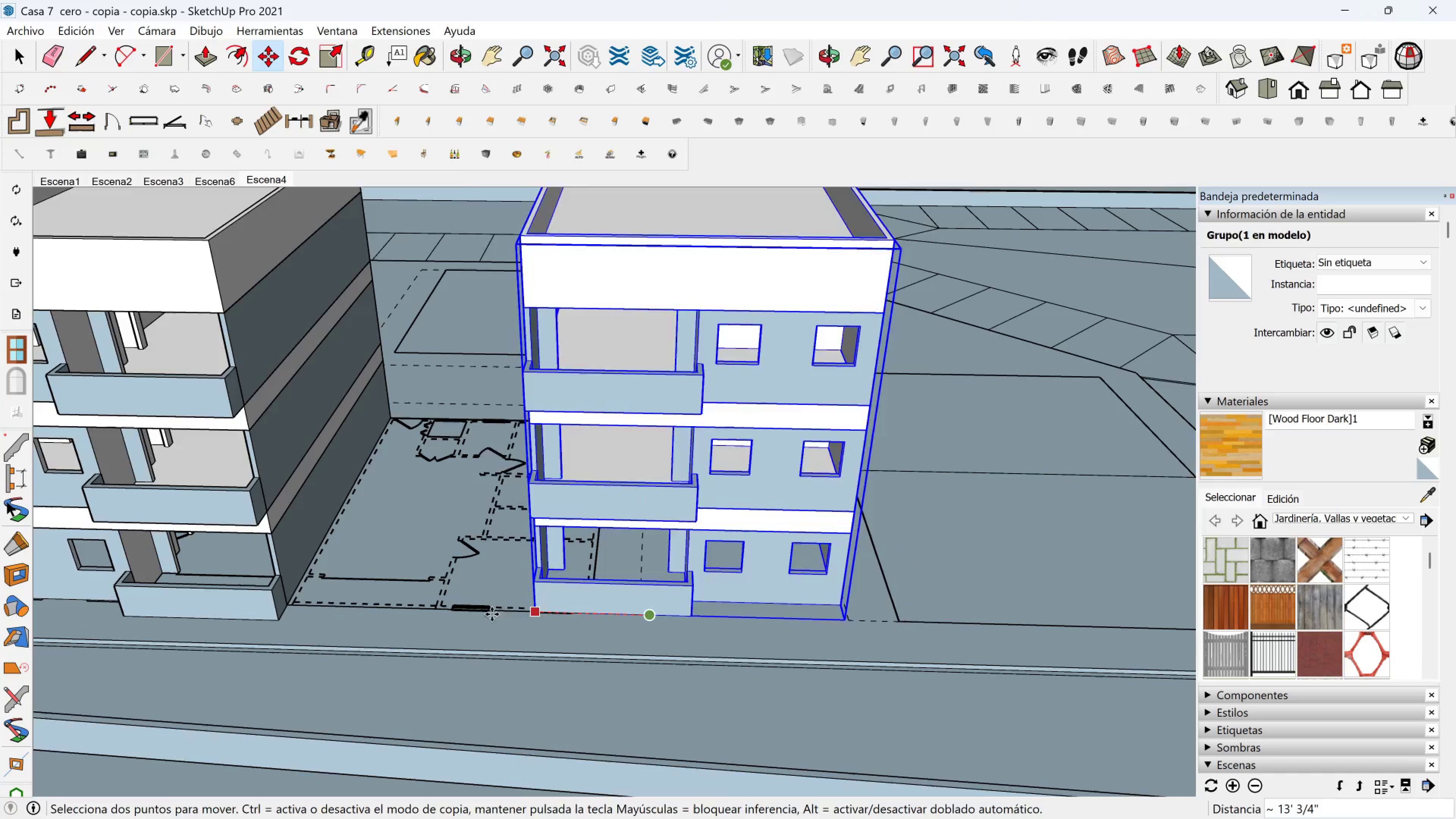 
hold_key(key=ShiftLeft, duration=0.33)
scroll: coordinate [492, 614], scroll_direction: up, amount: 1.0
 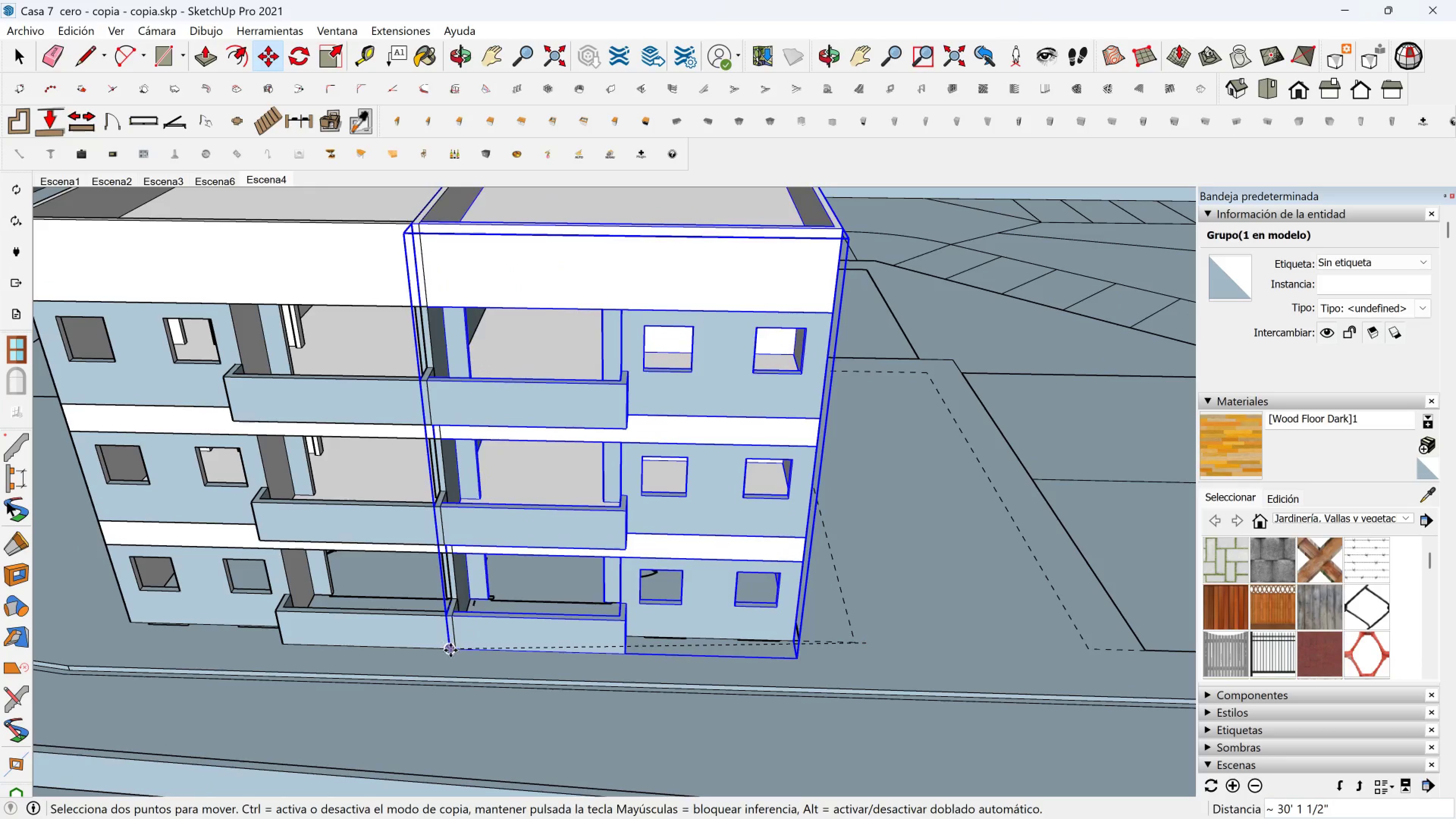 
left_click([453, 650])
 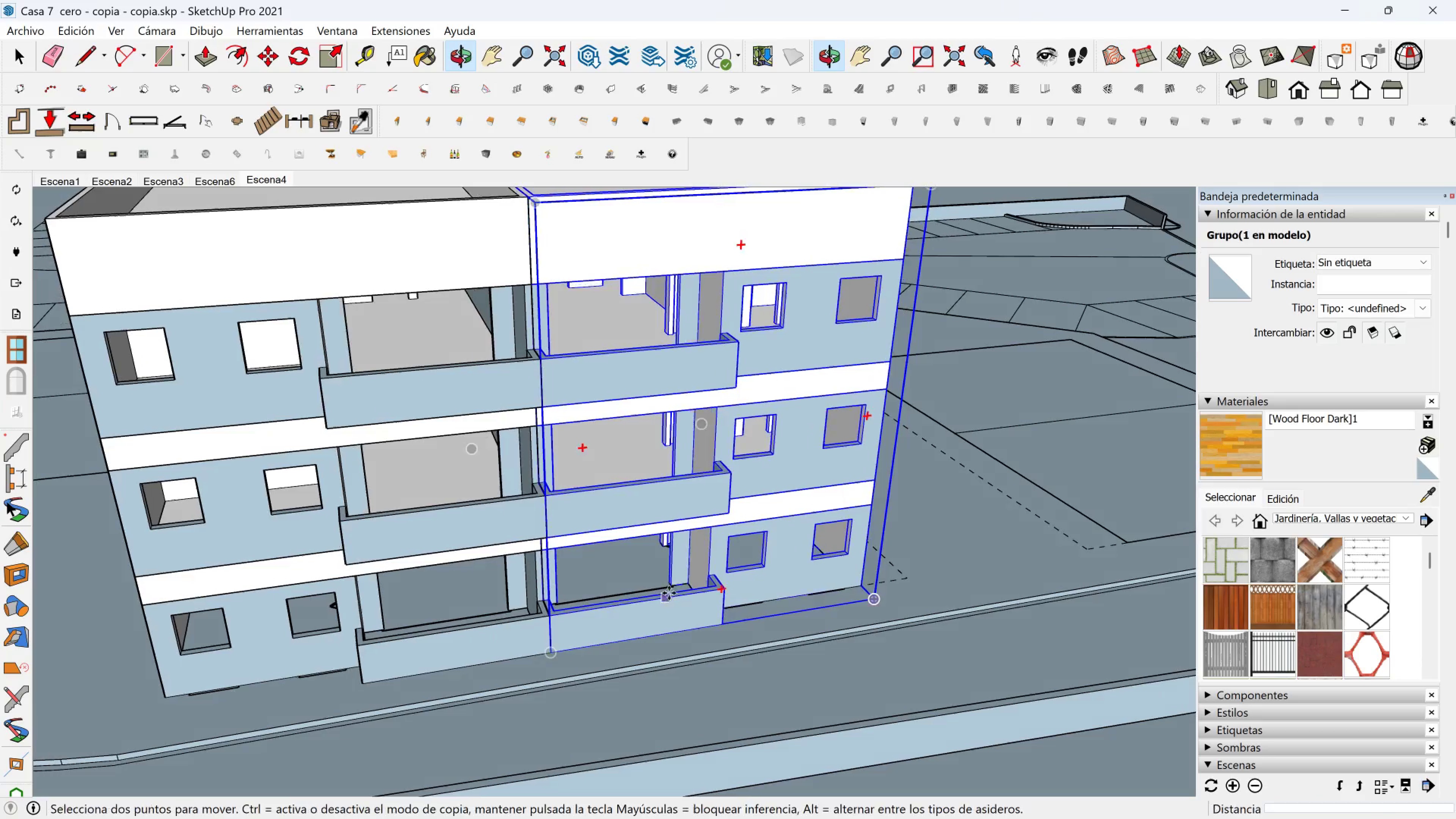 
key(Shift+ShiftLeft)
 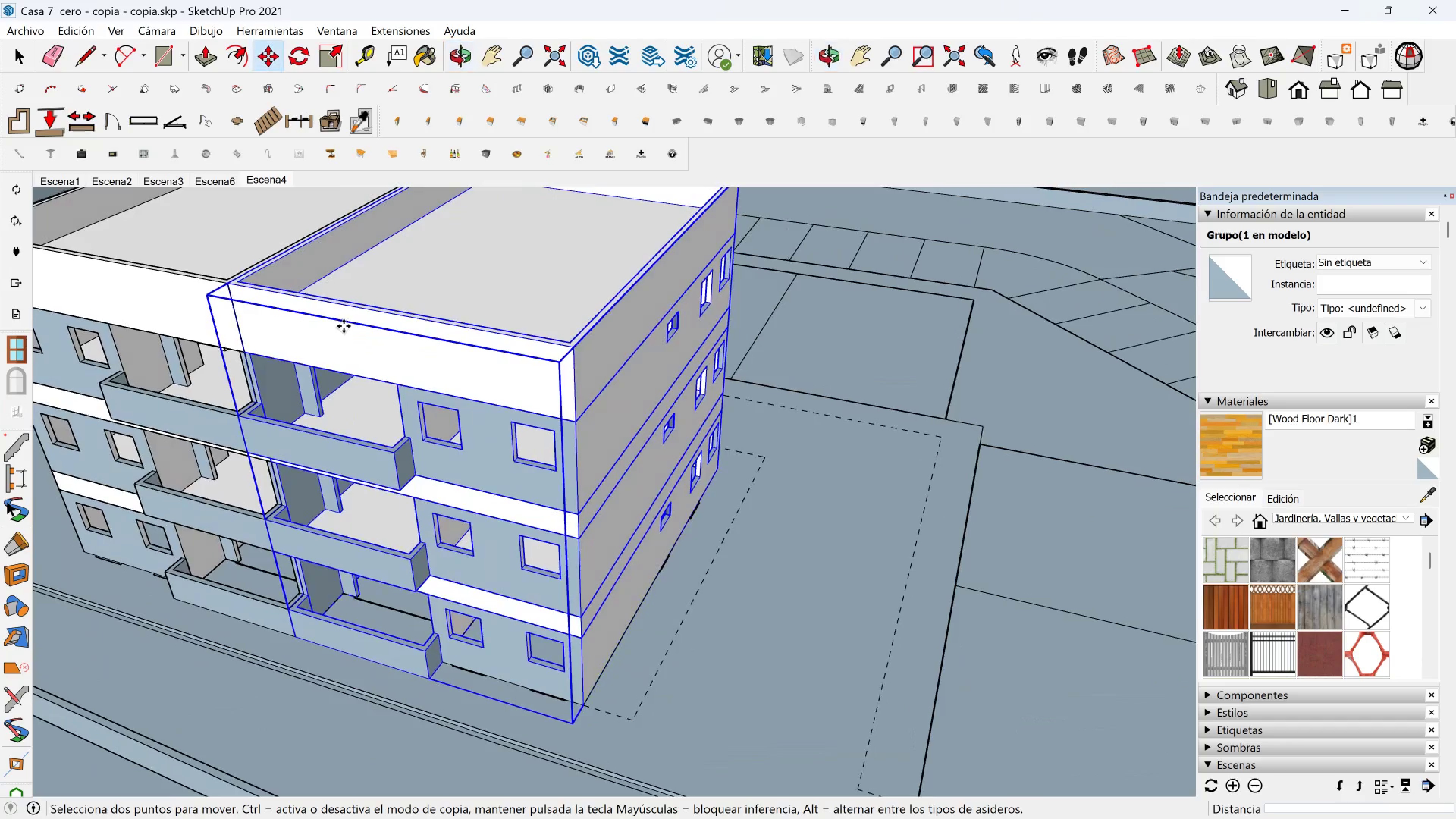 
hold_key(key=ShiftLeft, duration=0.35)
 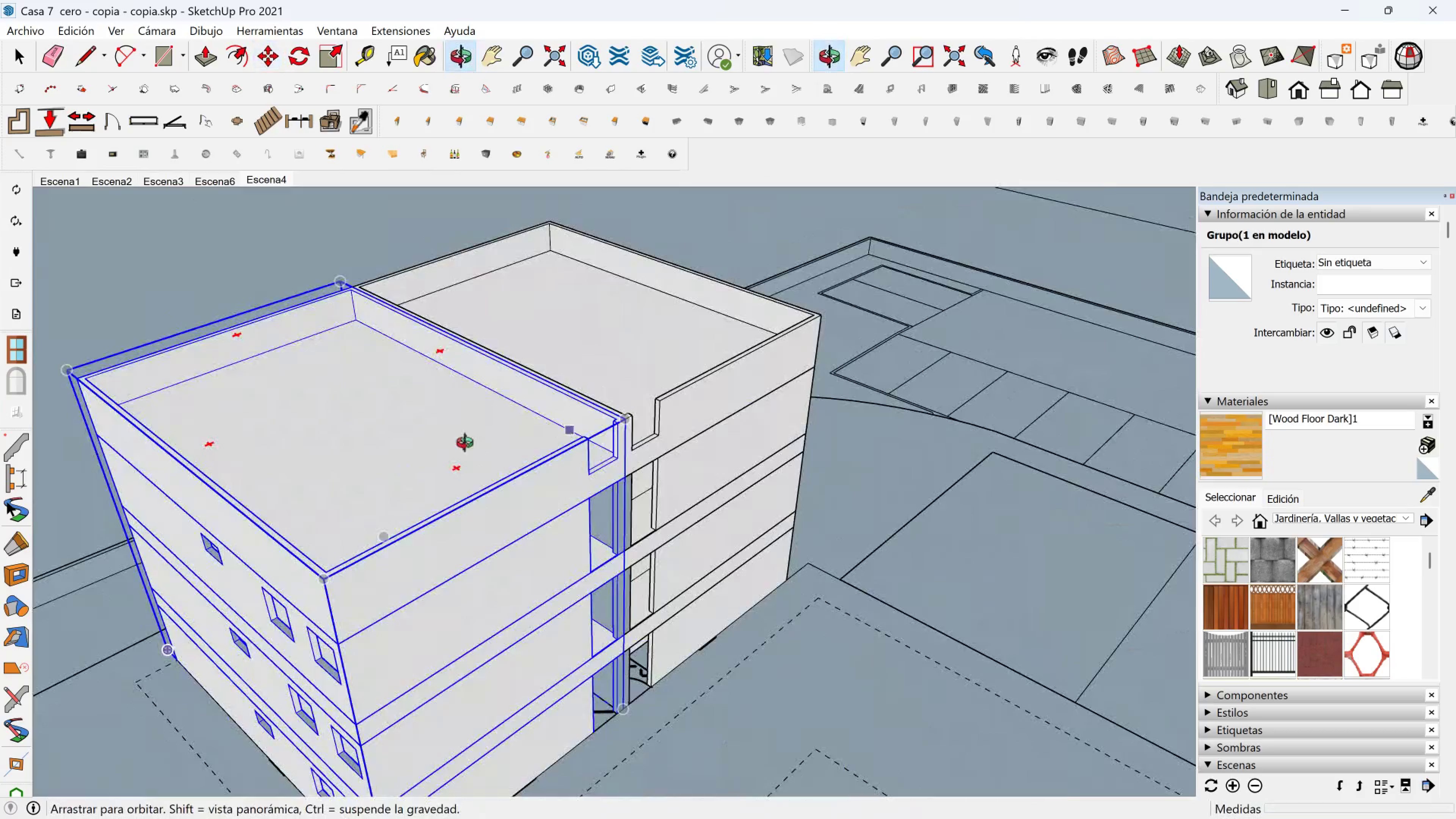 
key(Space)
 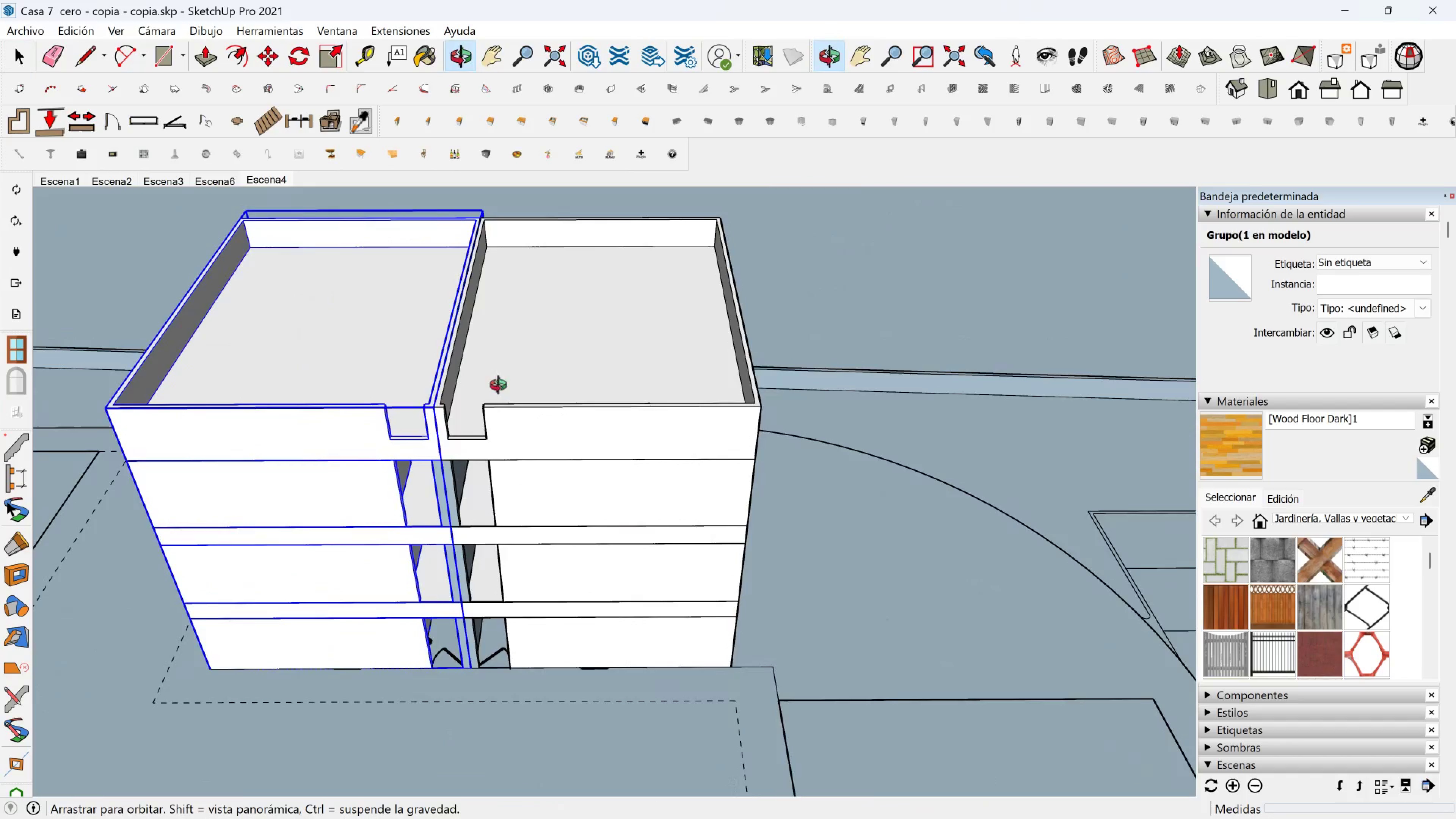 
hold_key(key=ShiftLeft, duration=0.57)
 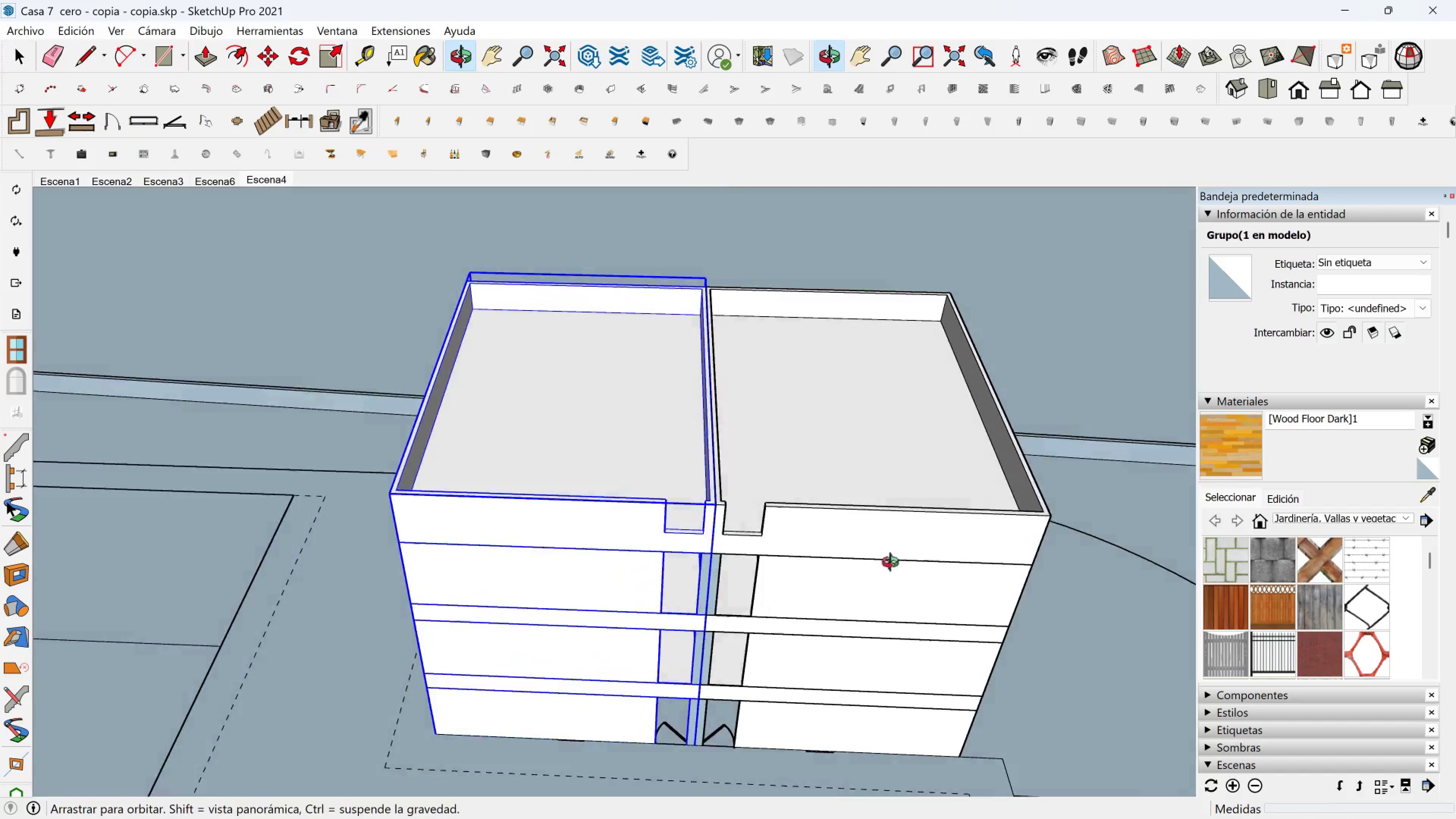 
scroll: coordinate [757, 477], scroll_direction: up, amount: 6.0
 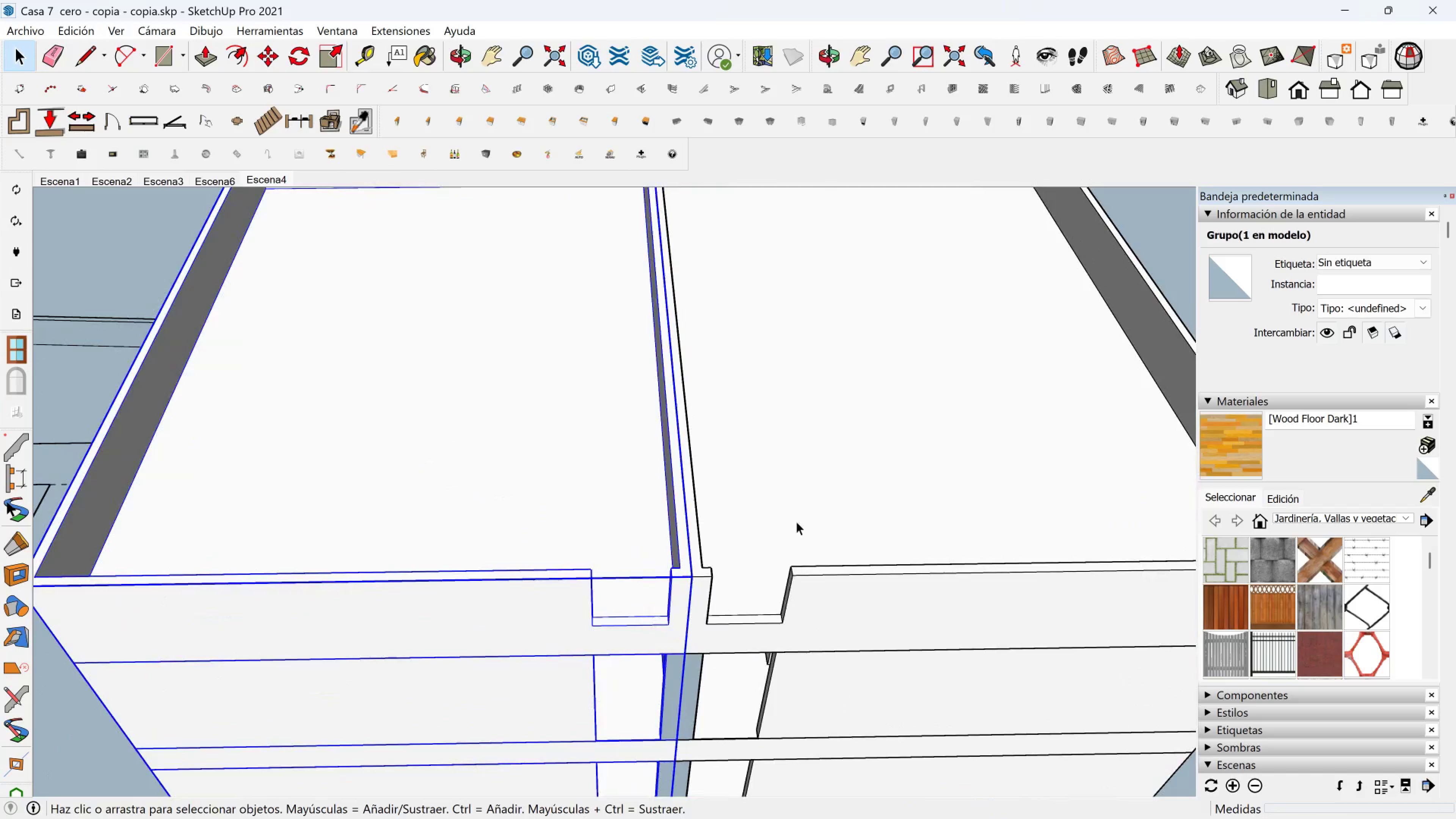 
hold_key(key=ShiftLeft, duration=0.44)
 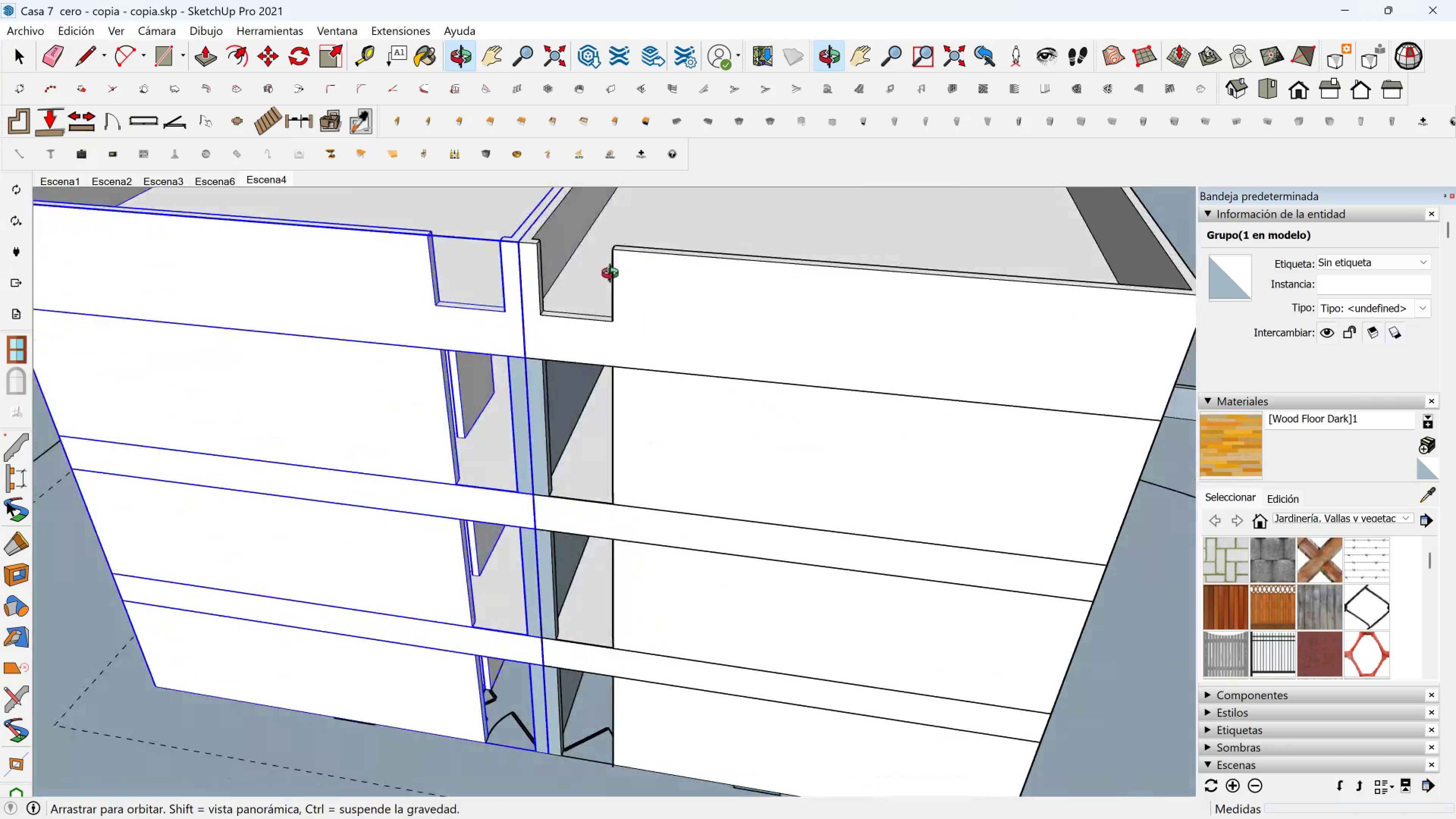 
hold_key(key=ShiftLeft, duration=0.4)
 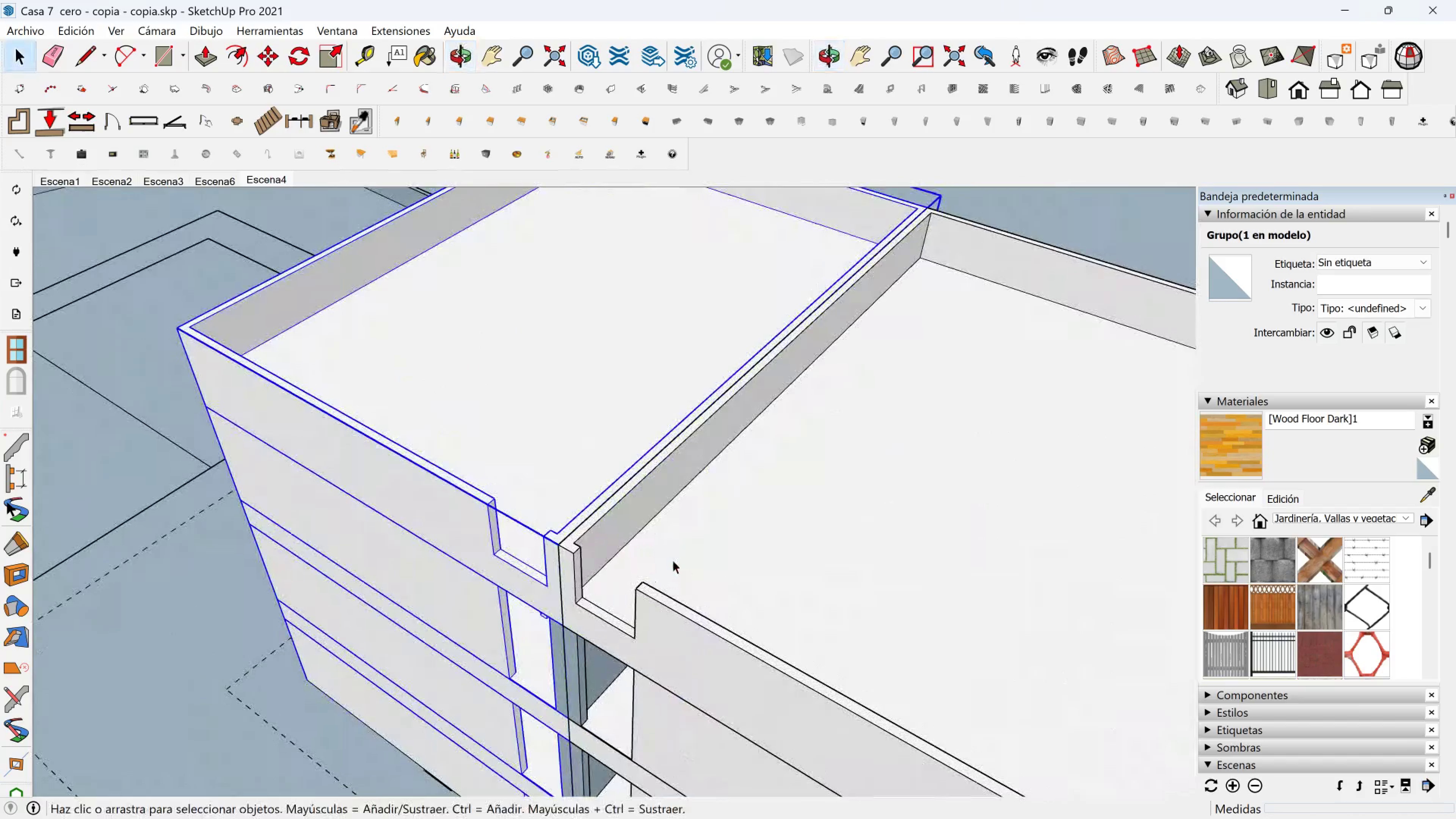 
scroll: coordinate [670, 526], scroll_direction: up, amount: 1.0
 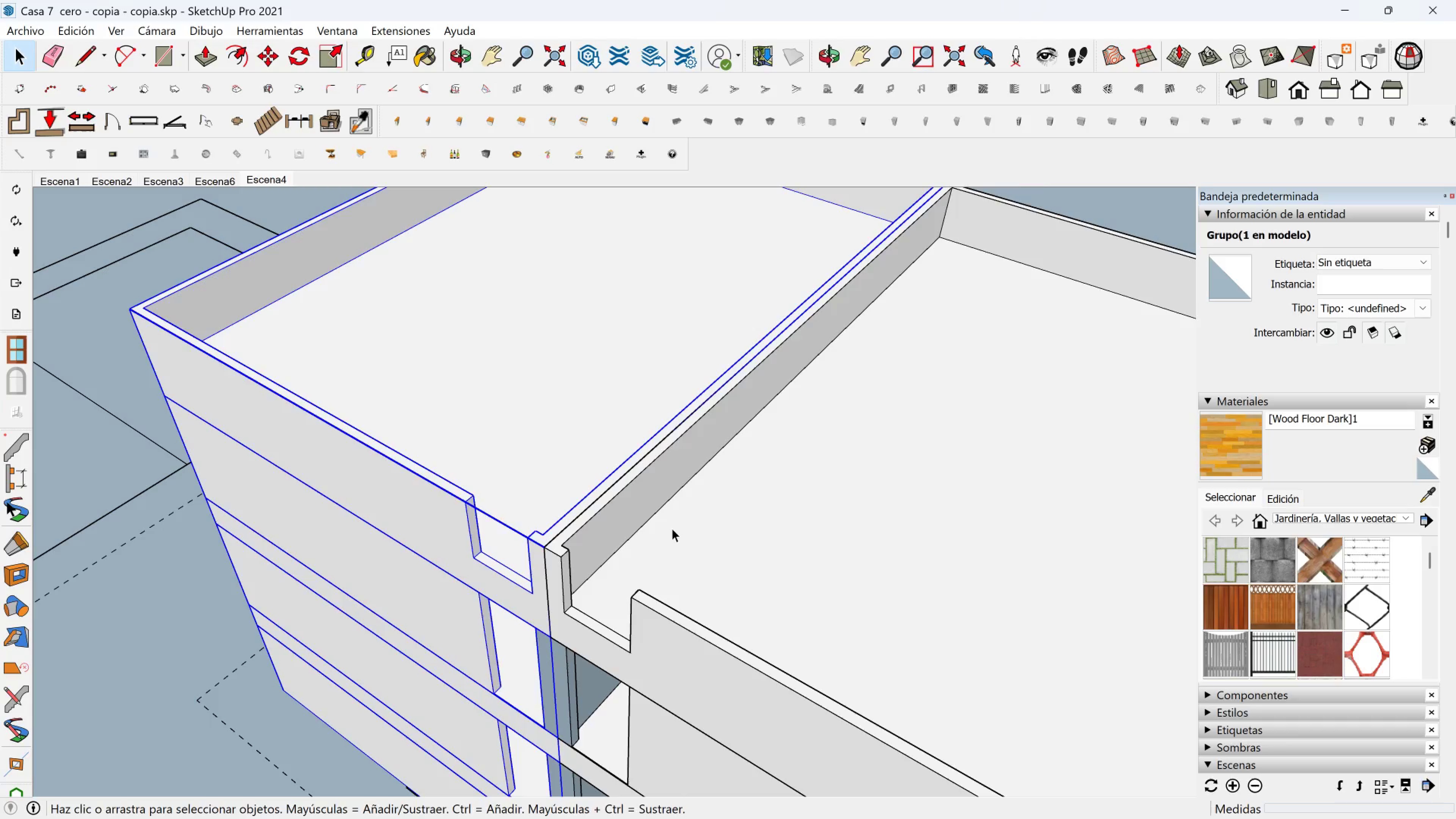 
left_click([672, 528])
 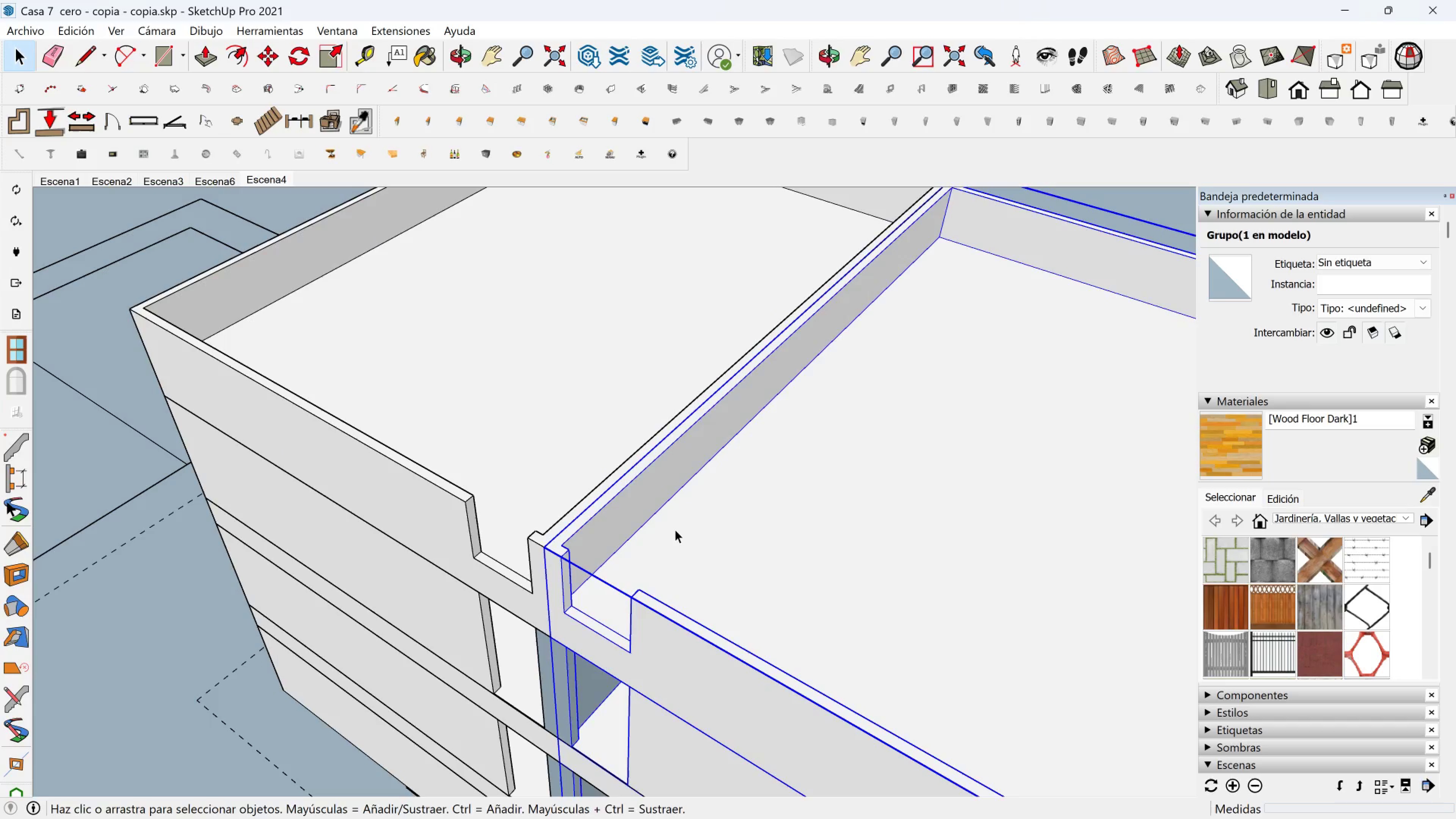 
double_click([675, 529])
 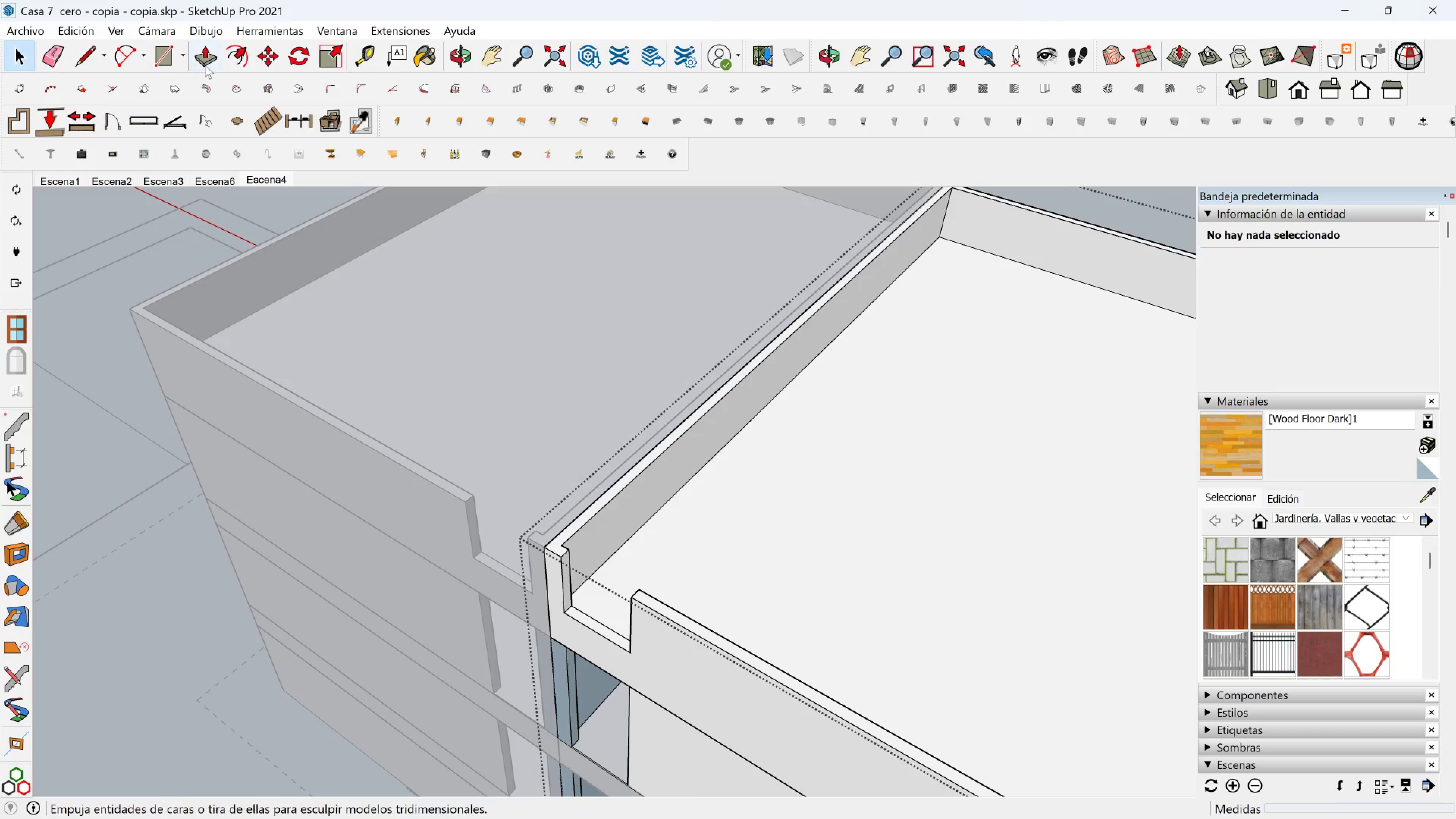 
left_click_drag(start_coordinate=[77, 55], to_coordinate=[75, 55])
 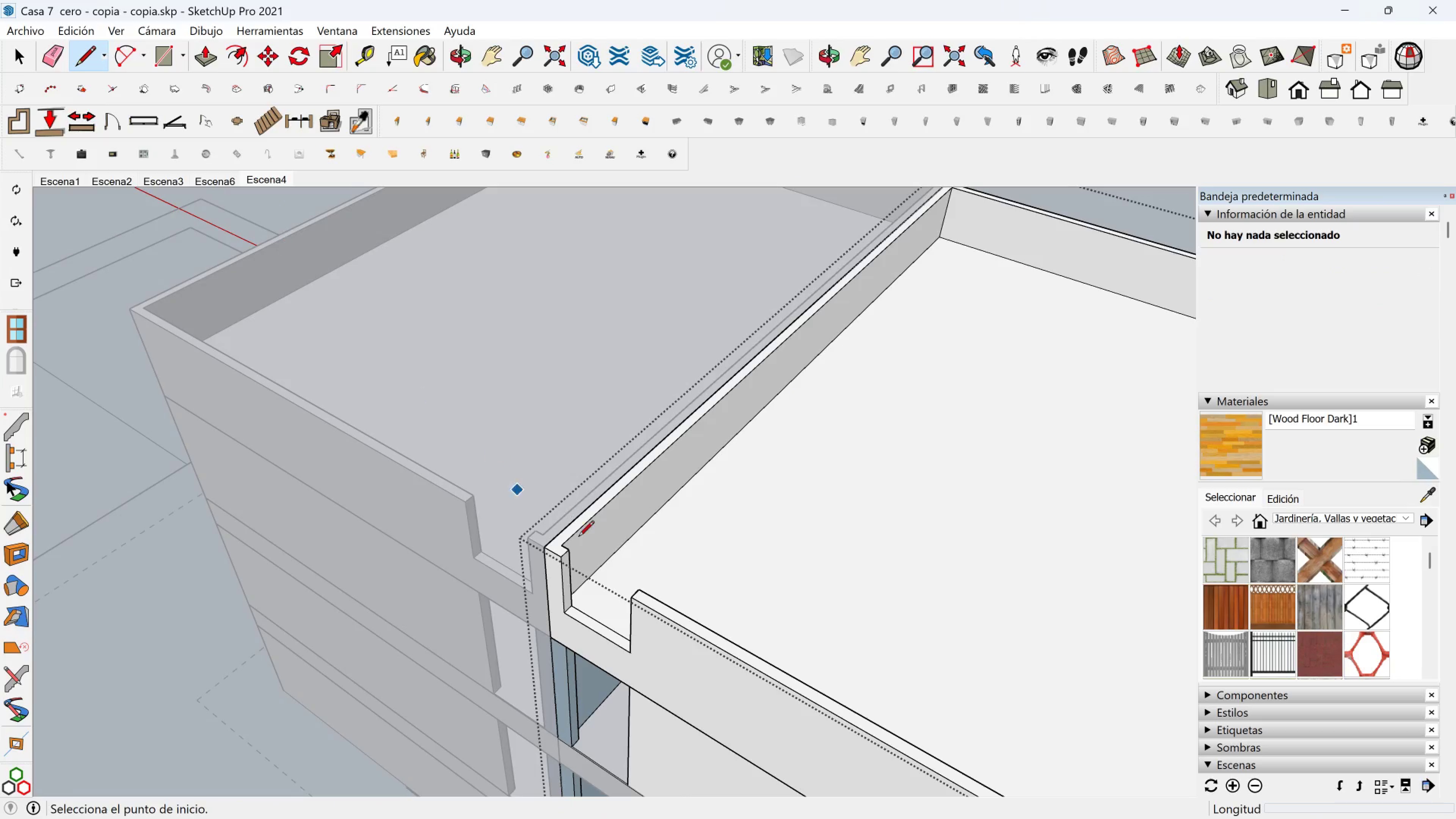 
scroll: coordinate [552, 548], scroll_direction: up, amount: 5.0
 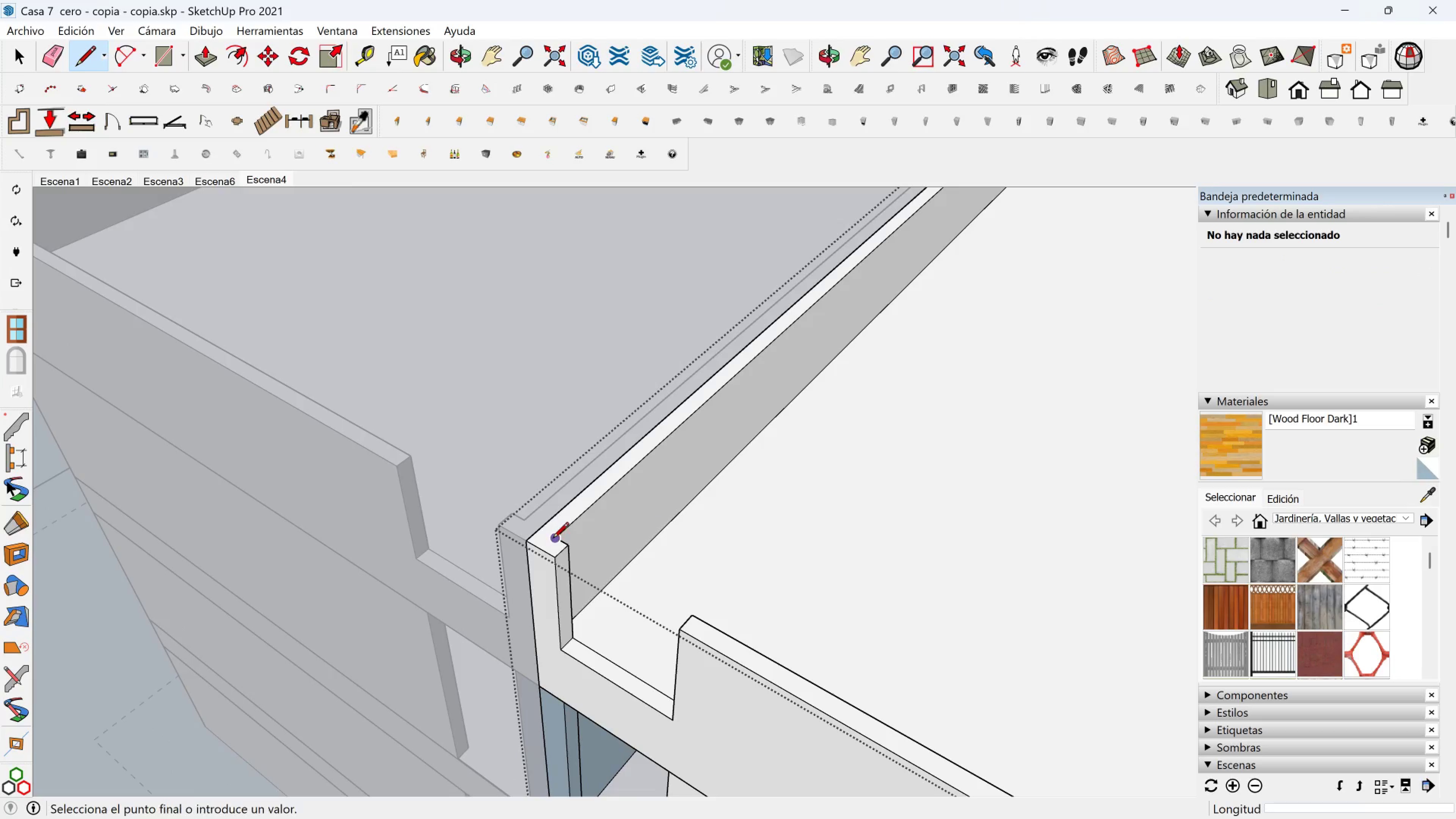 
left_click([553, 539])
 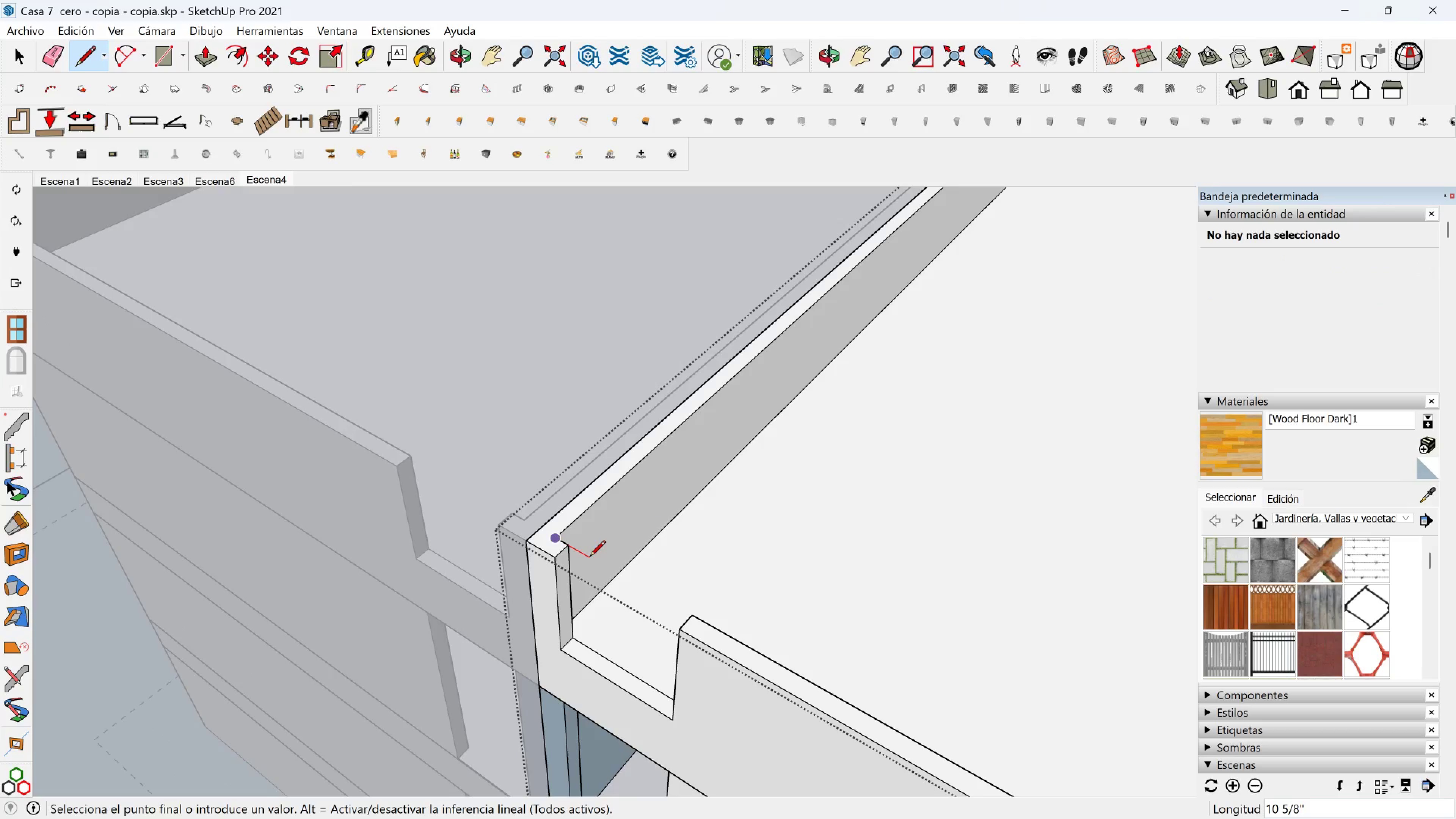 
scroll: coordinate [634, 524], scroll_direction: down, amount: 1.0
 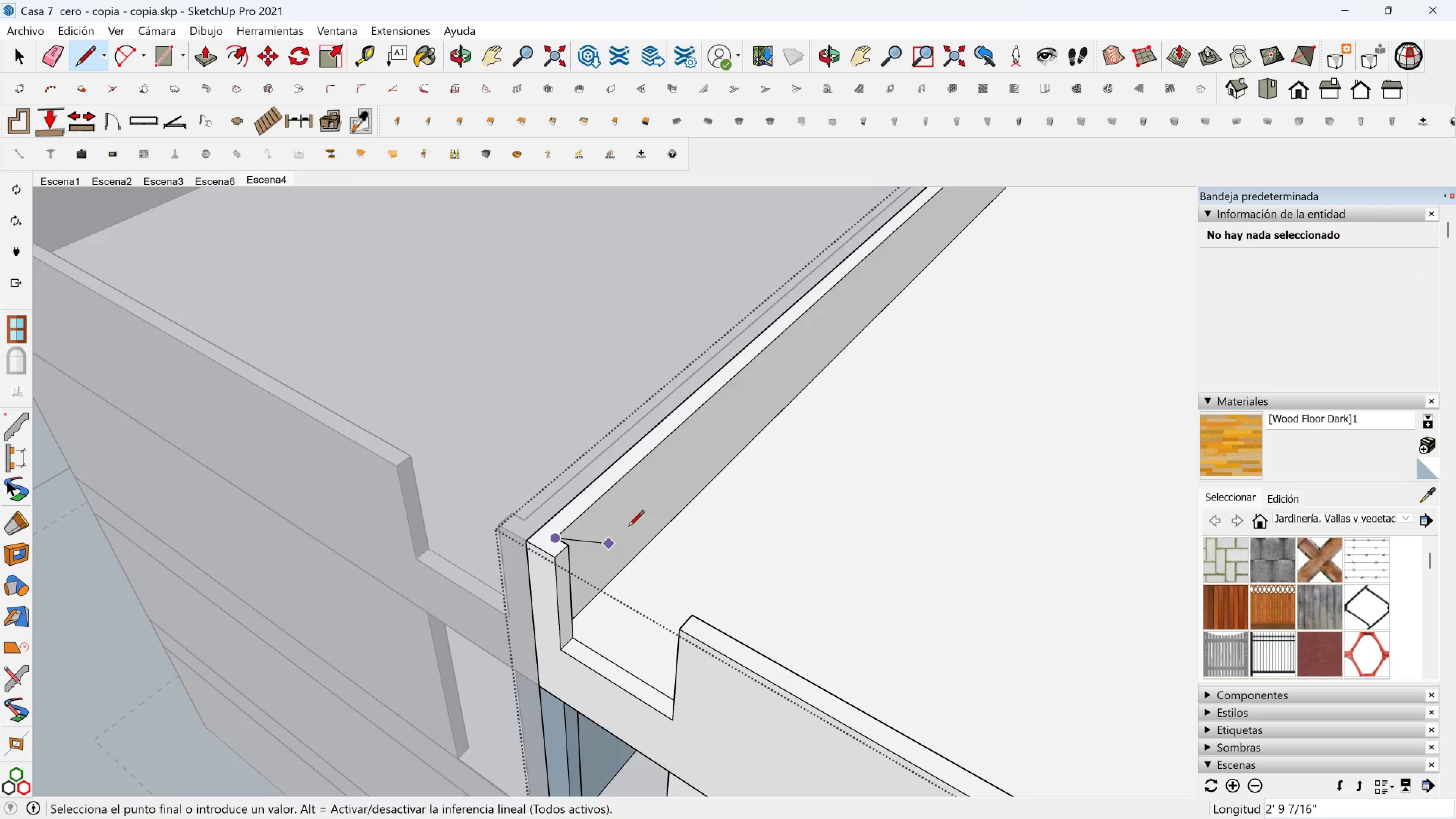 
hold_key(key=ShiftLeft, duration=0.42)
 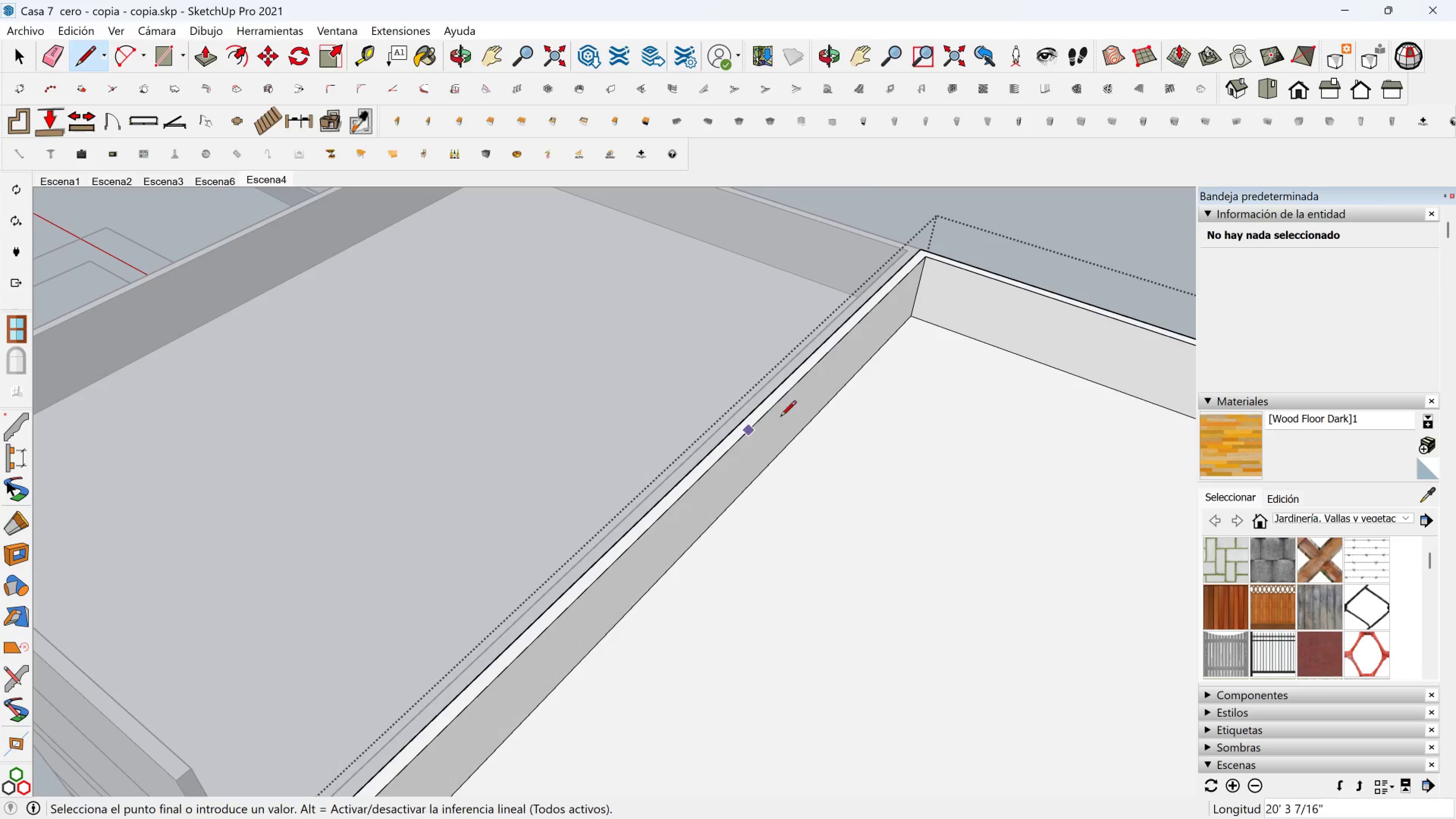 
key(Escape)
 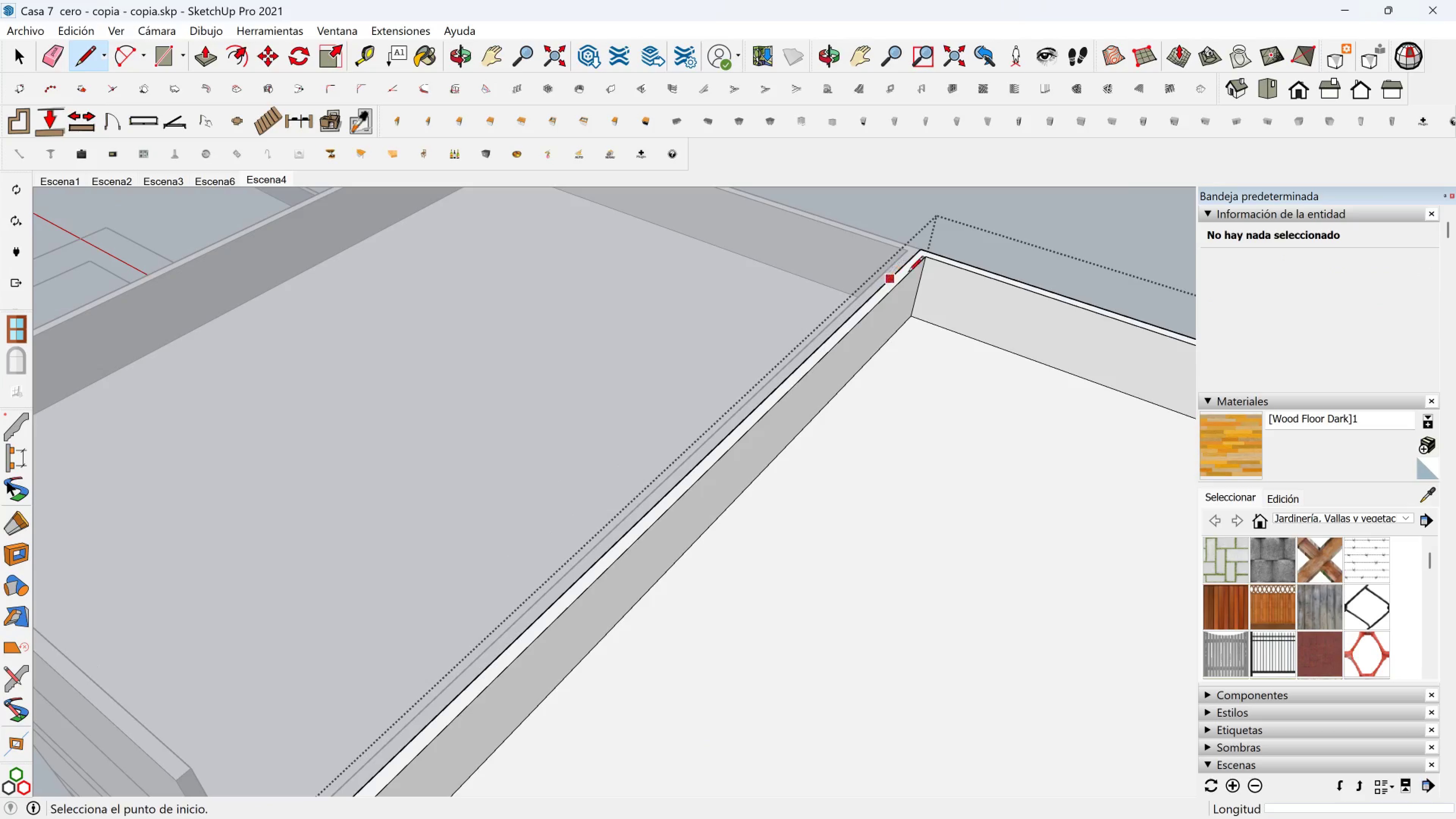 
scroll: coordinate [918, 271], scroll_direction: up, amount: 2.0
 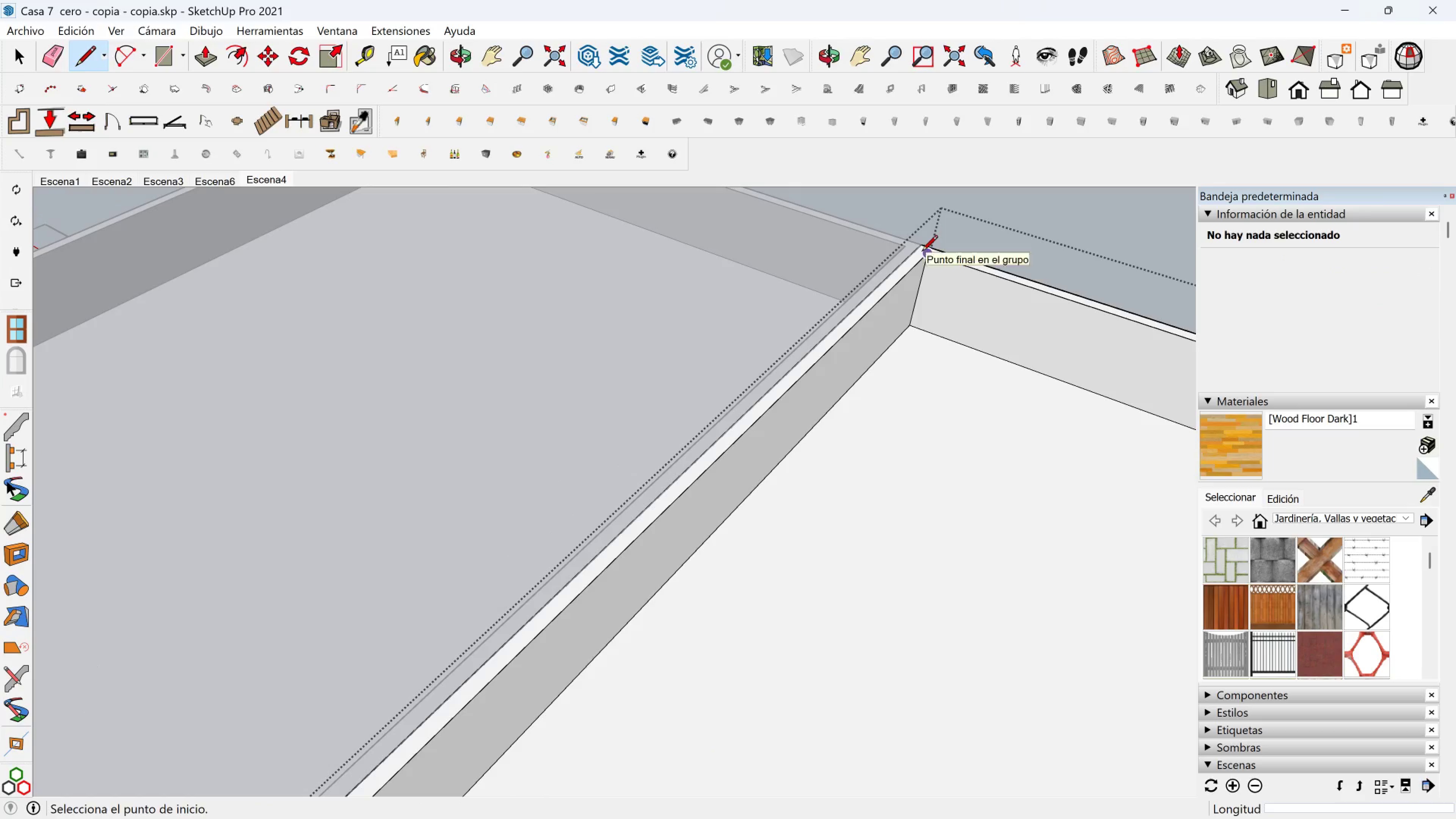 
left_click([922, 252])
 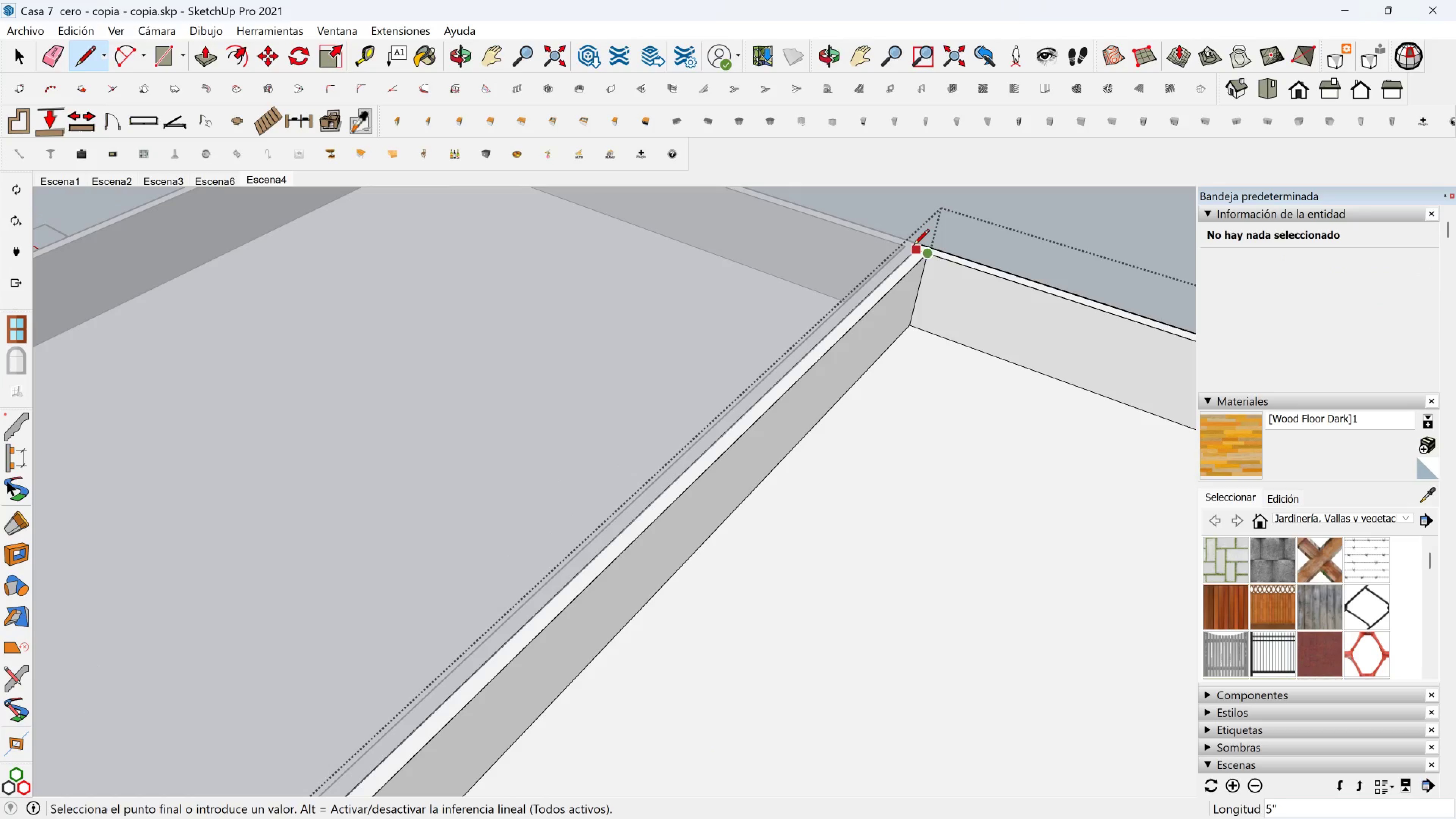 
left_click([913, 246])
 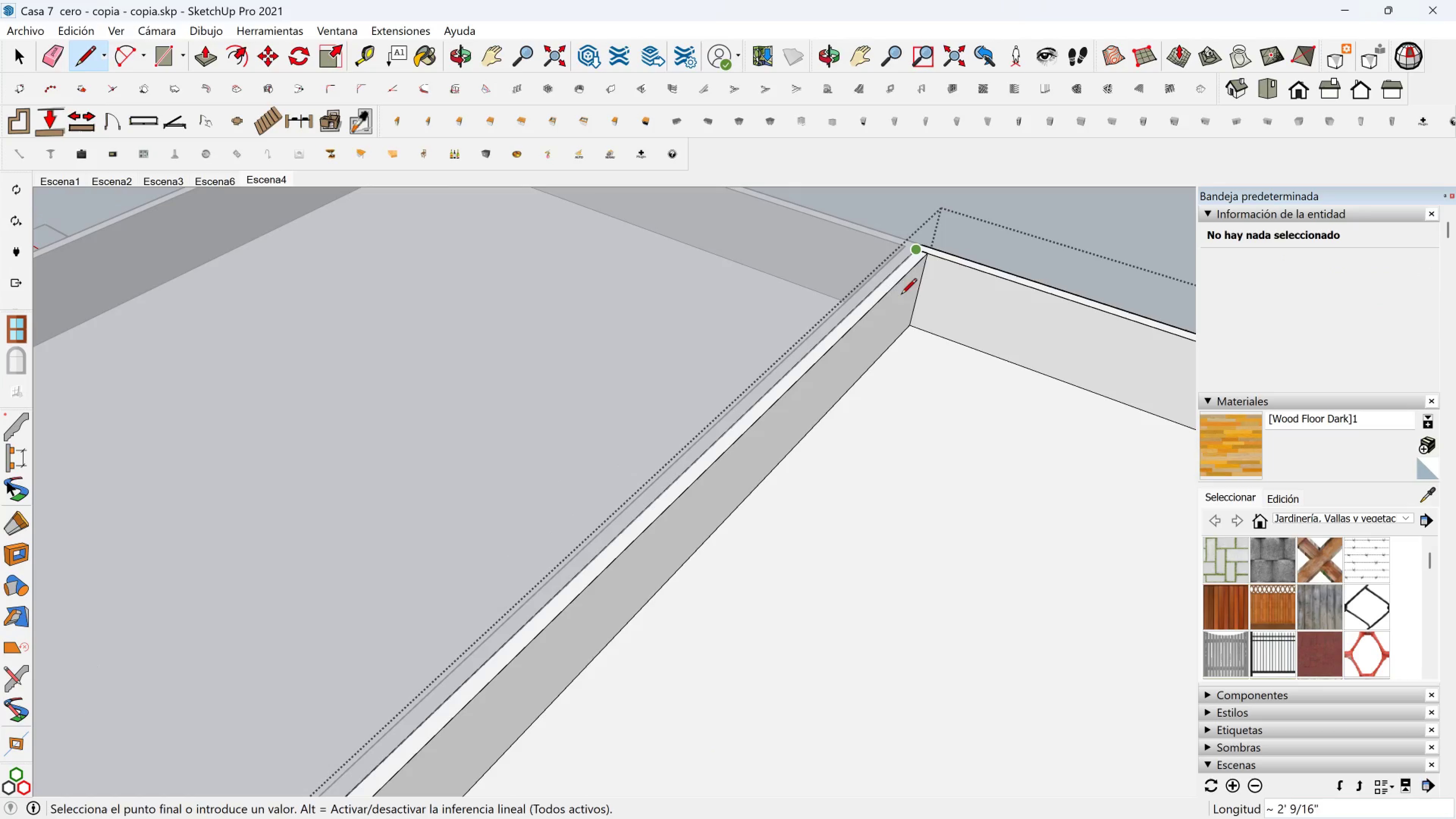 
key(Space)
 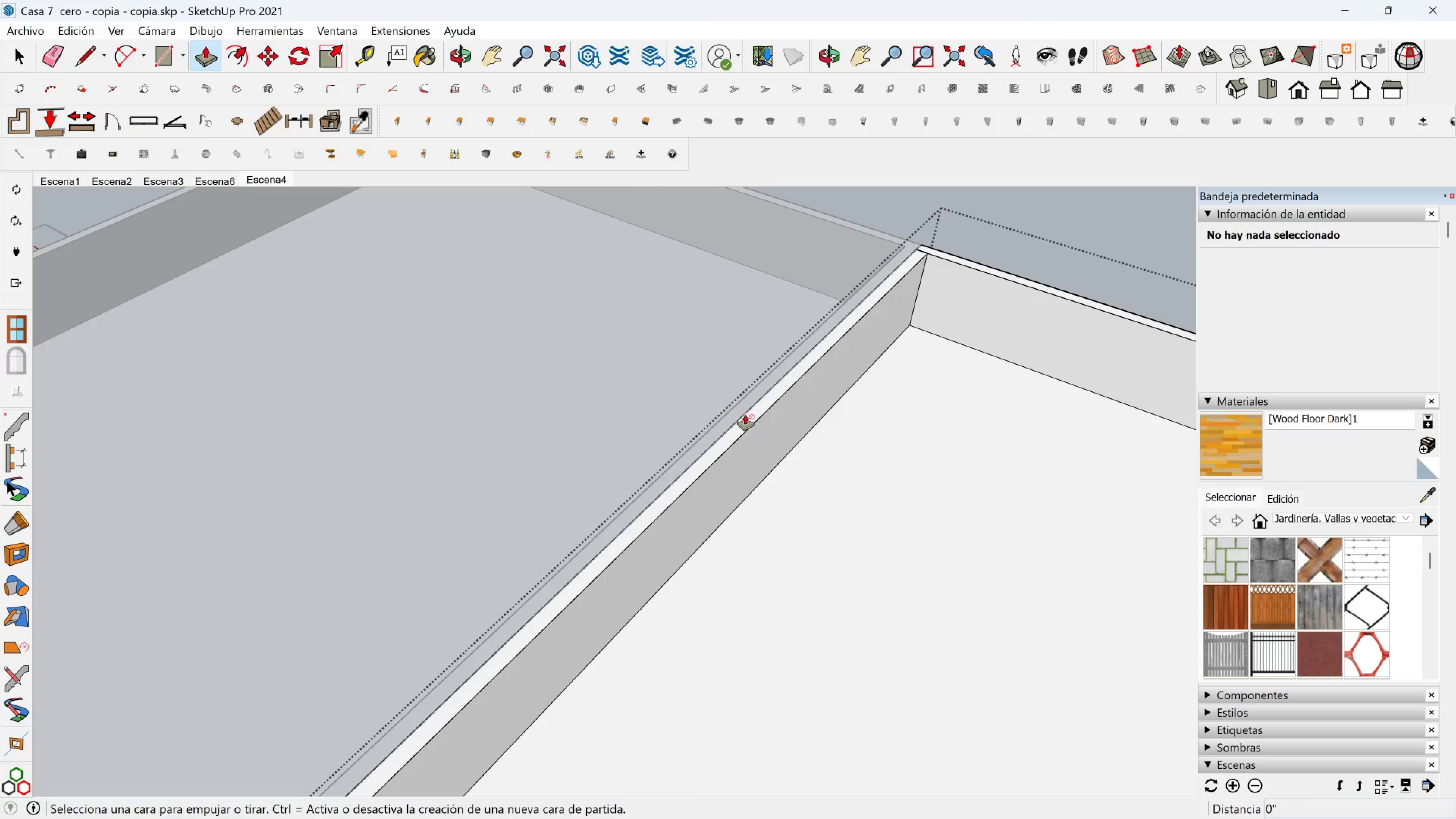 
key(Escape)
 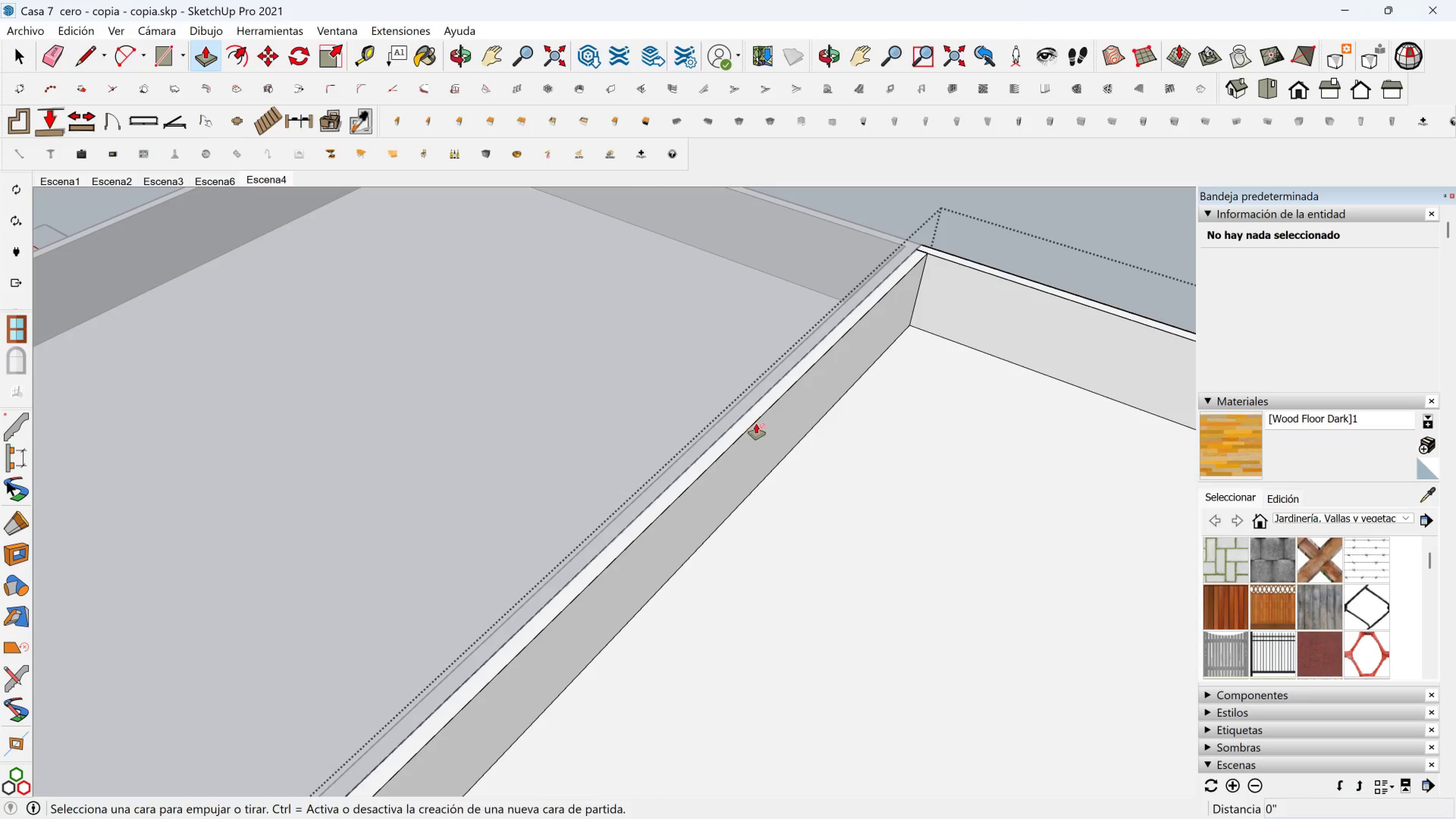 
key(Space)
 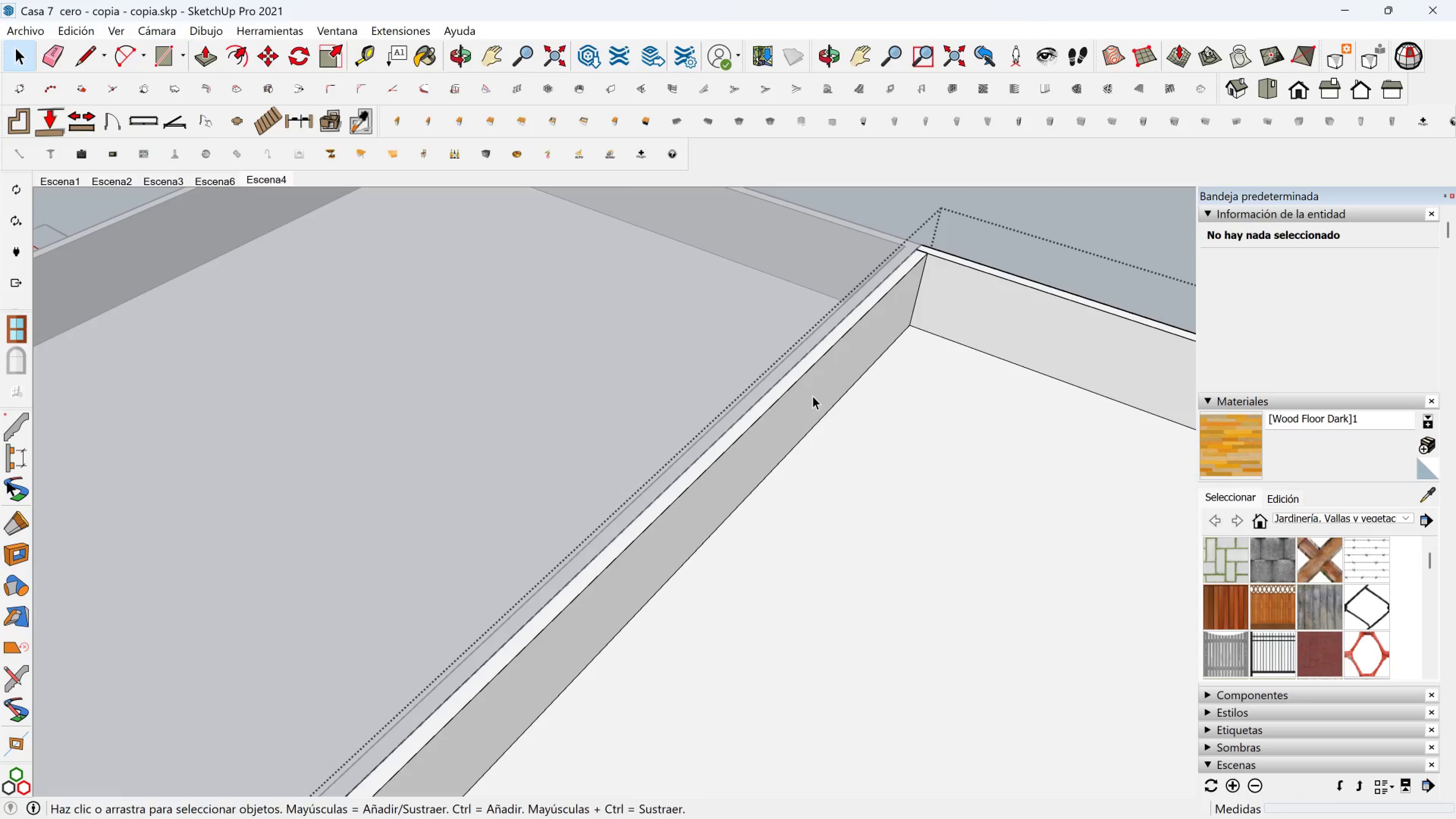 
key(Control+Z)
 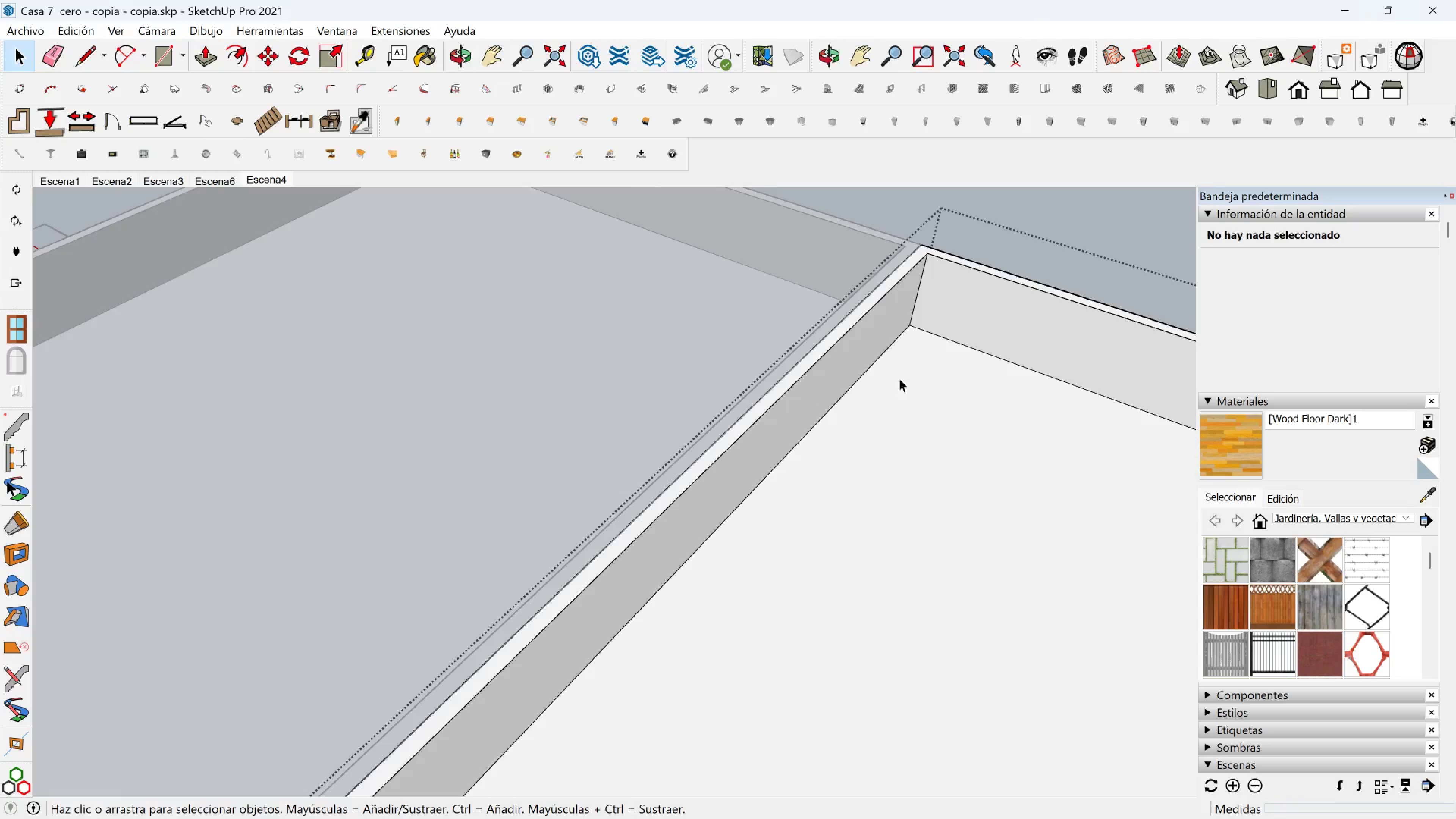 
key(Space)
 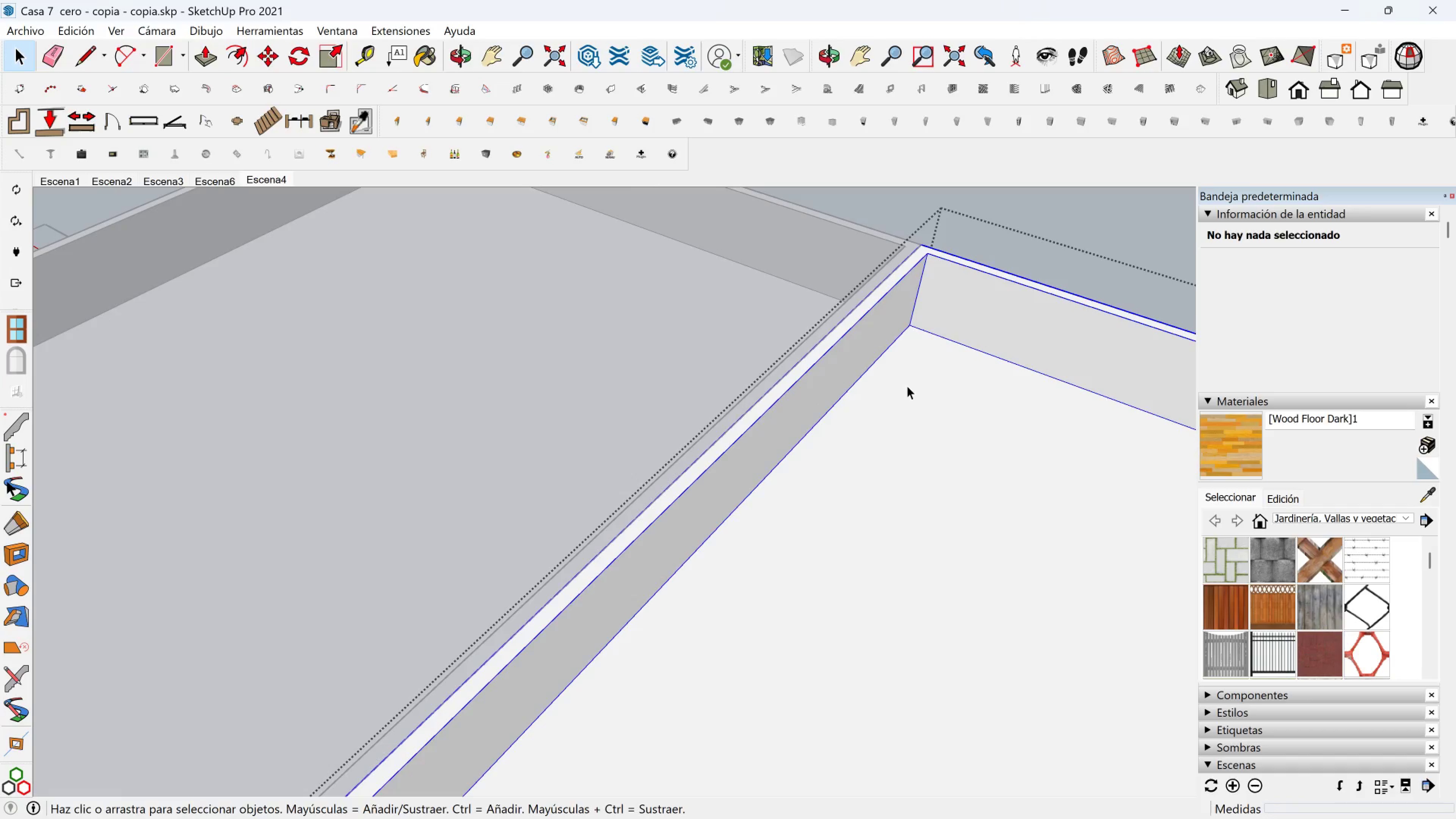 
double_click([907, 386])
 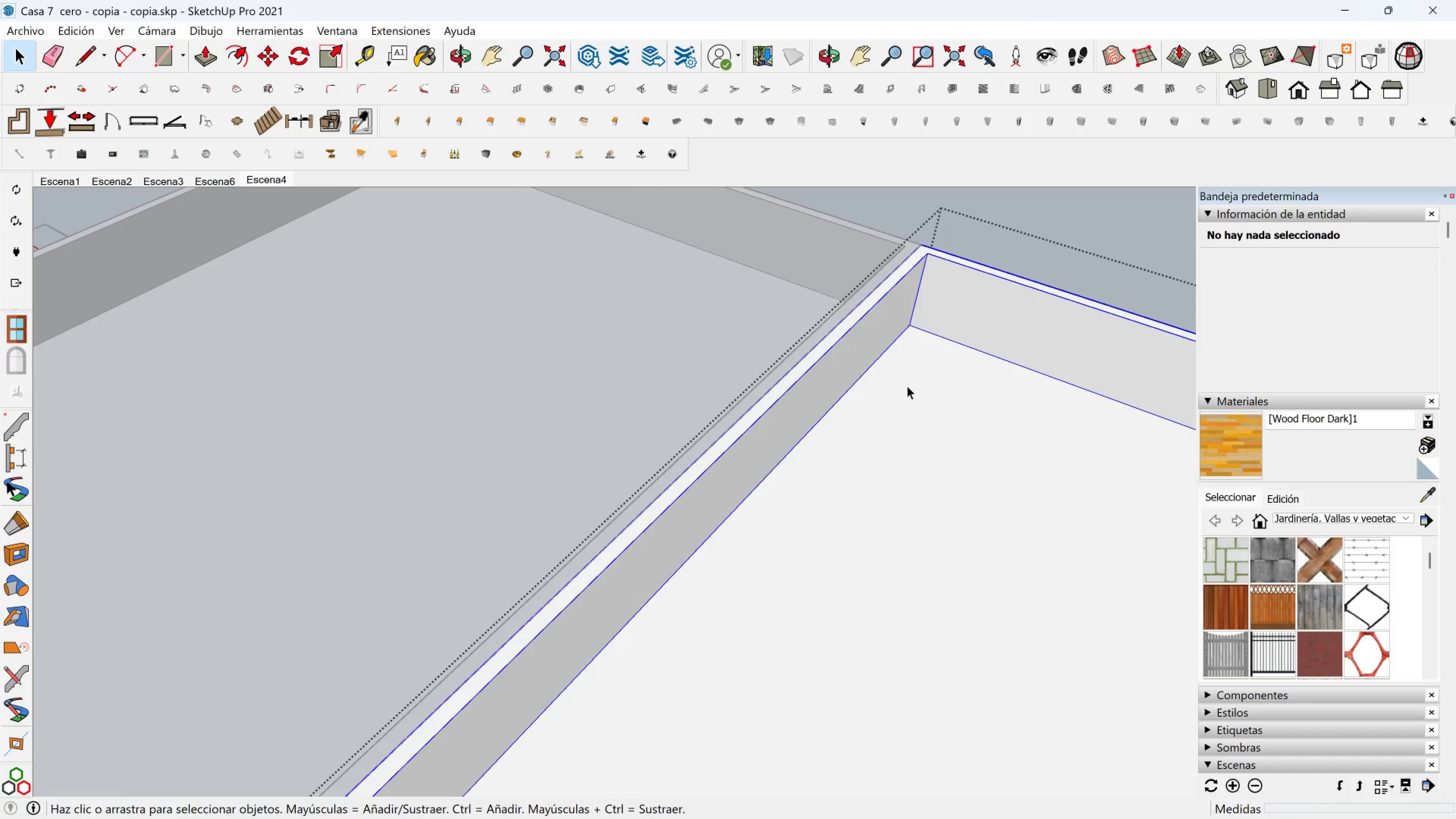 
triple_click([907, 386])
 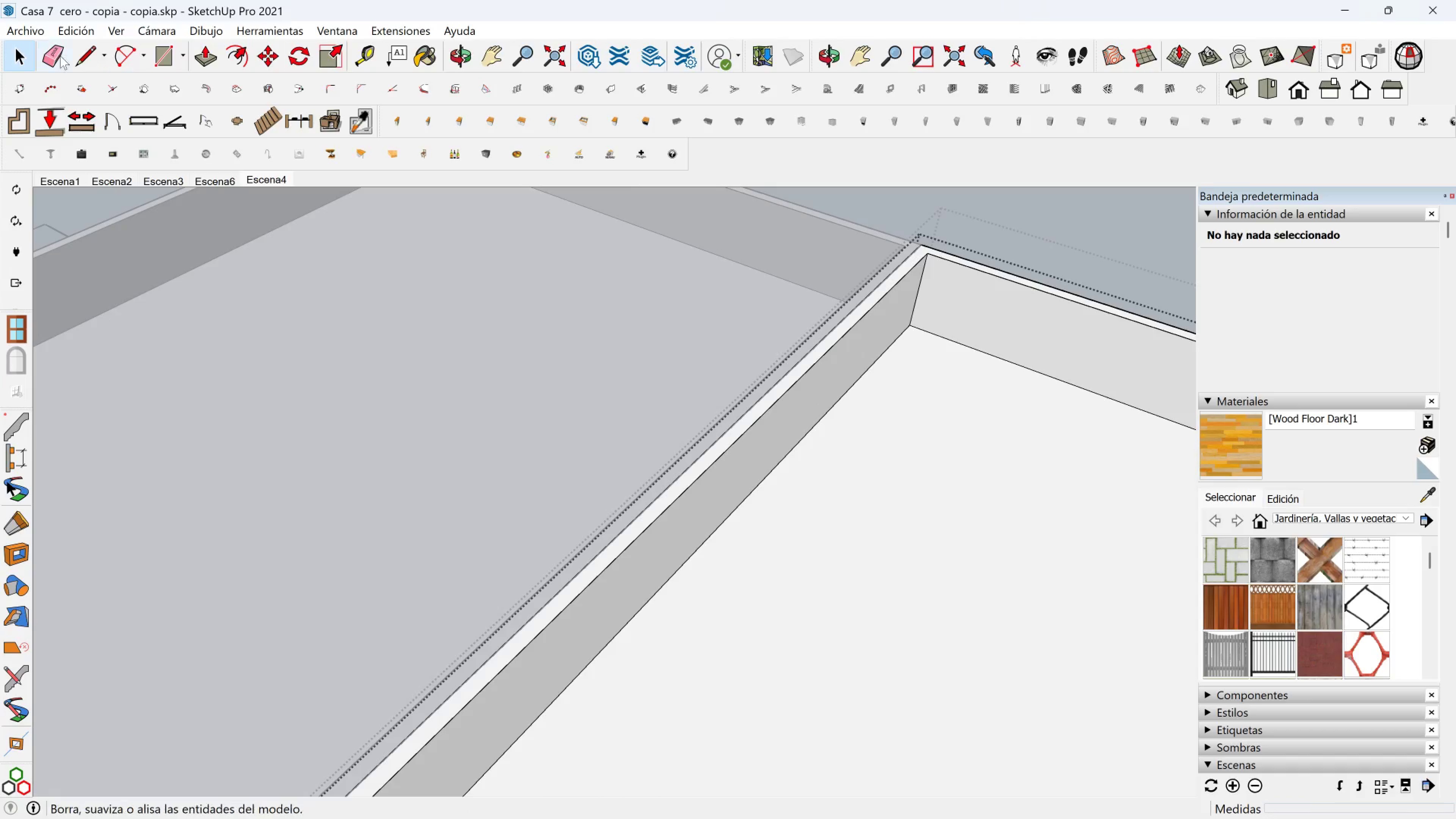 
left_click([74, 55])
 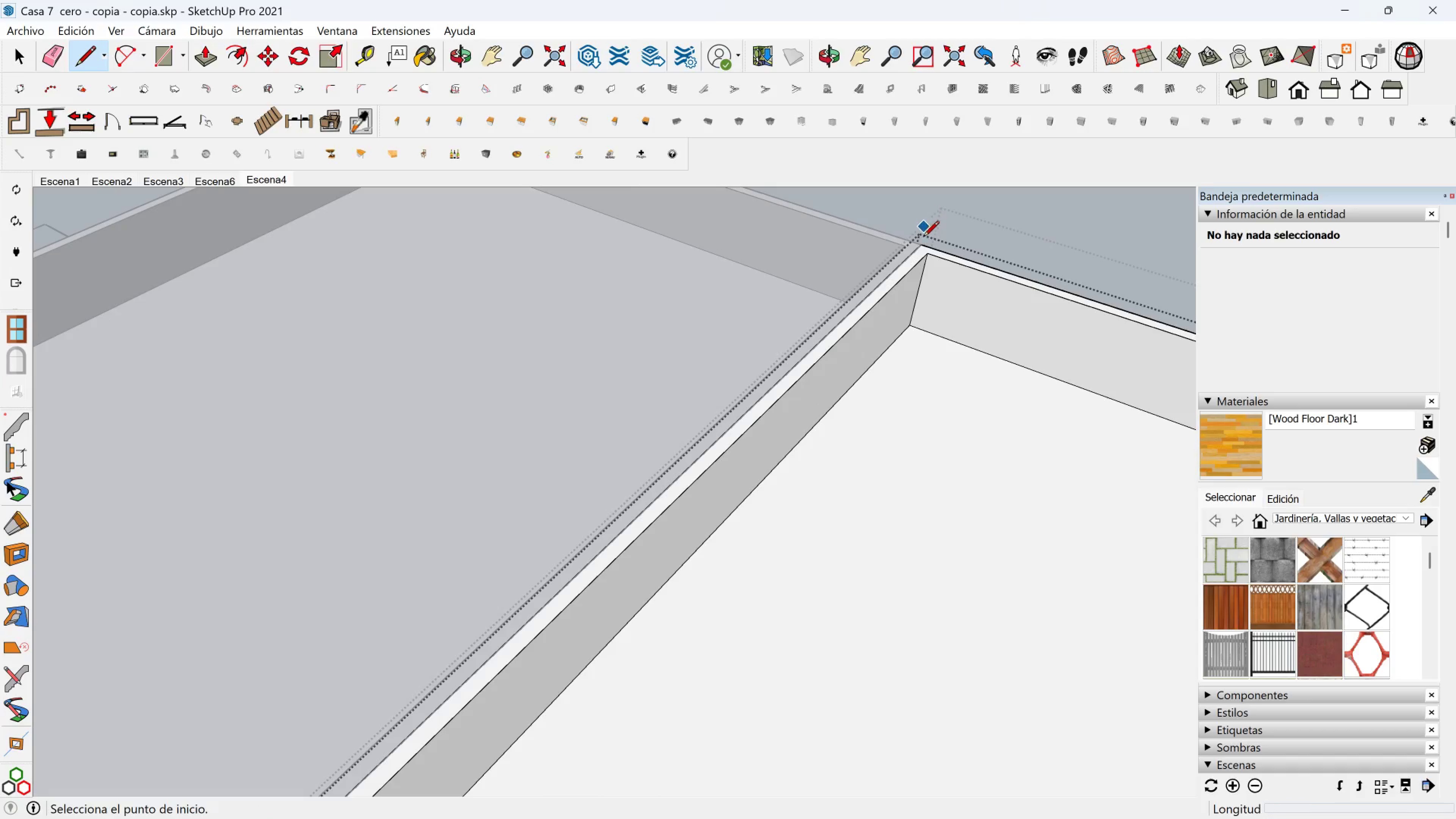 
left_click_drag(start_coordinate=[924, 256], to_coordinate=[922, 256])
 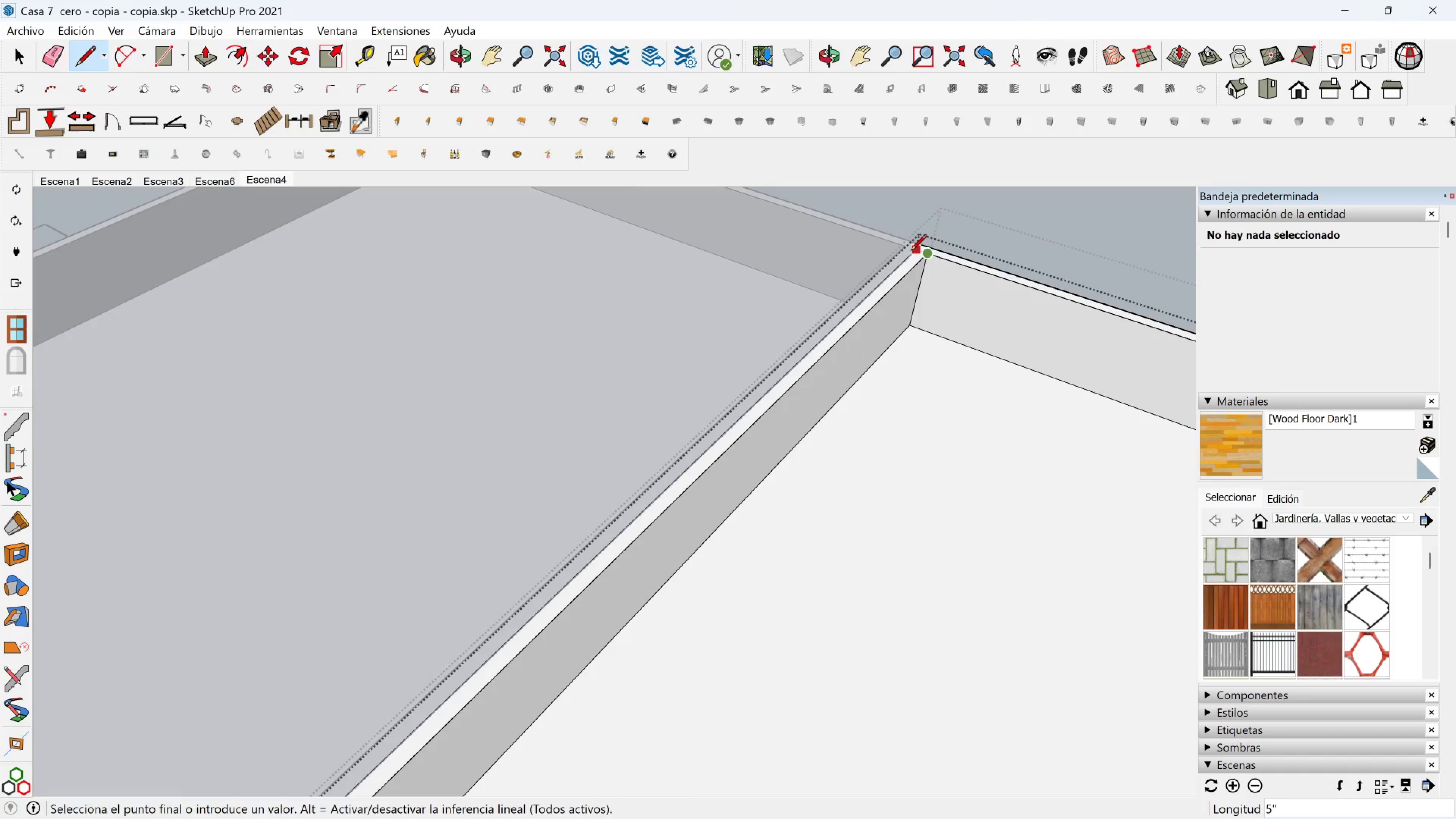 
left_click([911, 251])
 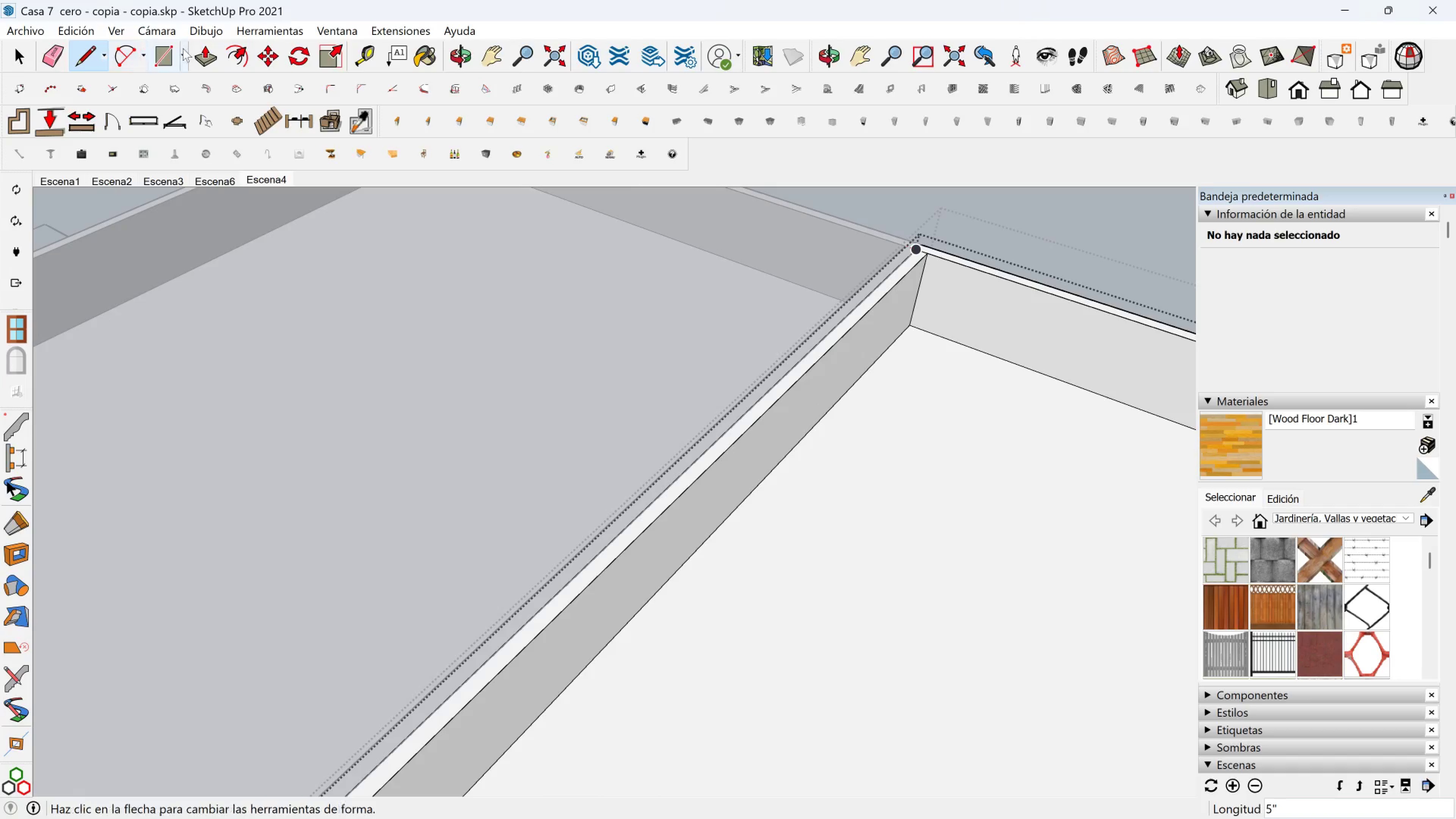 
left_click([209, 48])
 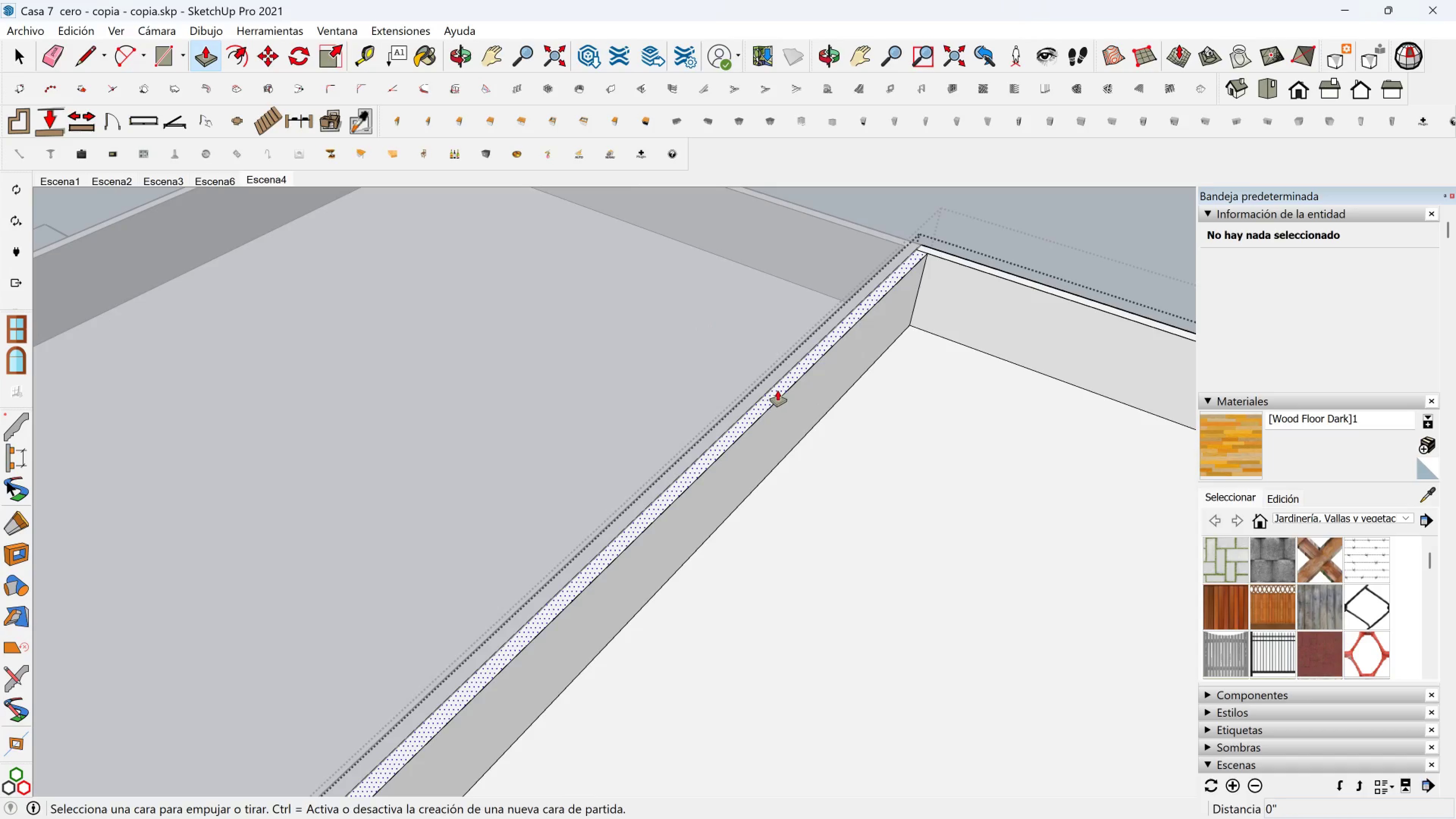 
left_click([778, 391])
 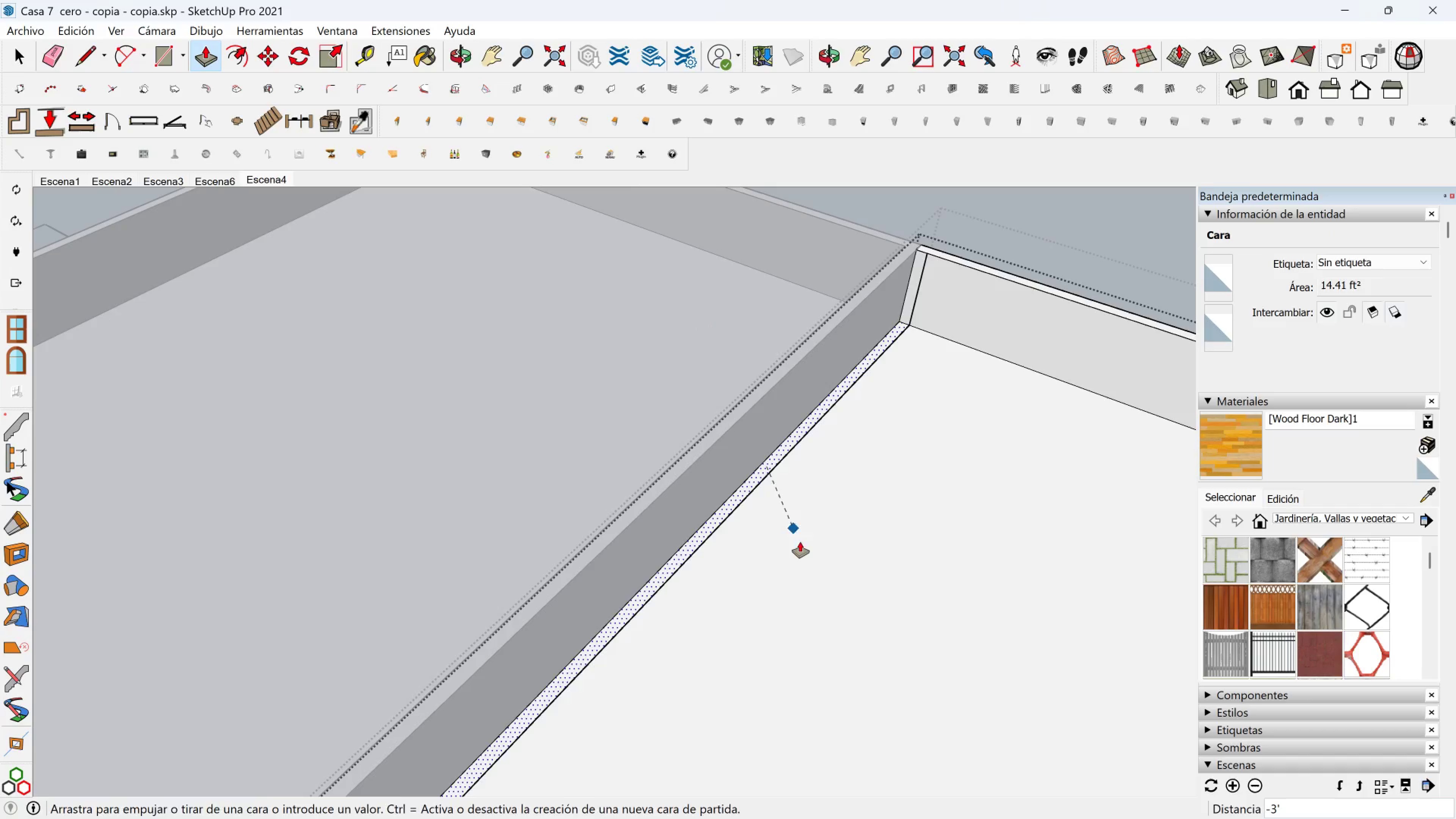 
left_click([800, 542])
 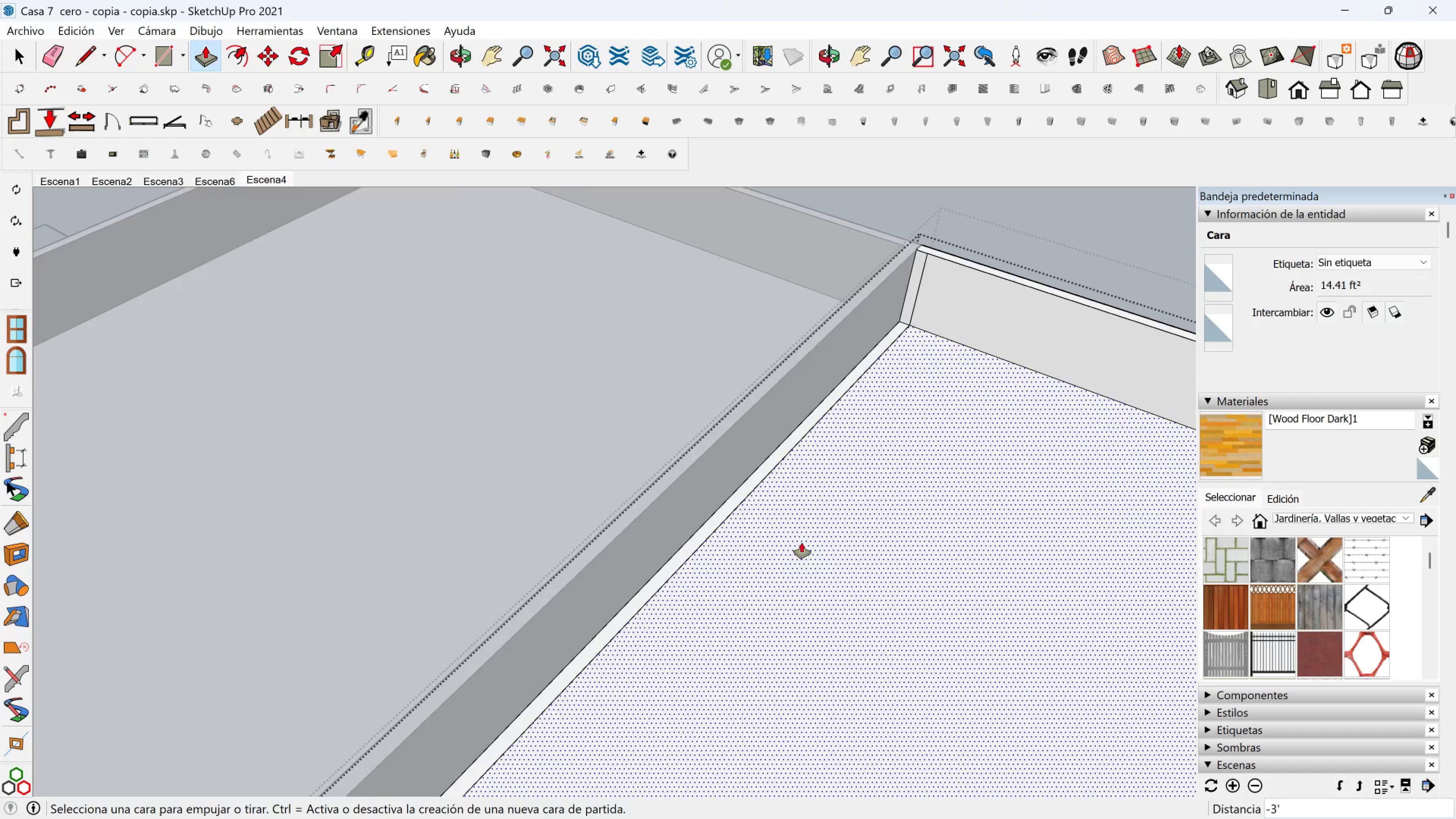 
scroll: coordinate [787, 555], scroll_direction: down, amount: 4.0
 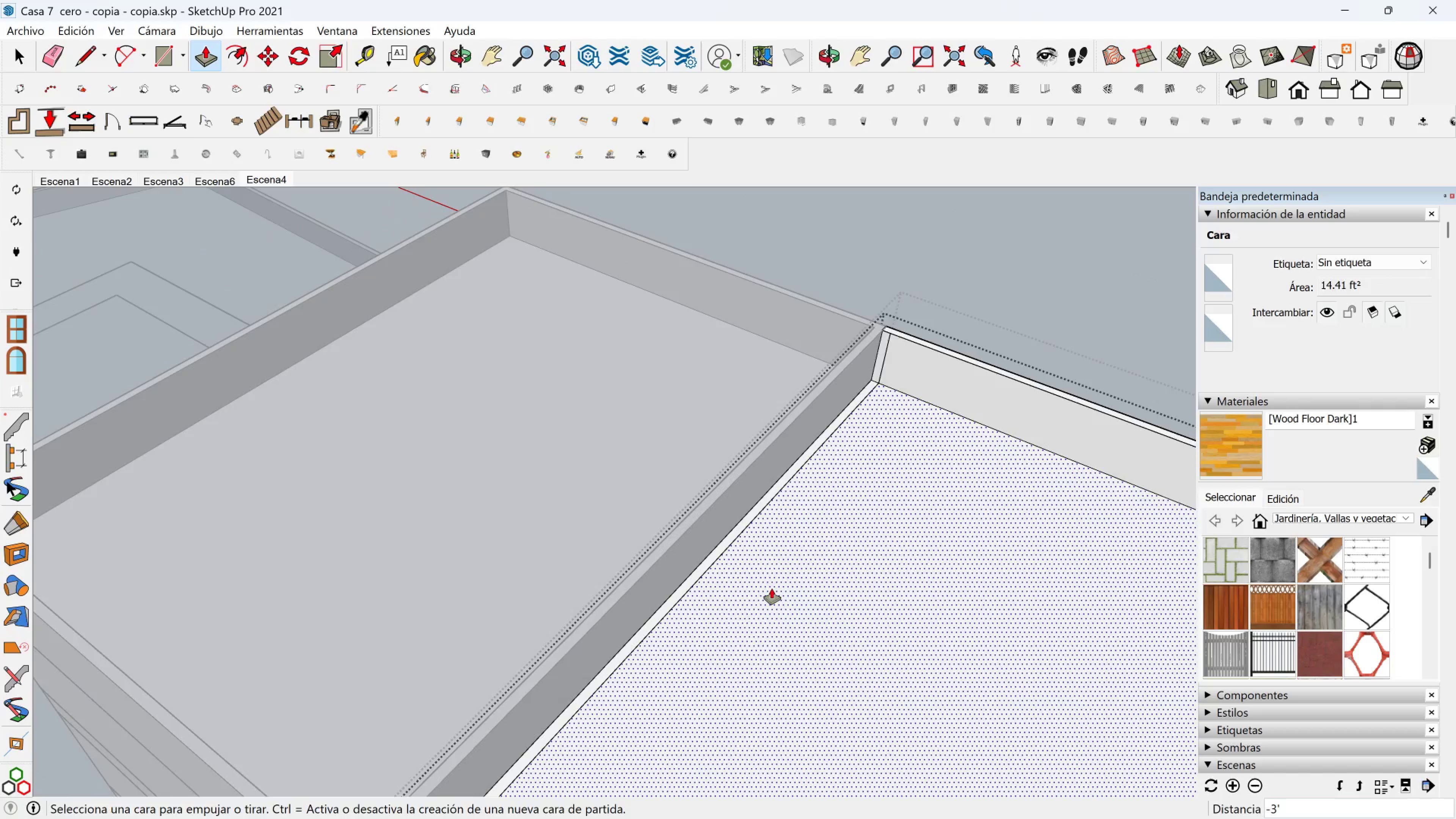 
hold_key(key=ShiftLeft, duration=0.5)
 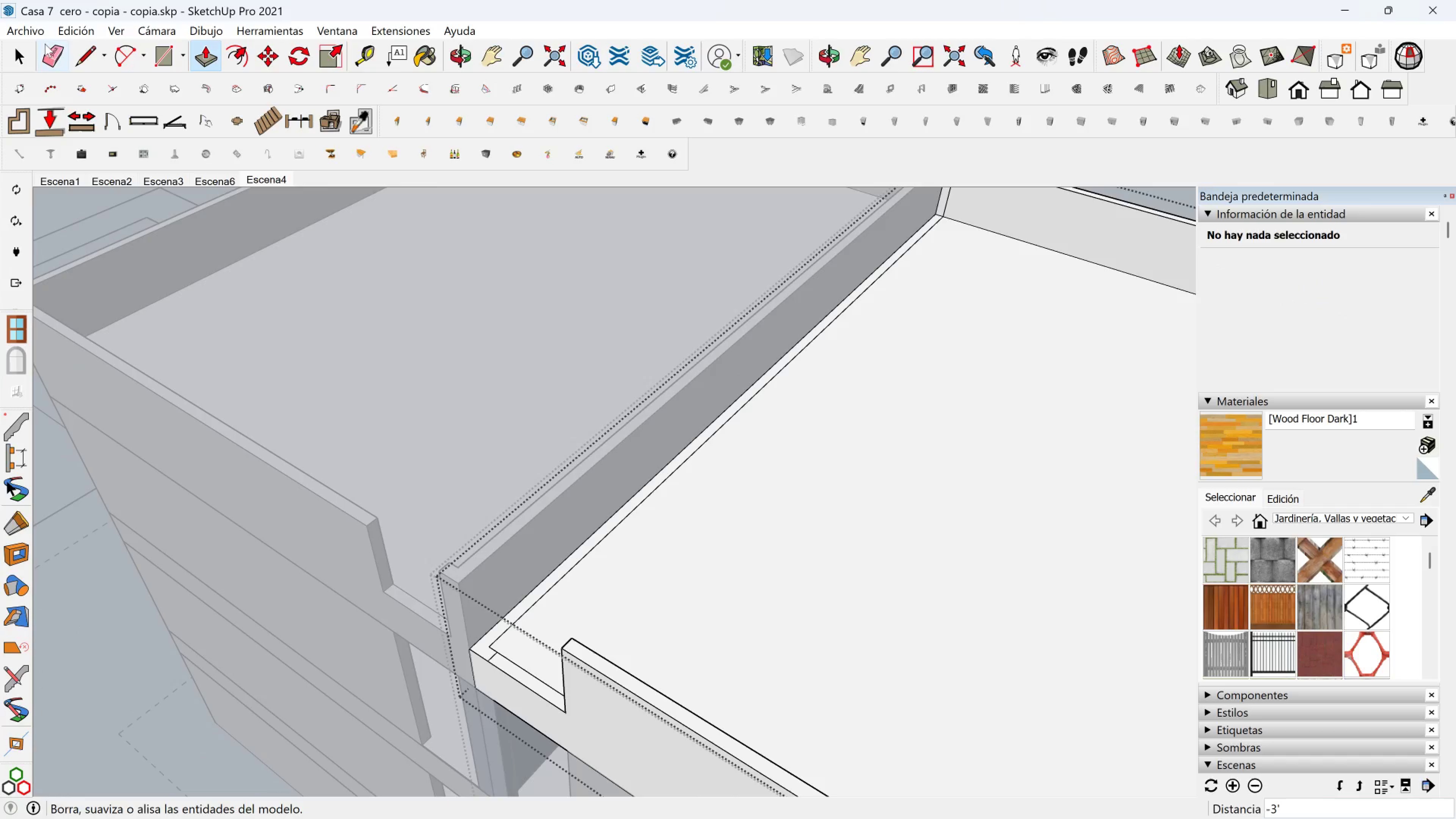 
left_click([64, 58])
 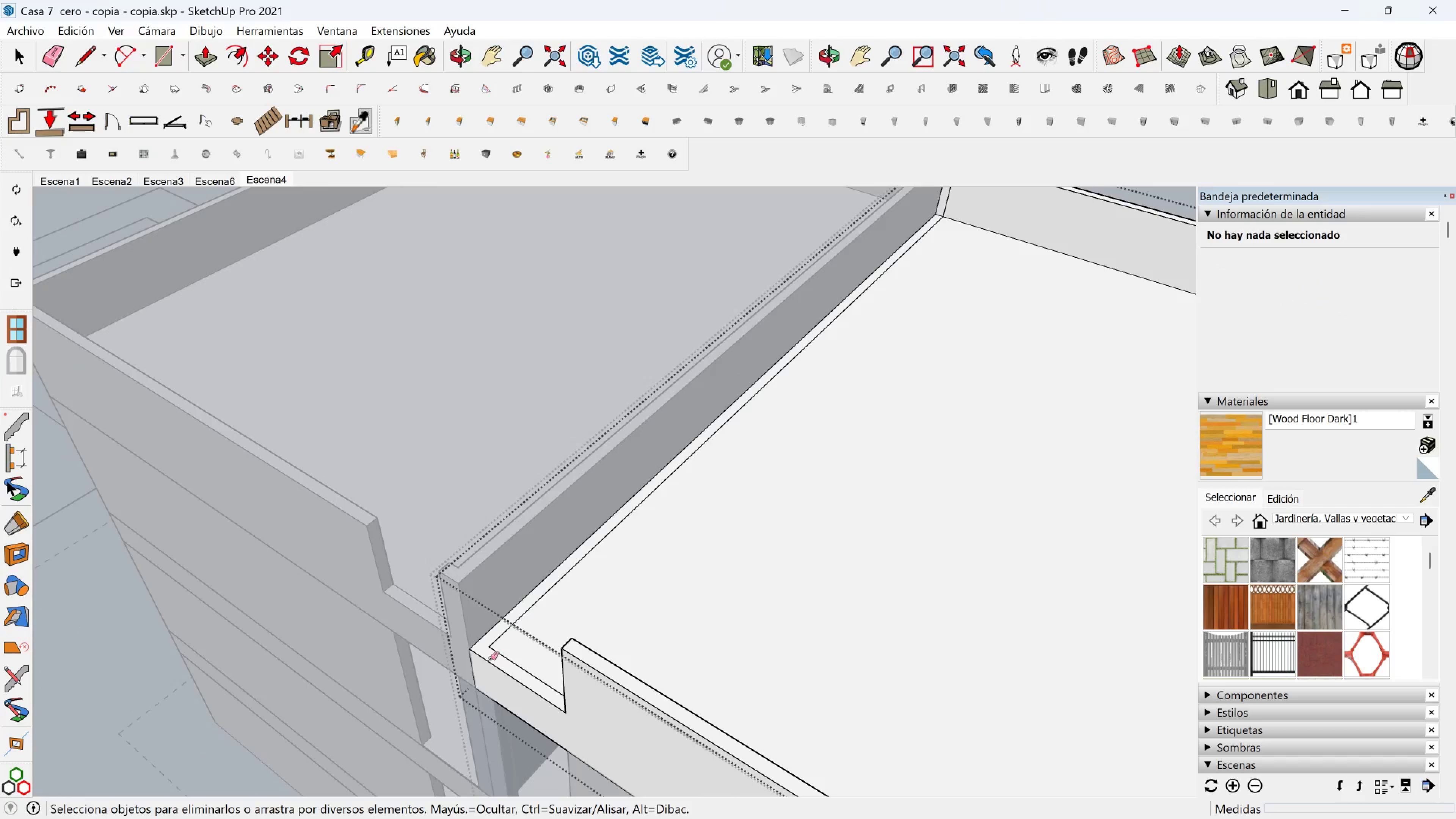 
left_click([496, 656])
 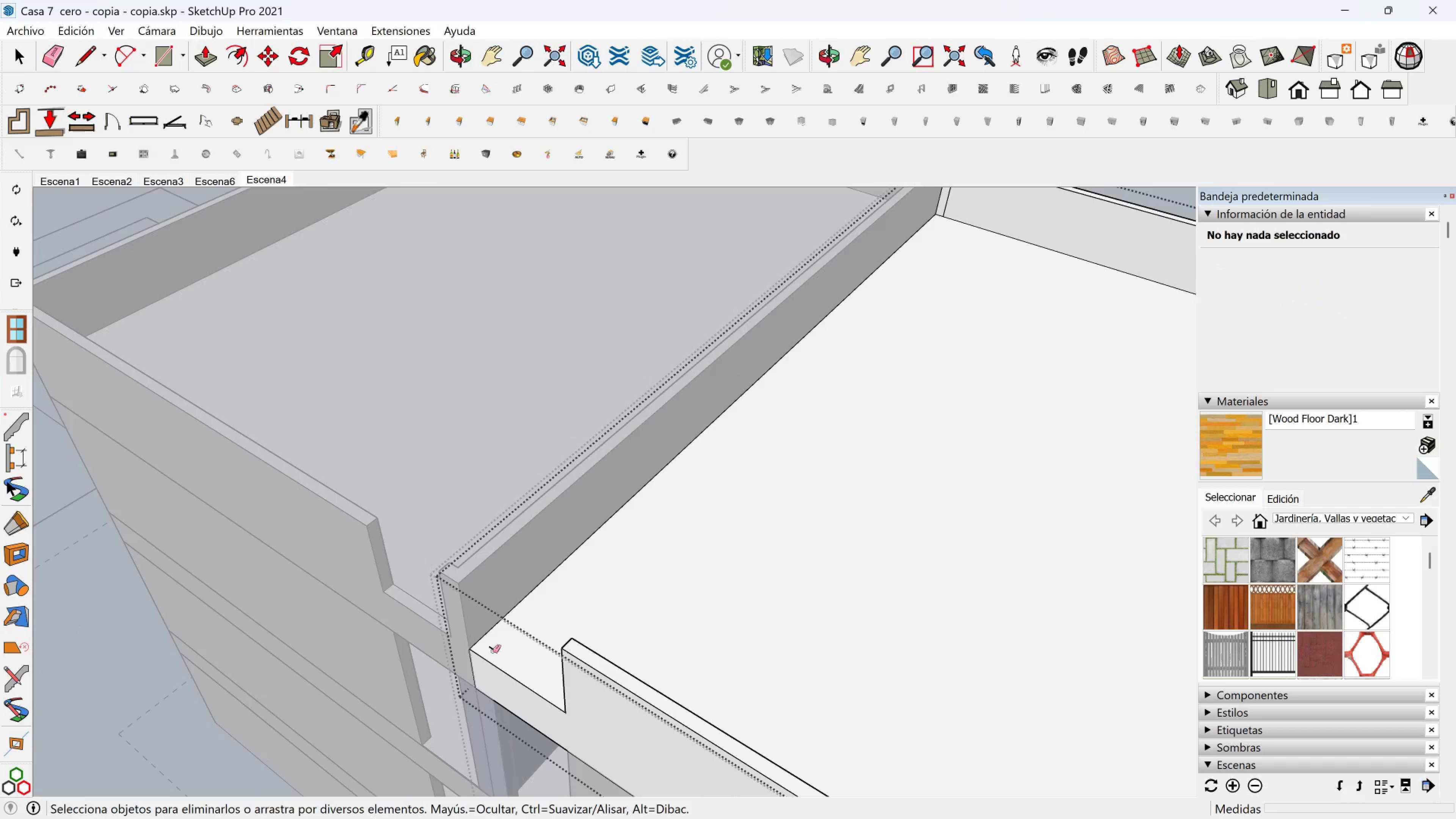 
double_click([493, 651])
 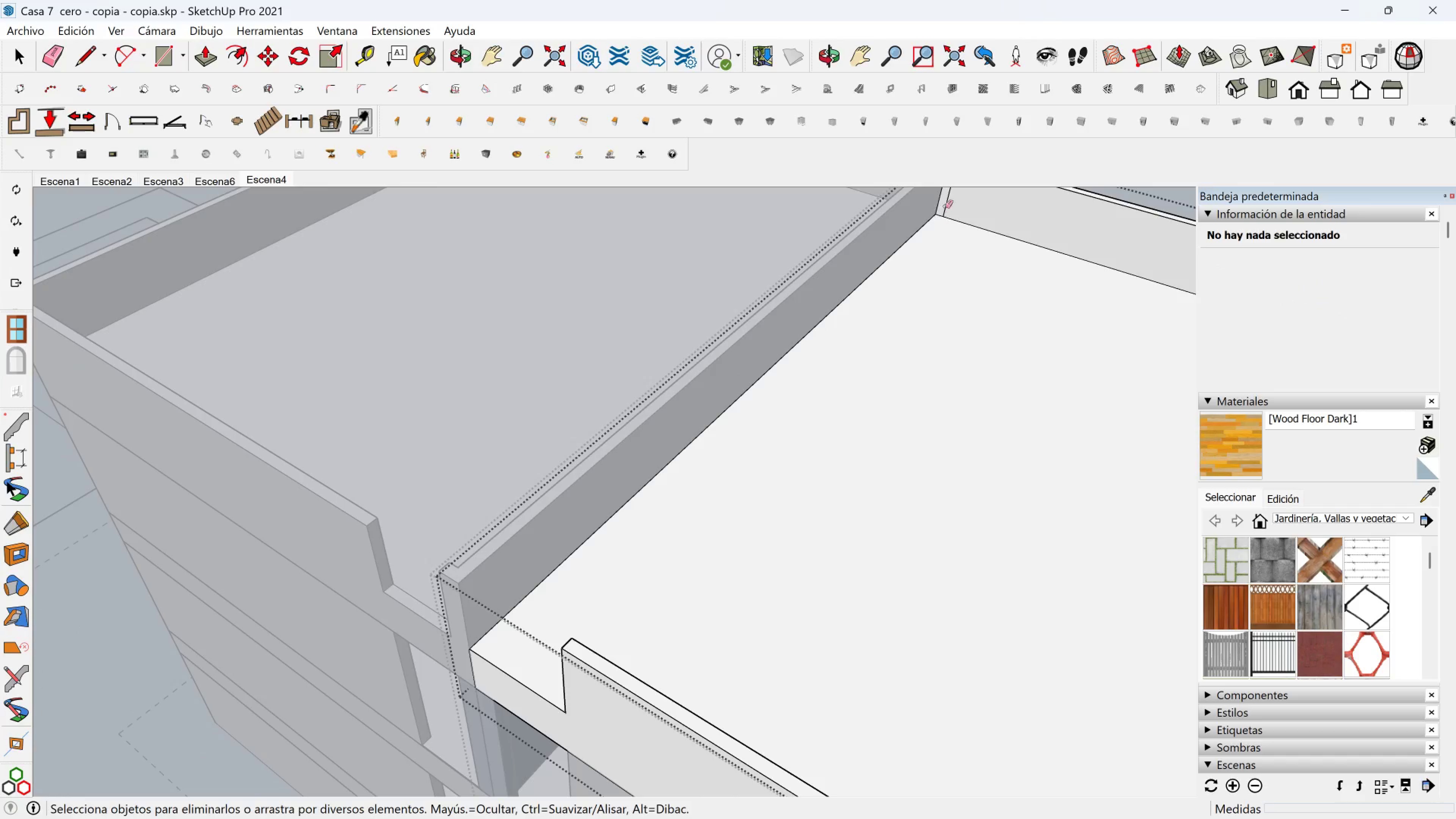 
left_click([945, 204])
 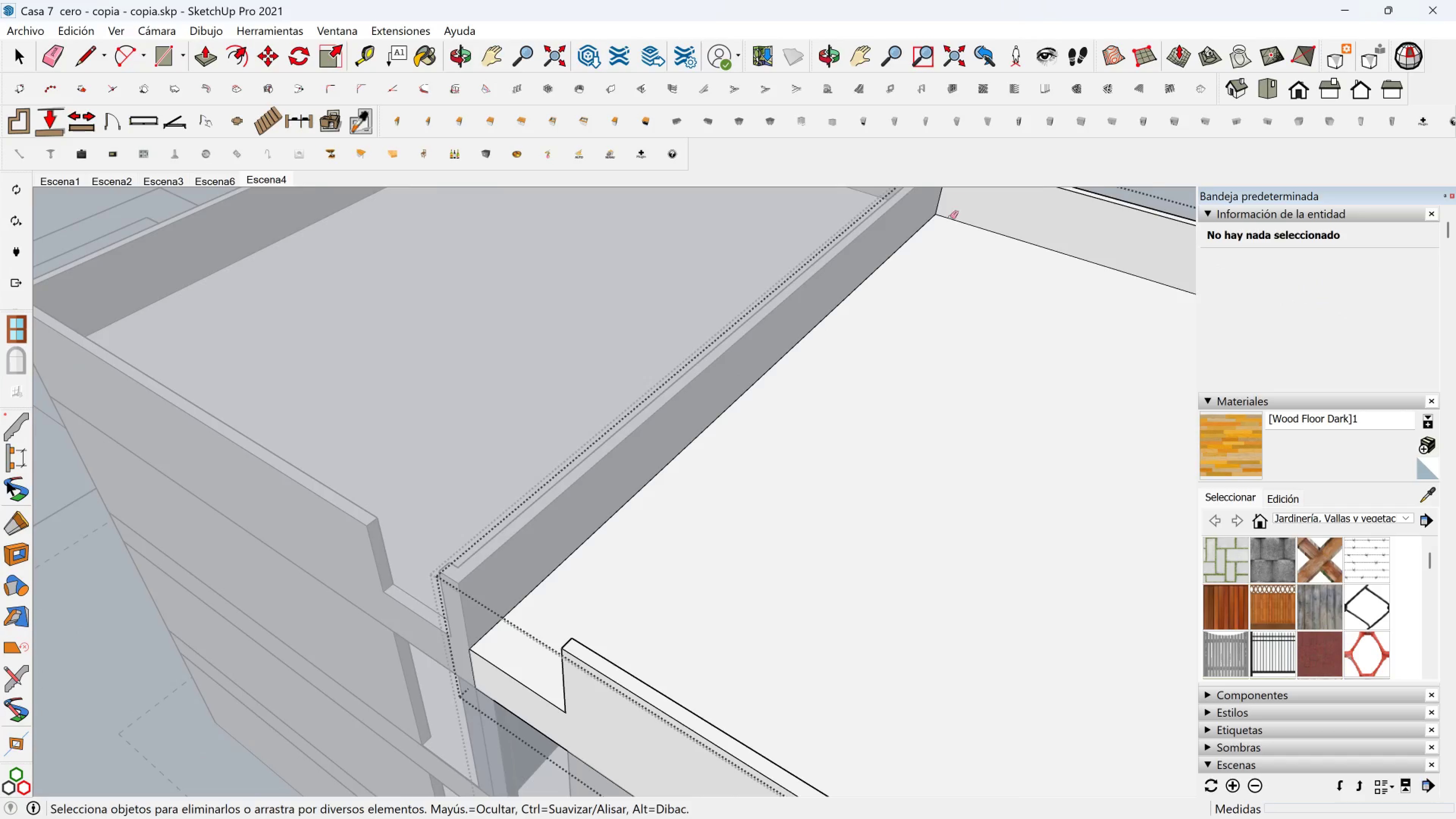 
key(Shift+ShiftLeft)
 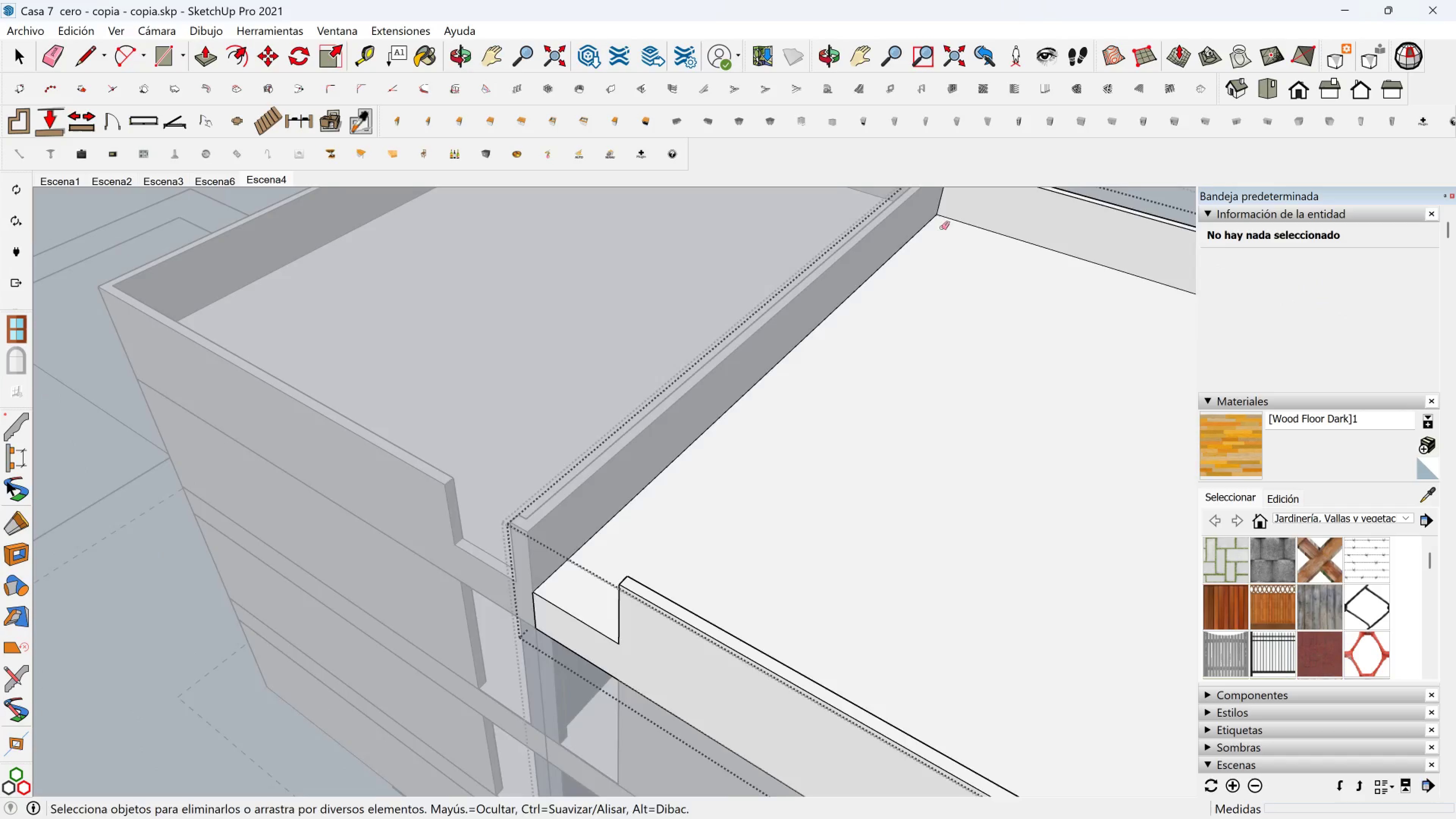 
scroll: coordinate [950, 217], scroll_direction: down, amount: 1.0
 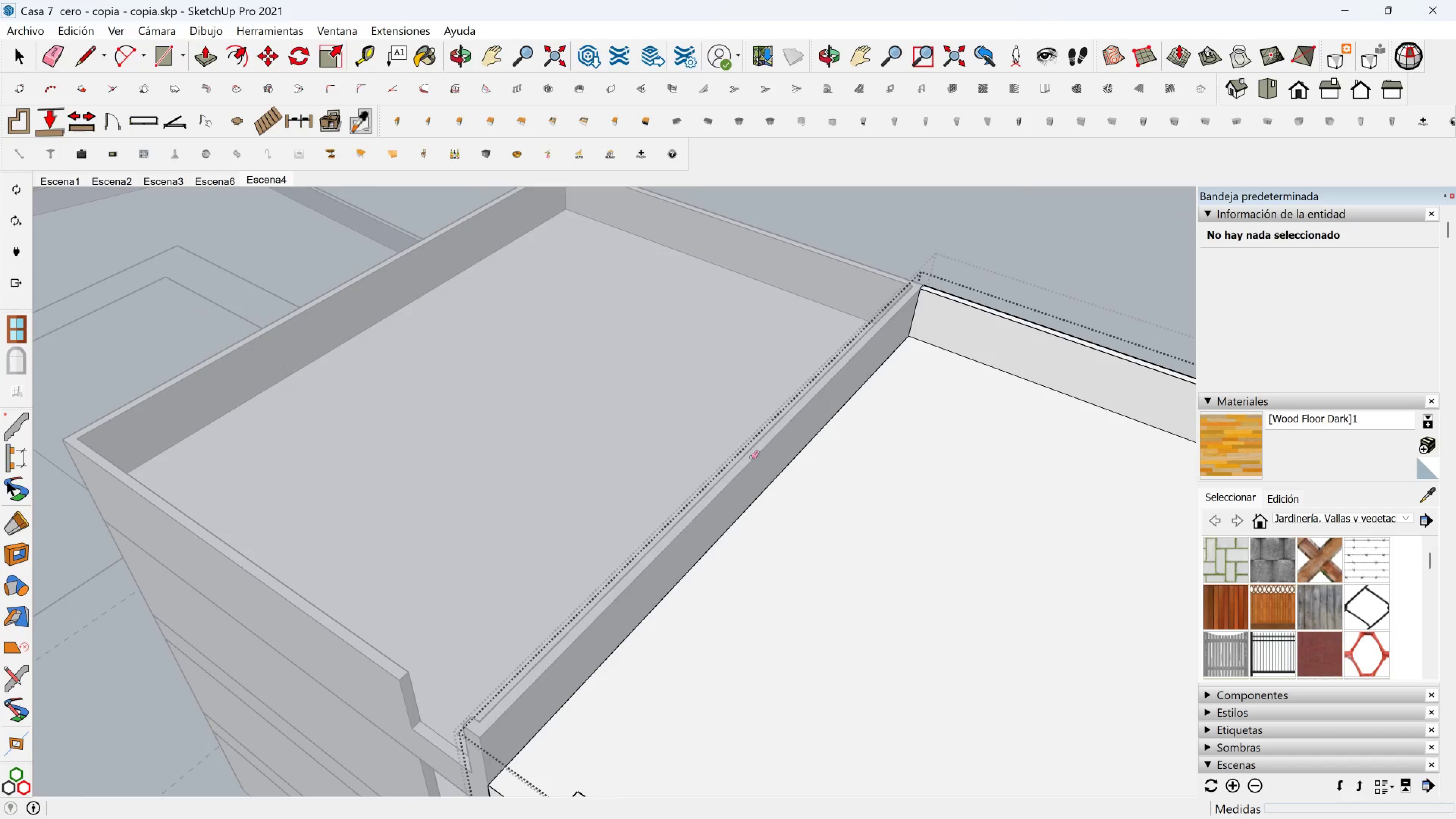 
key(Space)
 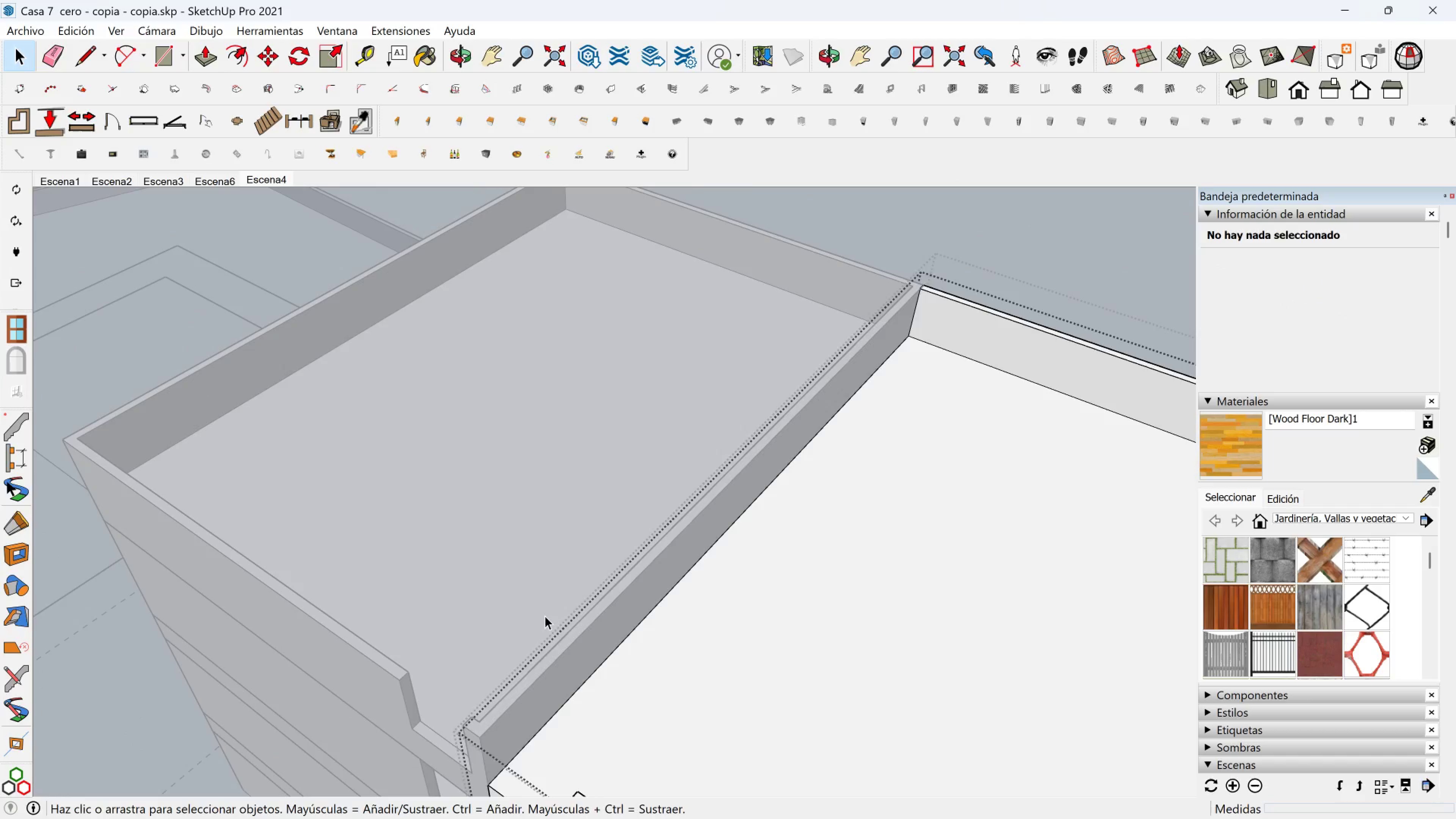 
double_click([545, 616])
 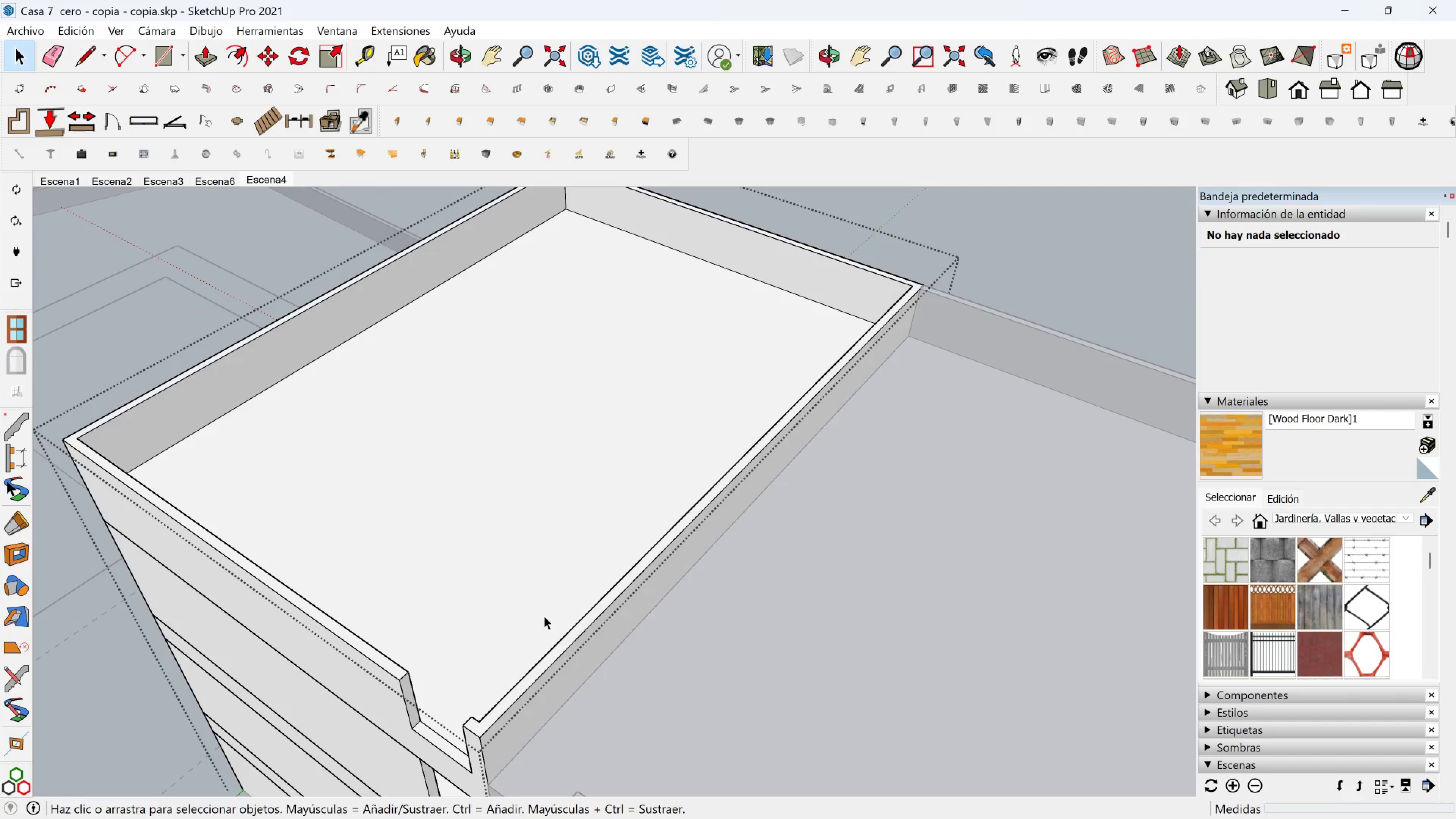 
triple_click([544, 616])
 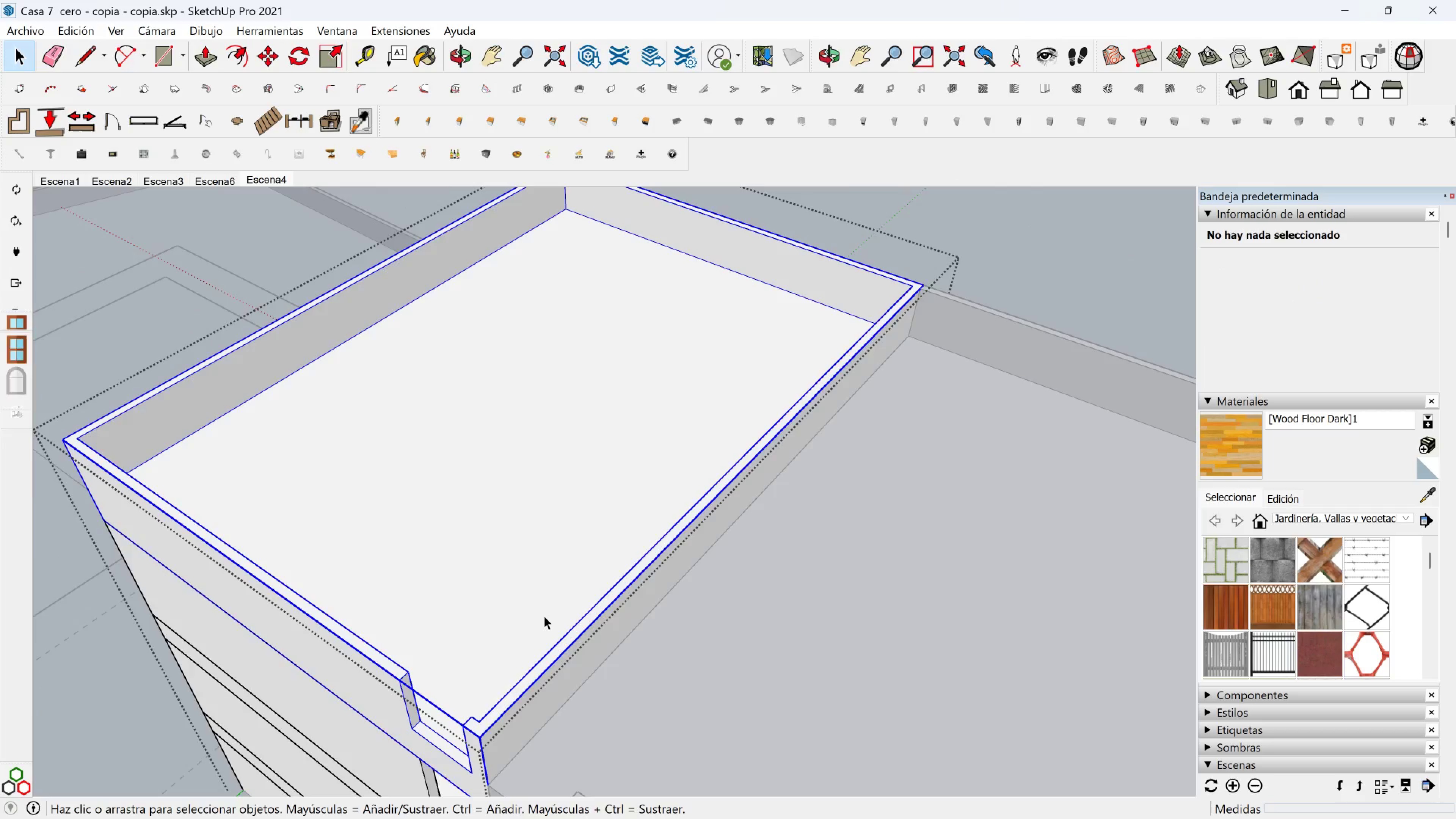 
triple_click([544, 616])
 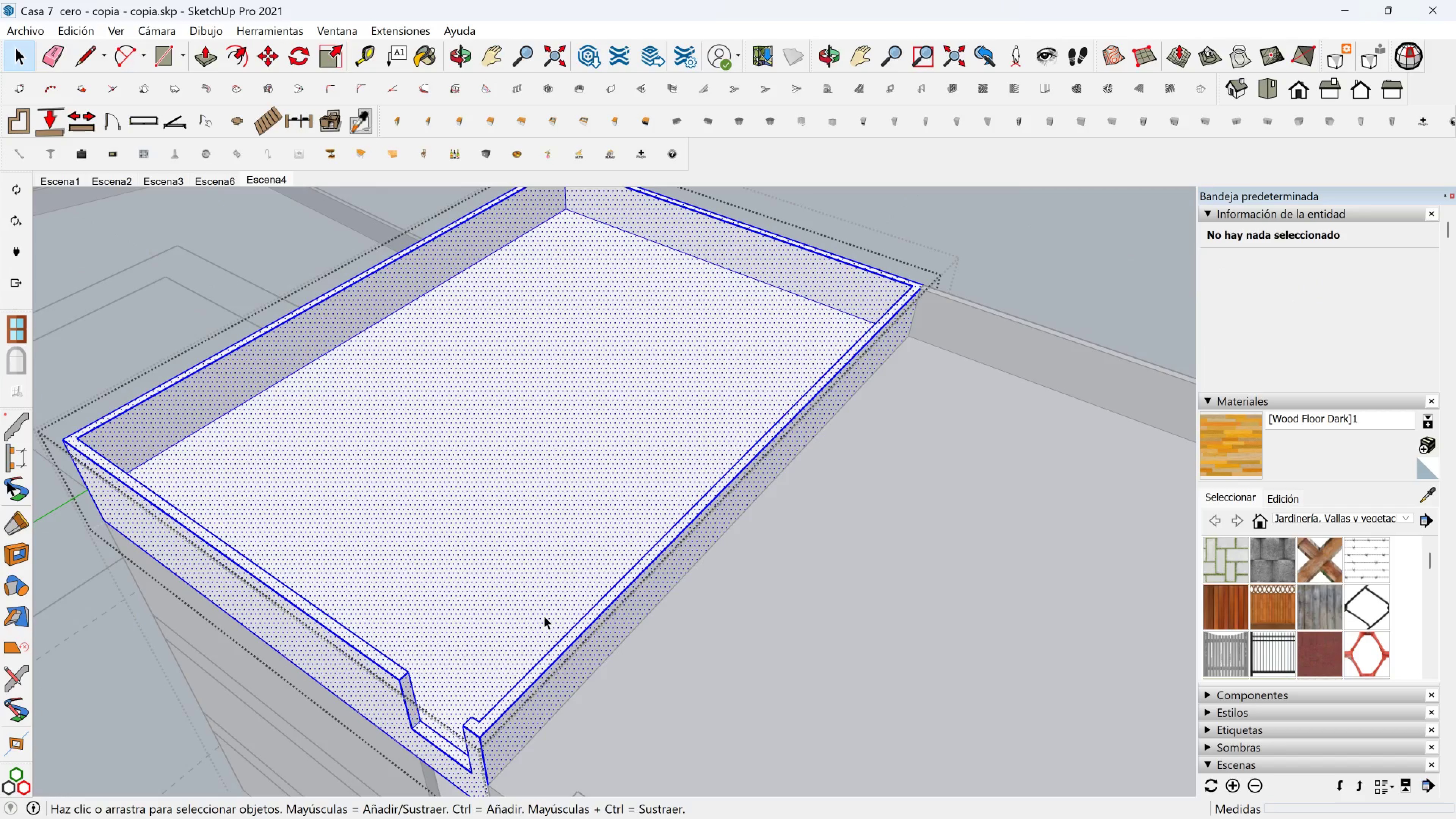 
triple_click([544, 616])
 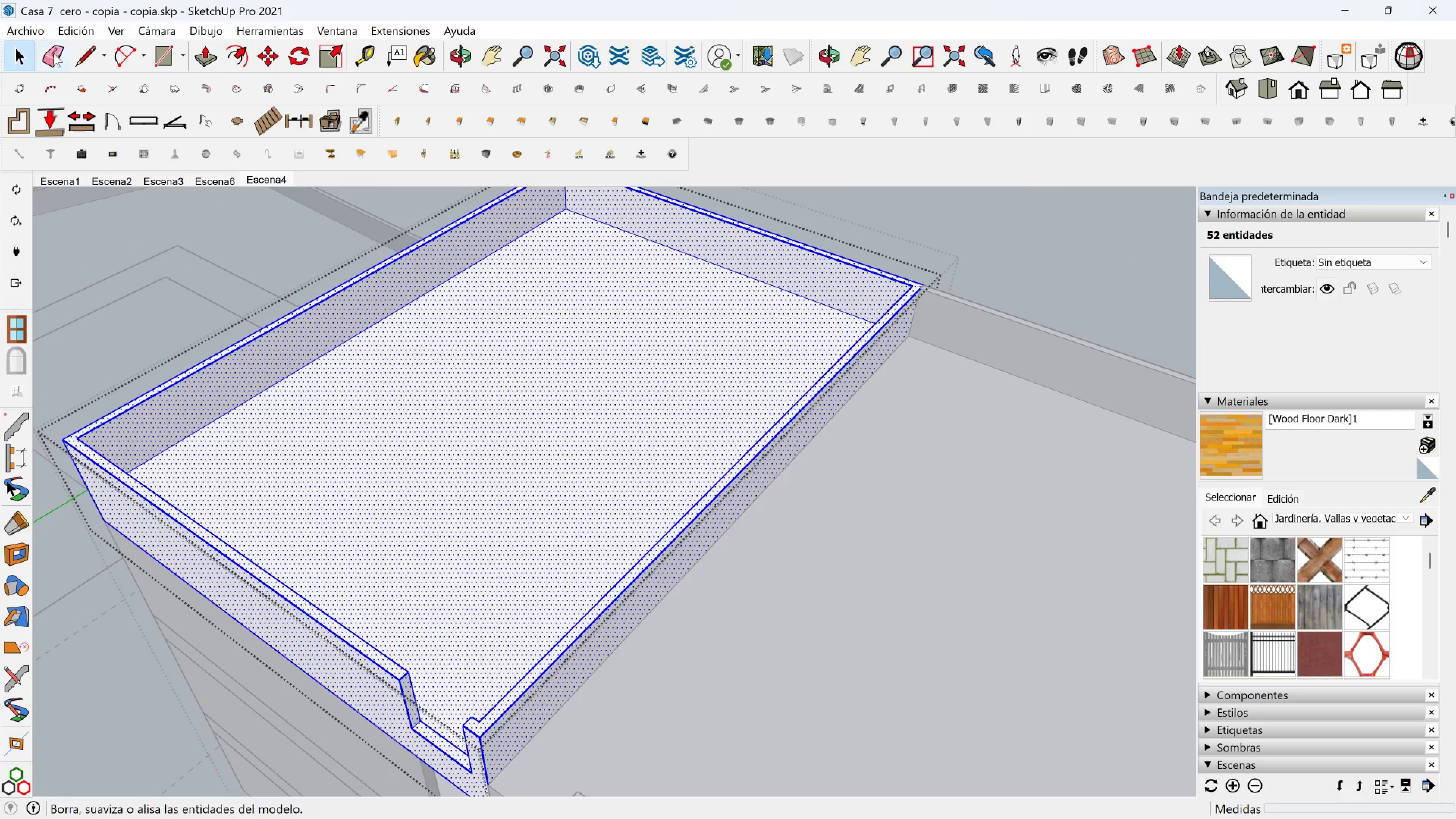 
left_click([75, 53])
 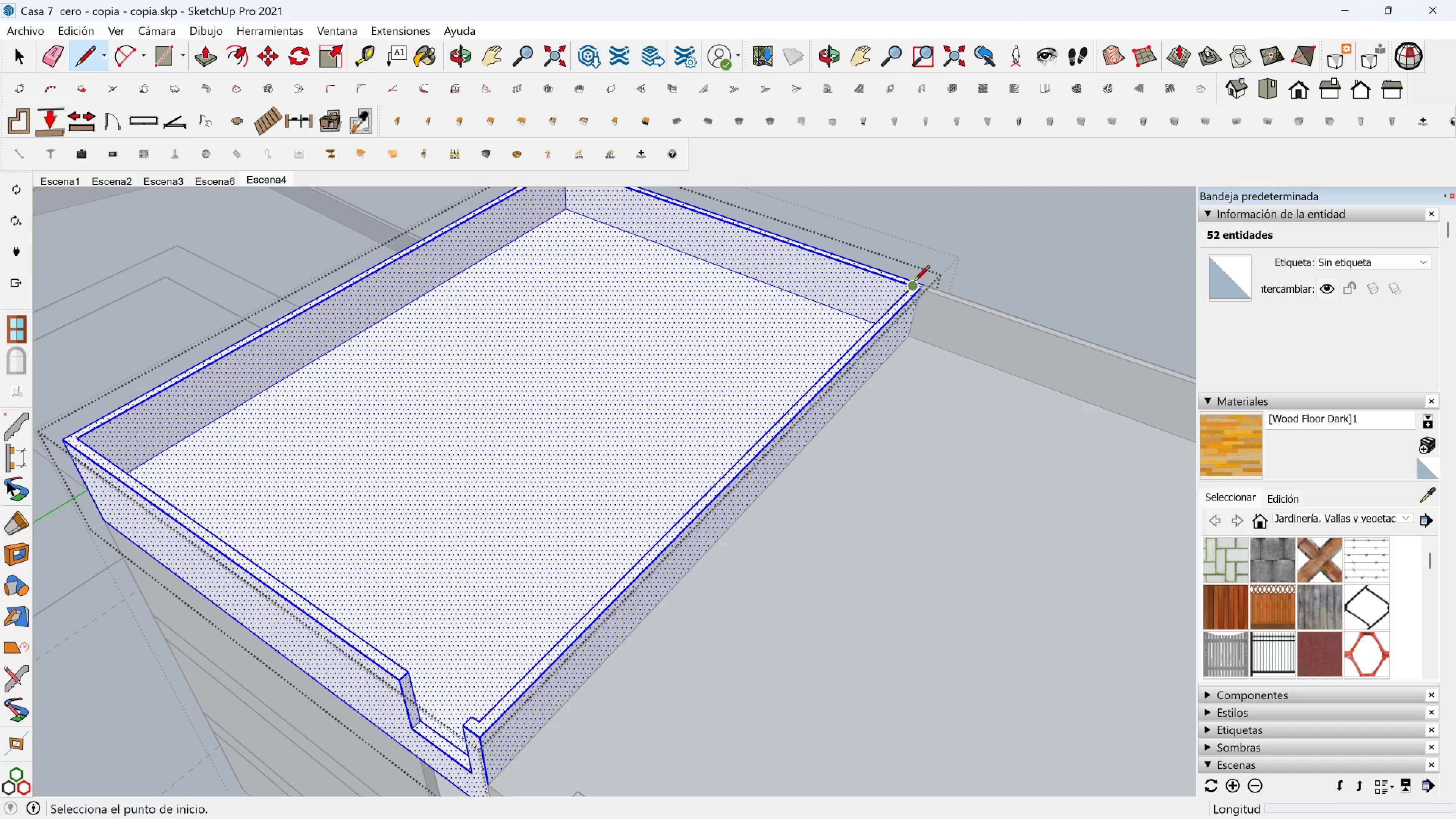 
left_click([913, 285])
 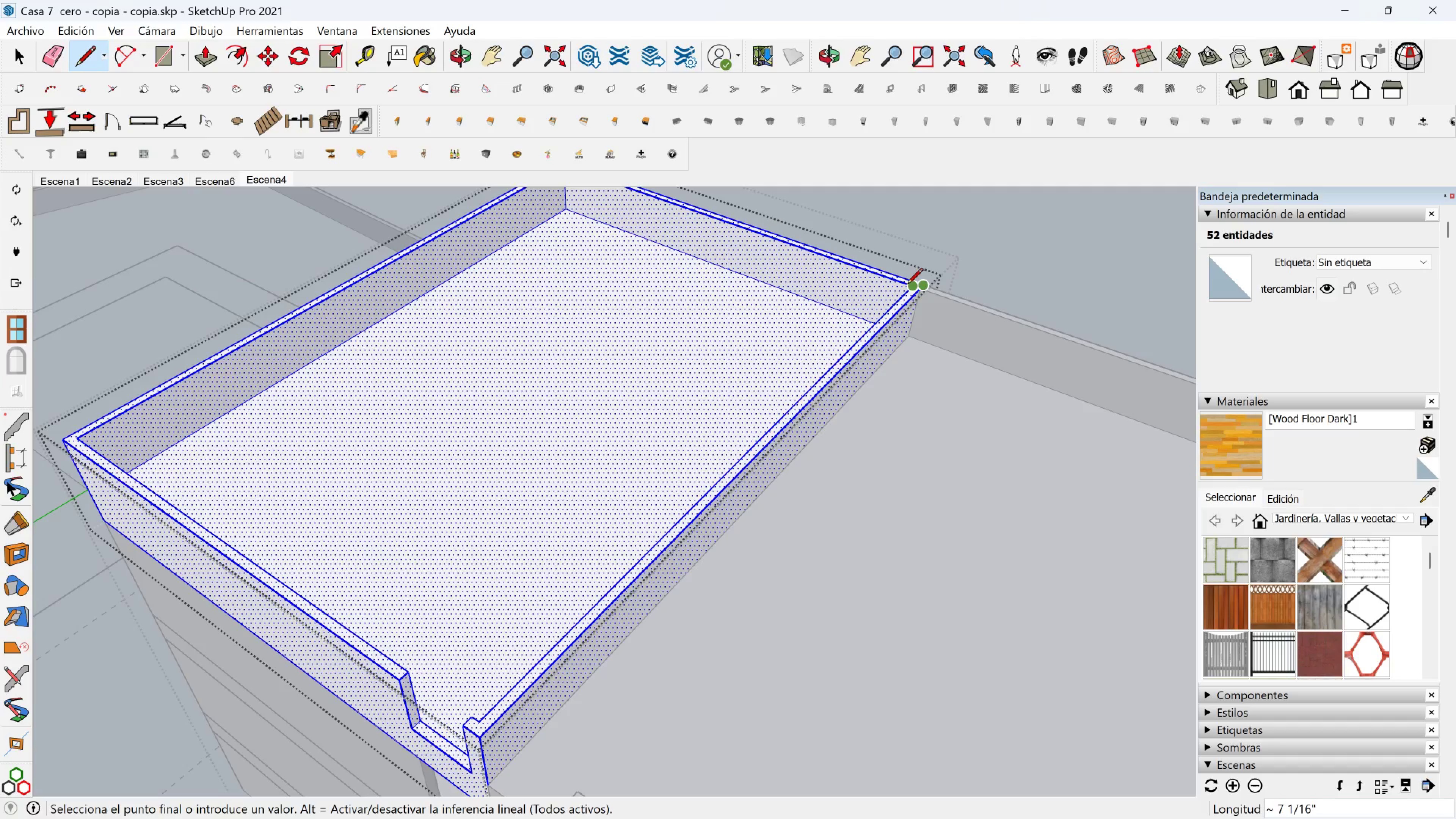 
key(Escape)
 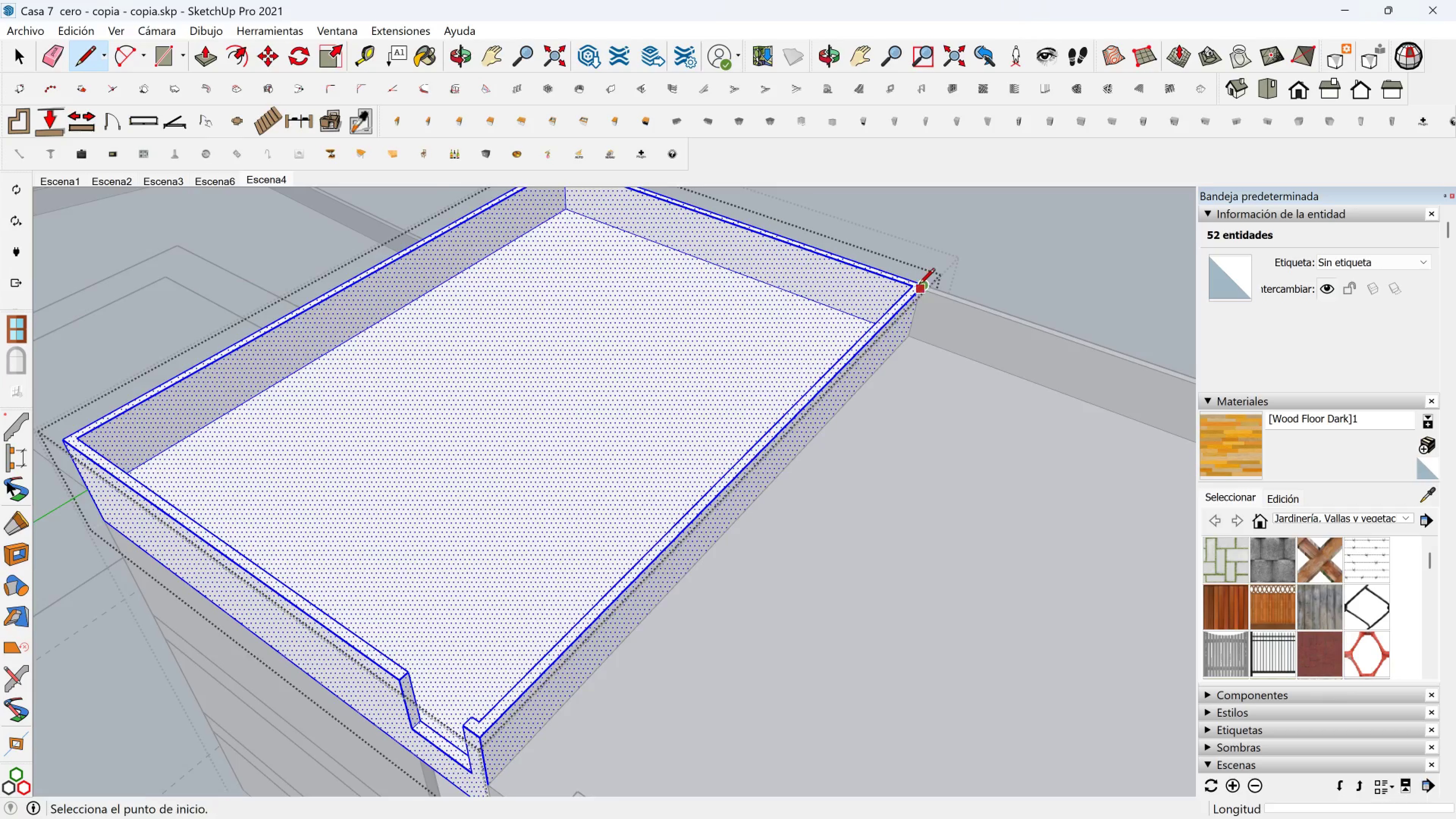 
scroll: coordinate [919, 285], scroll_direction: up, amount: 3.0
 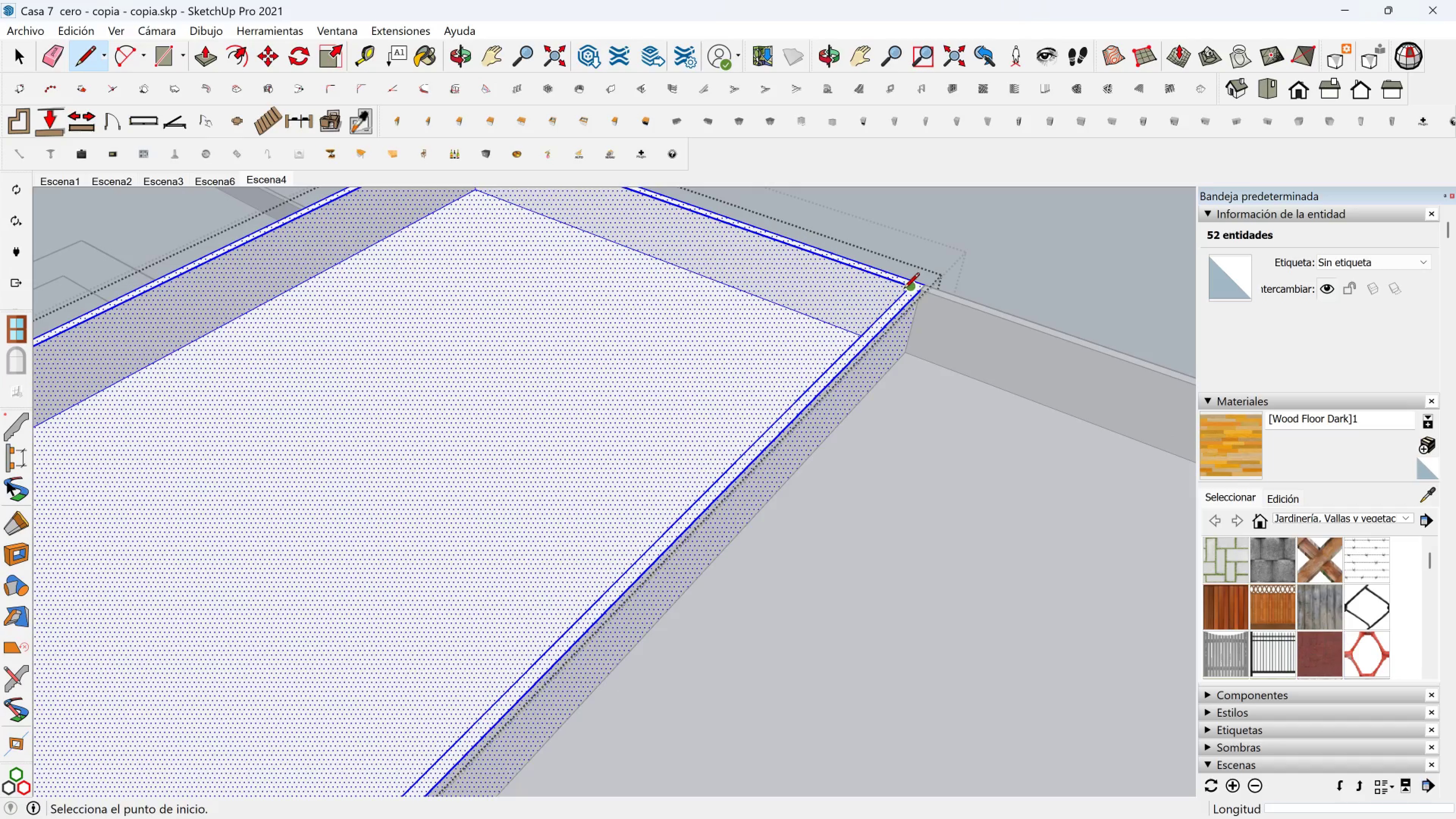 
left_click([904, 289])
 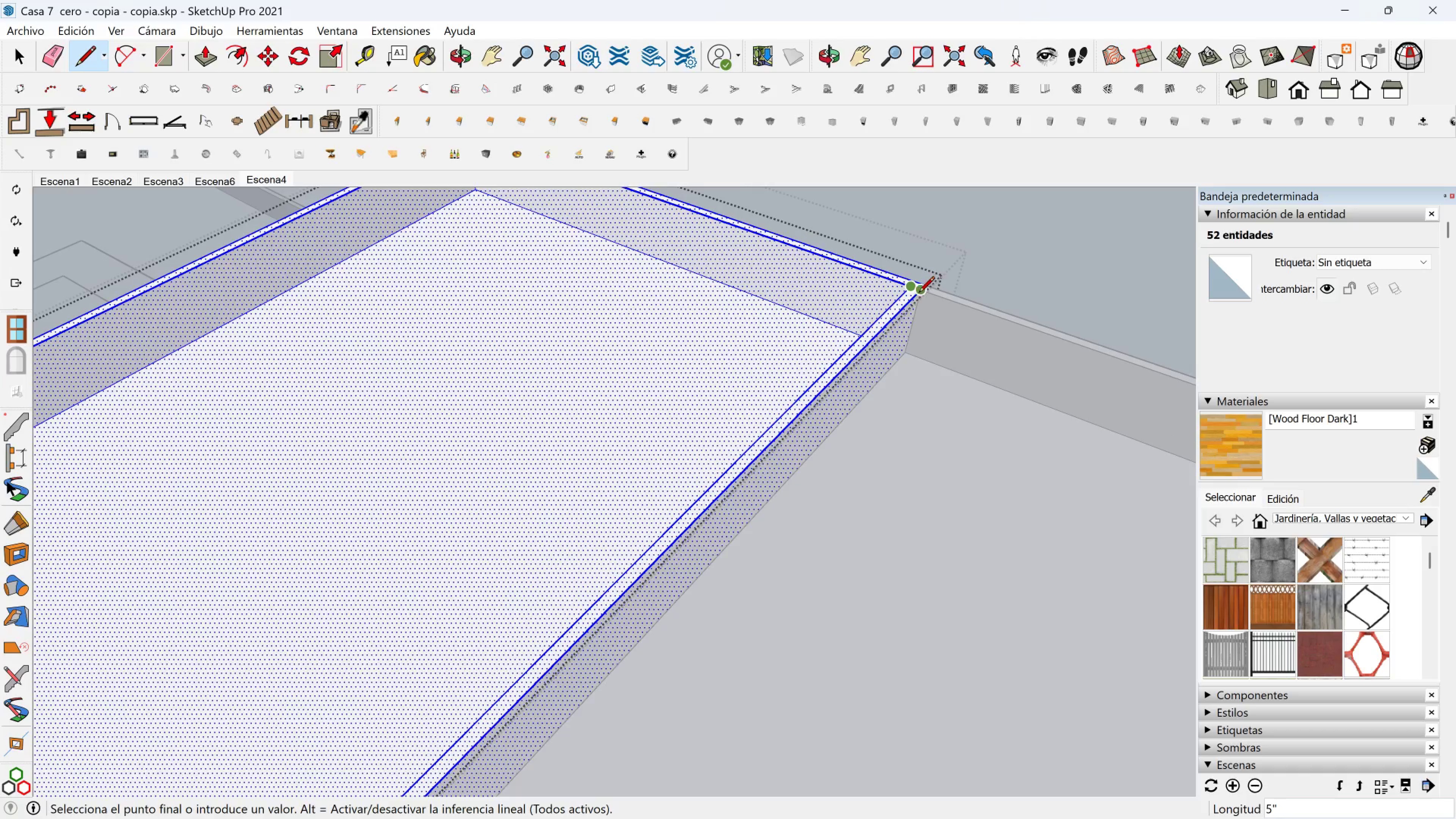 
left_click([918, 294])
 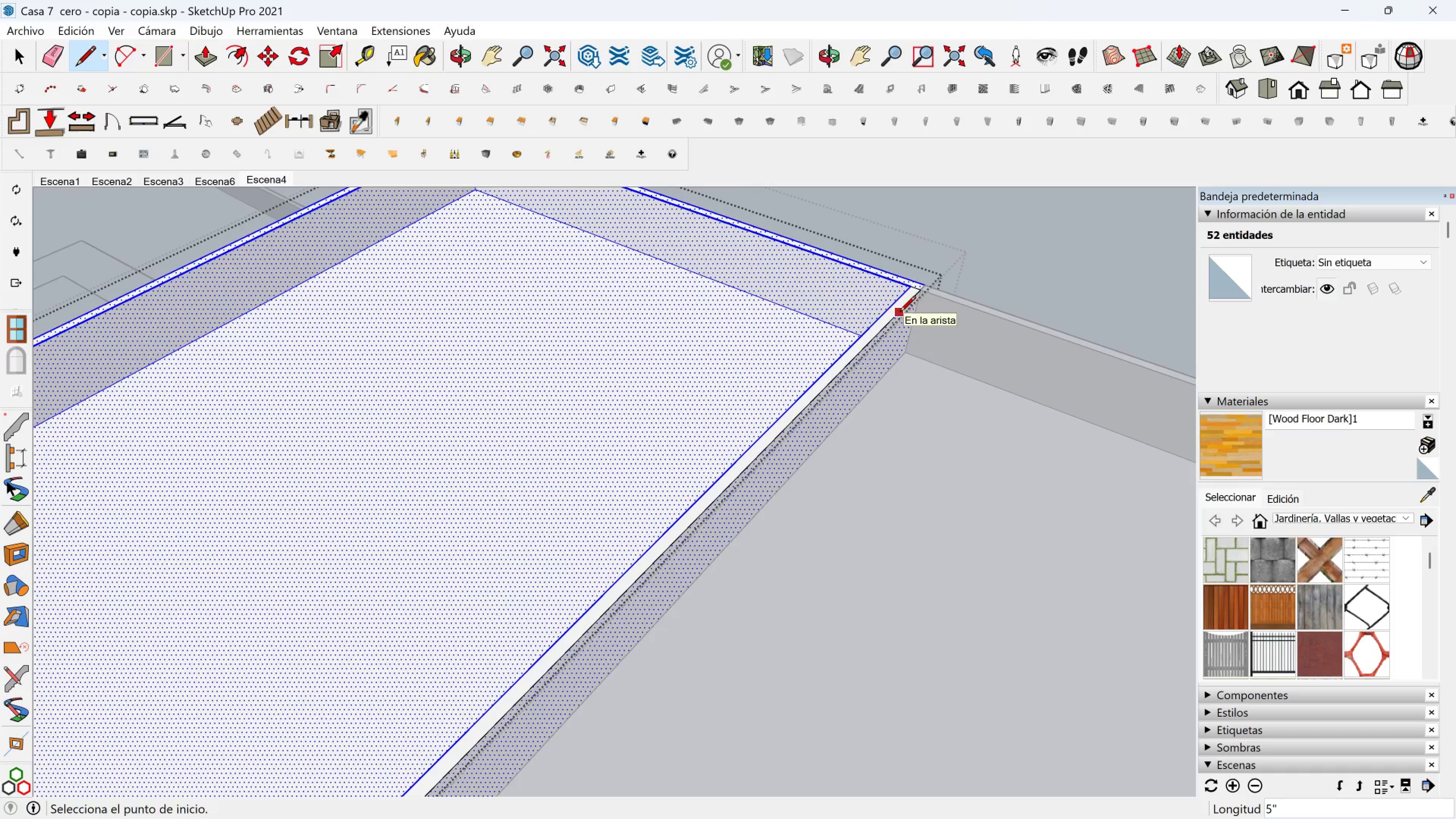 
key(Escape)
 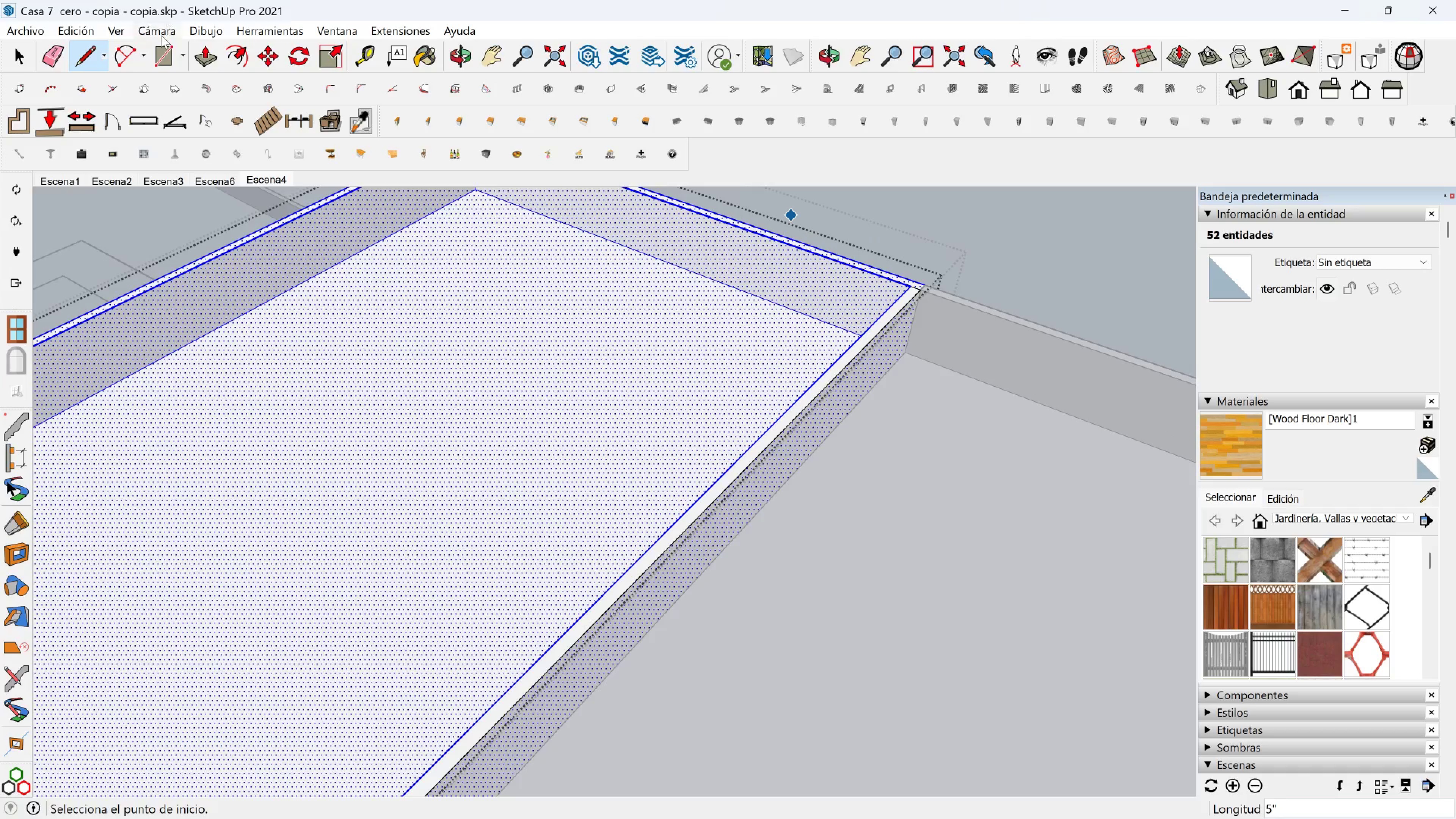 
left_click([213, 42])
 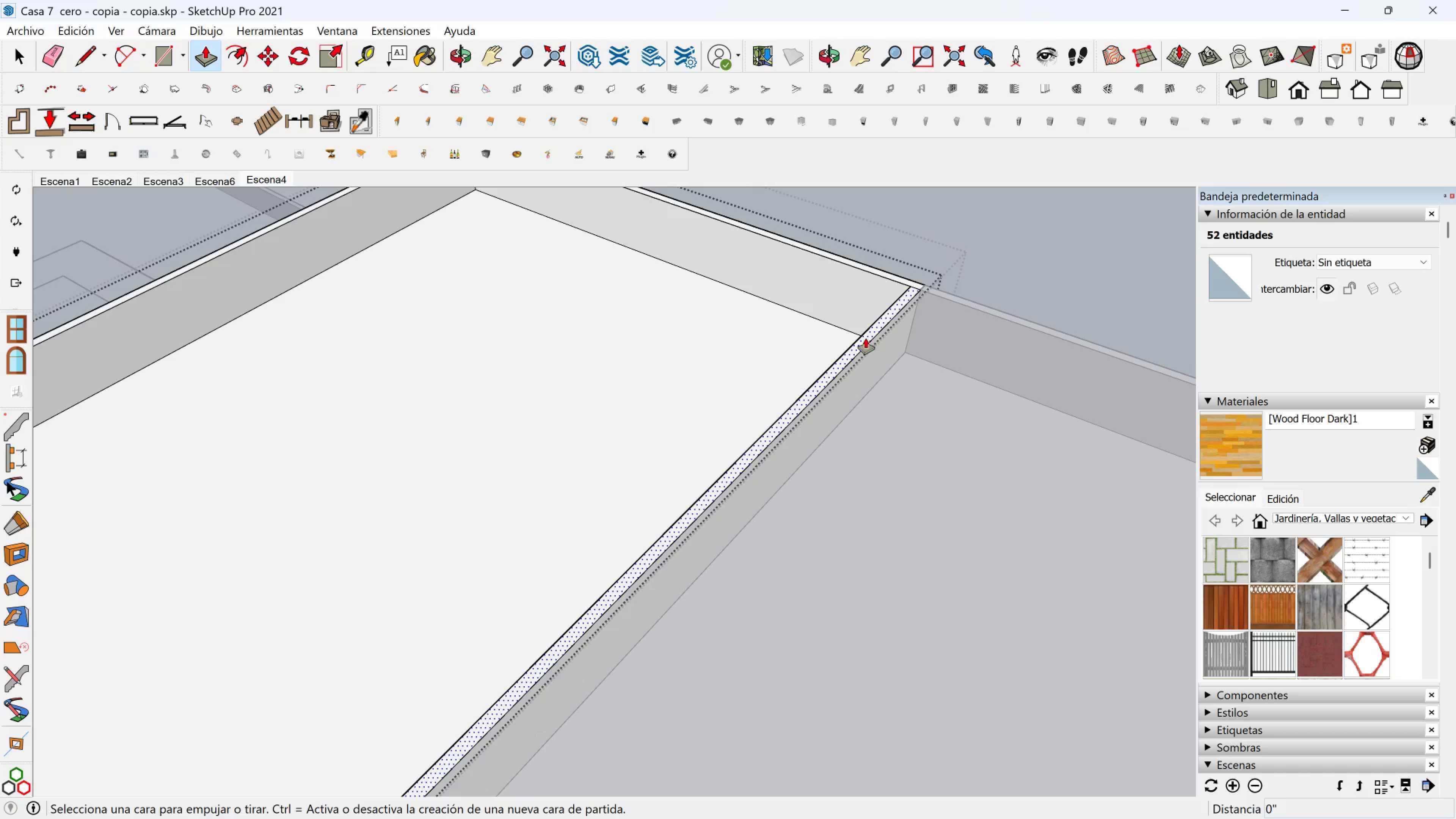 
left_click([866, 338])
 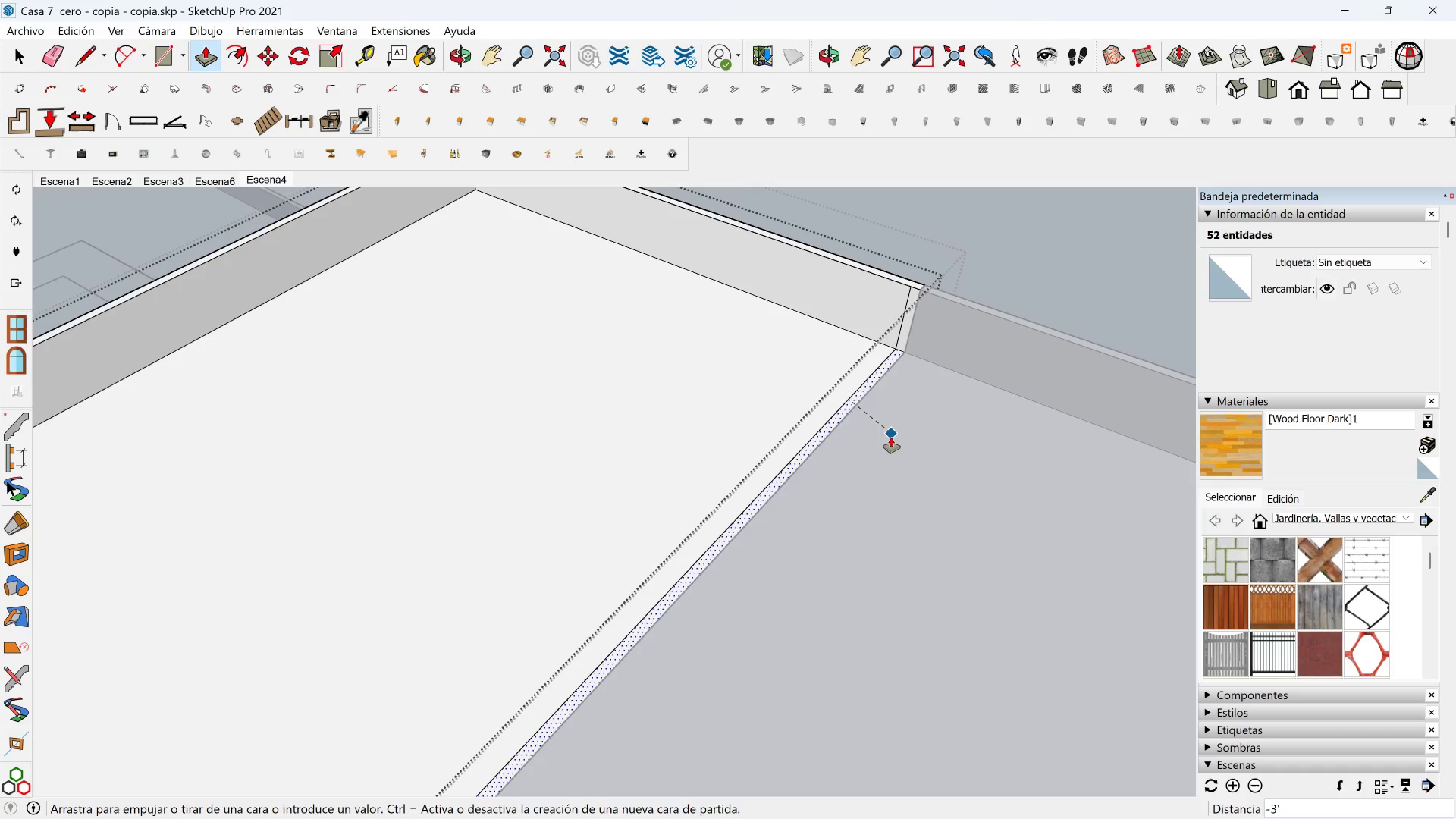 
double_click([891, 437])
 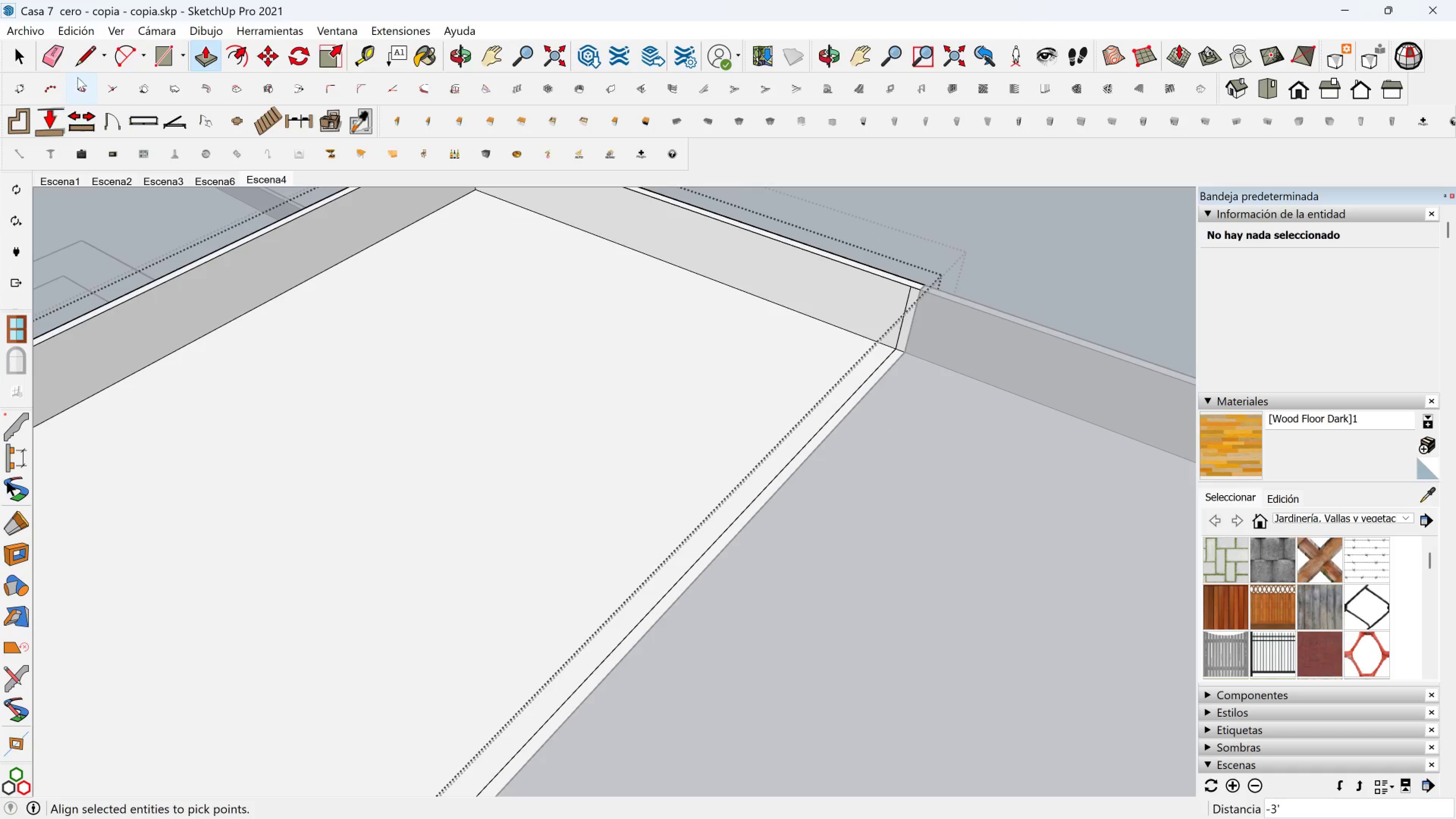 
left_click([52, 55])
 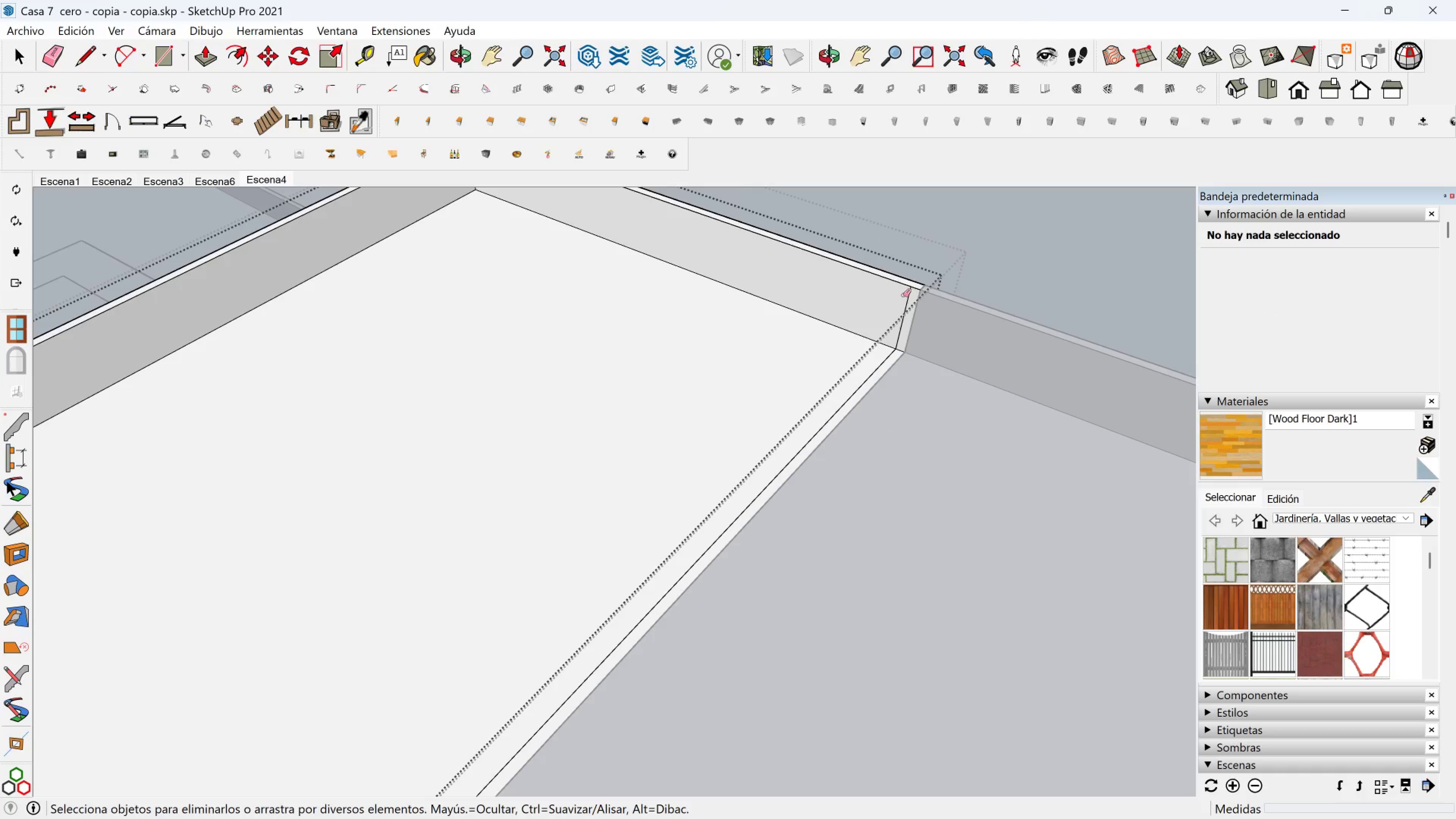 
double_click([912, 300])
 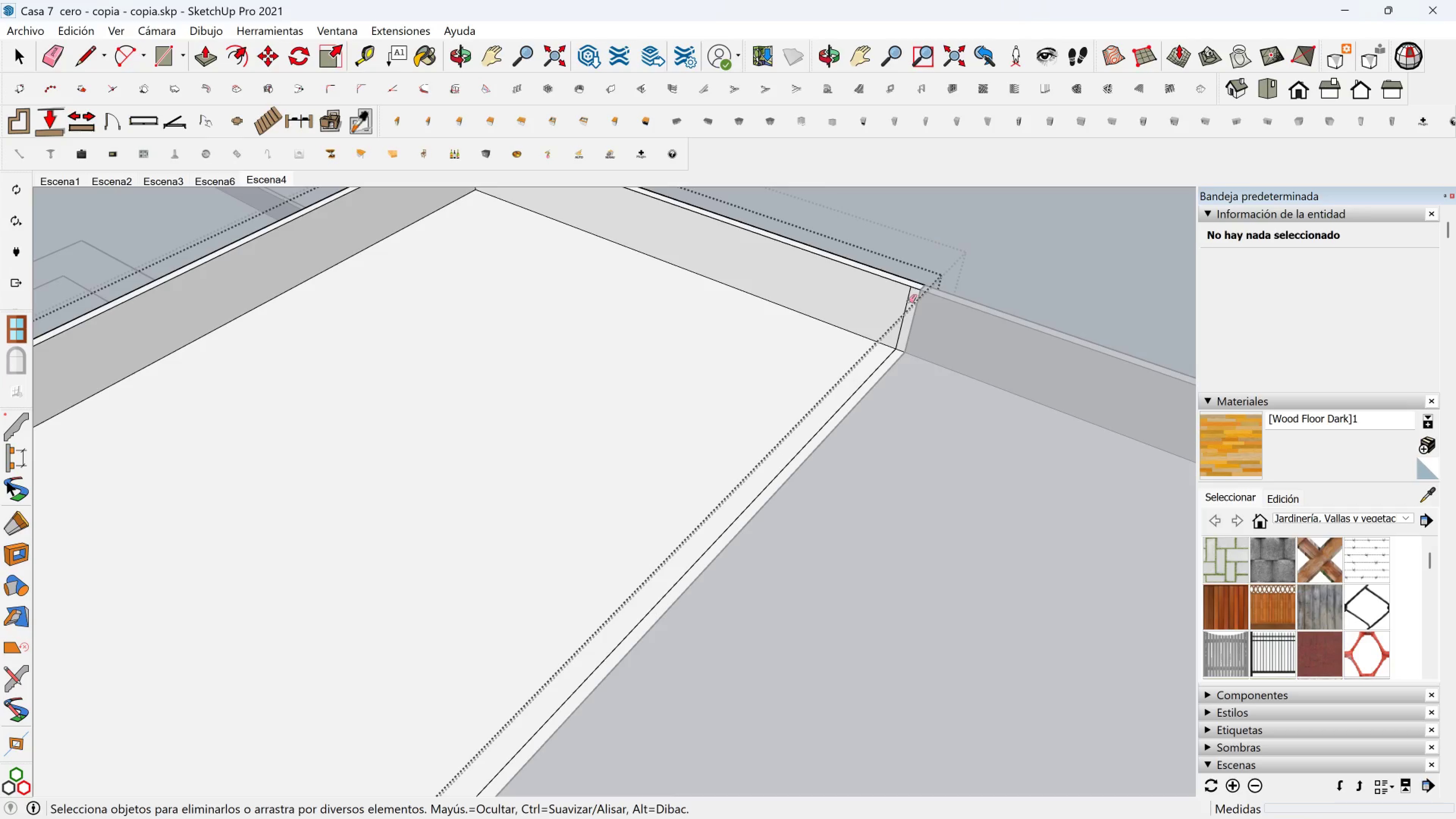 
left_click_drag(start_coordinate=[908, 301], to_coordinate=[903, 303])
 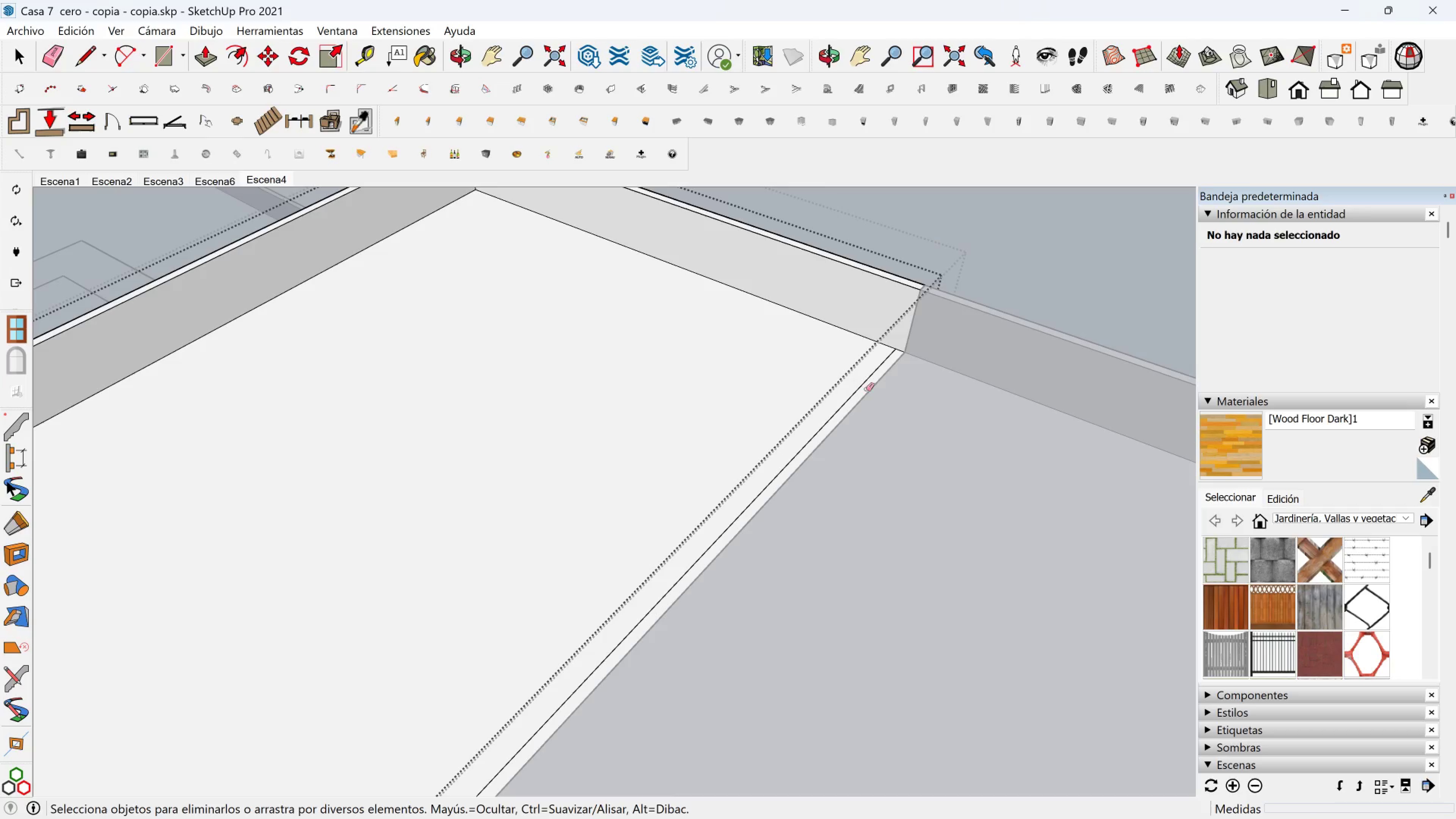 
left_click_drag(start_coordinate=[859, 389], to_coordinate=[851, 389])
 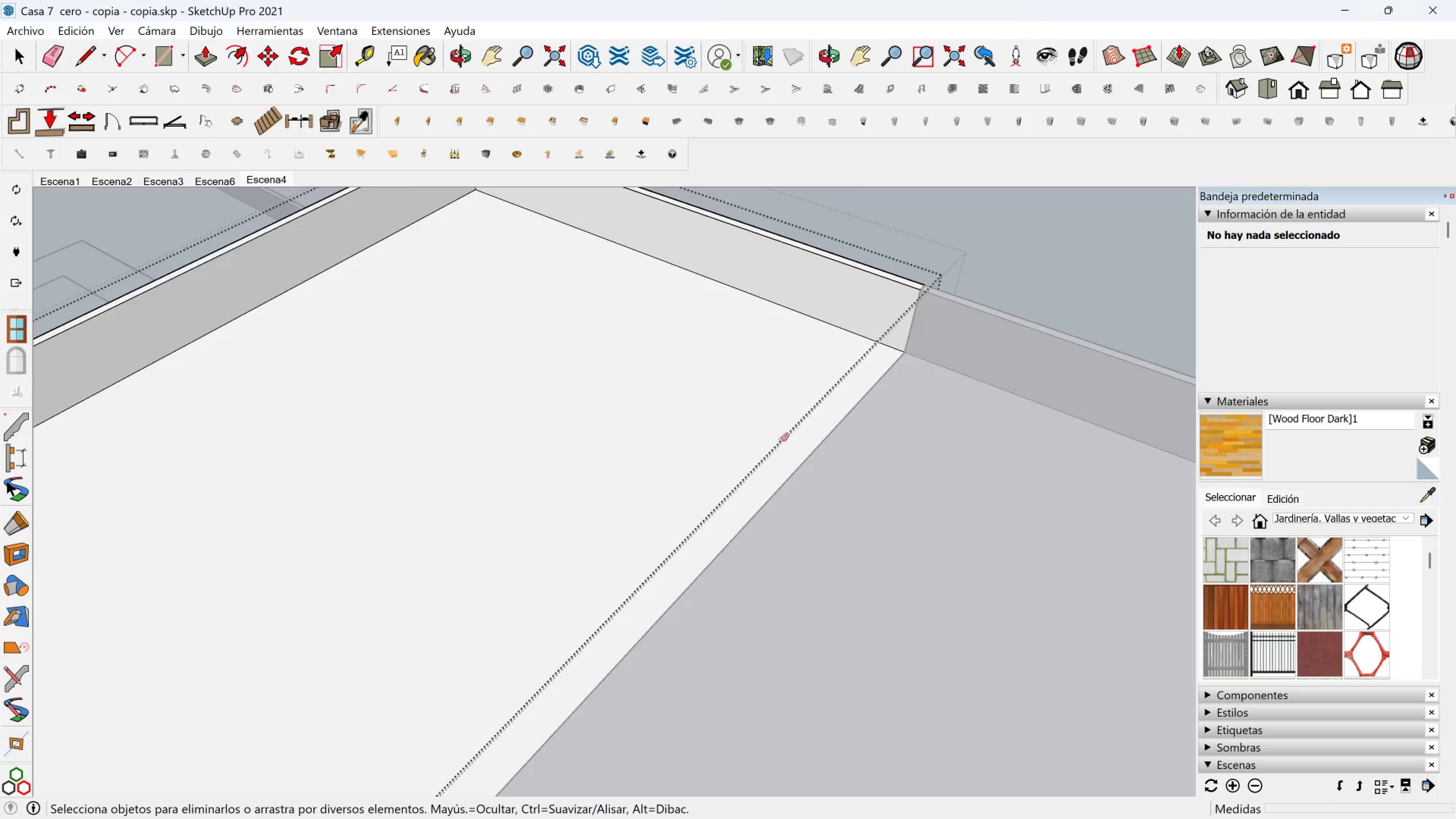 
scroll: coordinate [730, 515], scroll_direction: none, amount: 0.0
 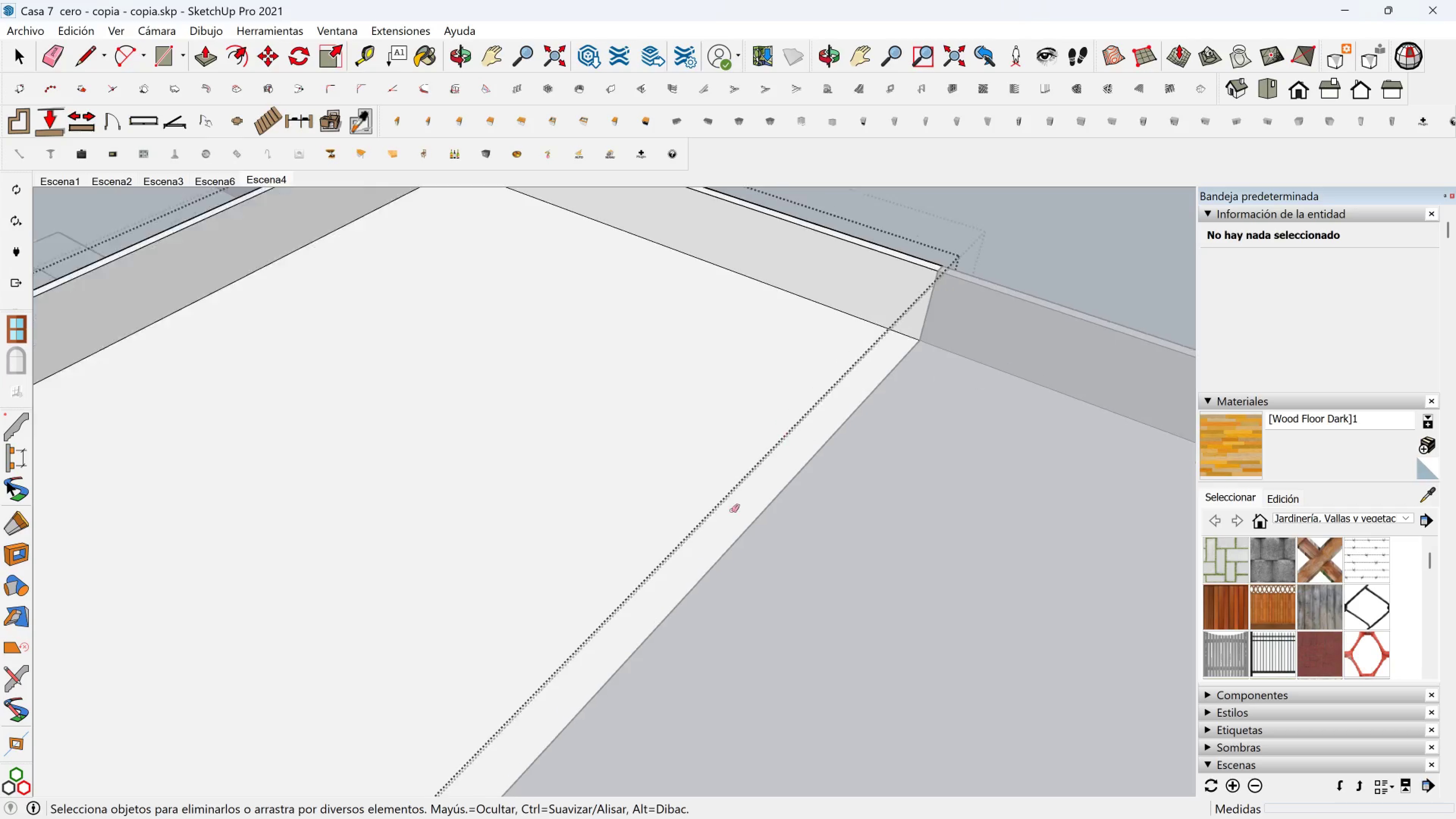 
hold_key(key=ShiftLeft, duration=0.42)
 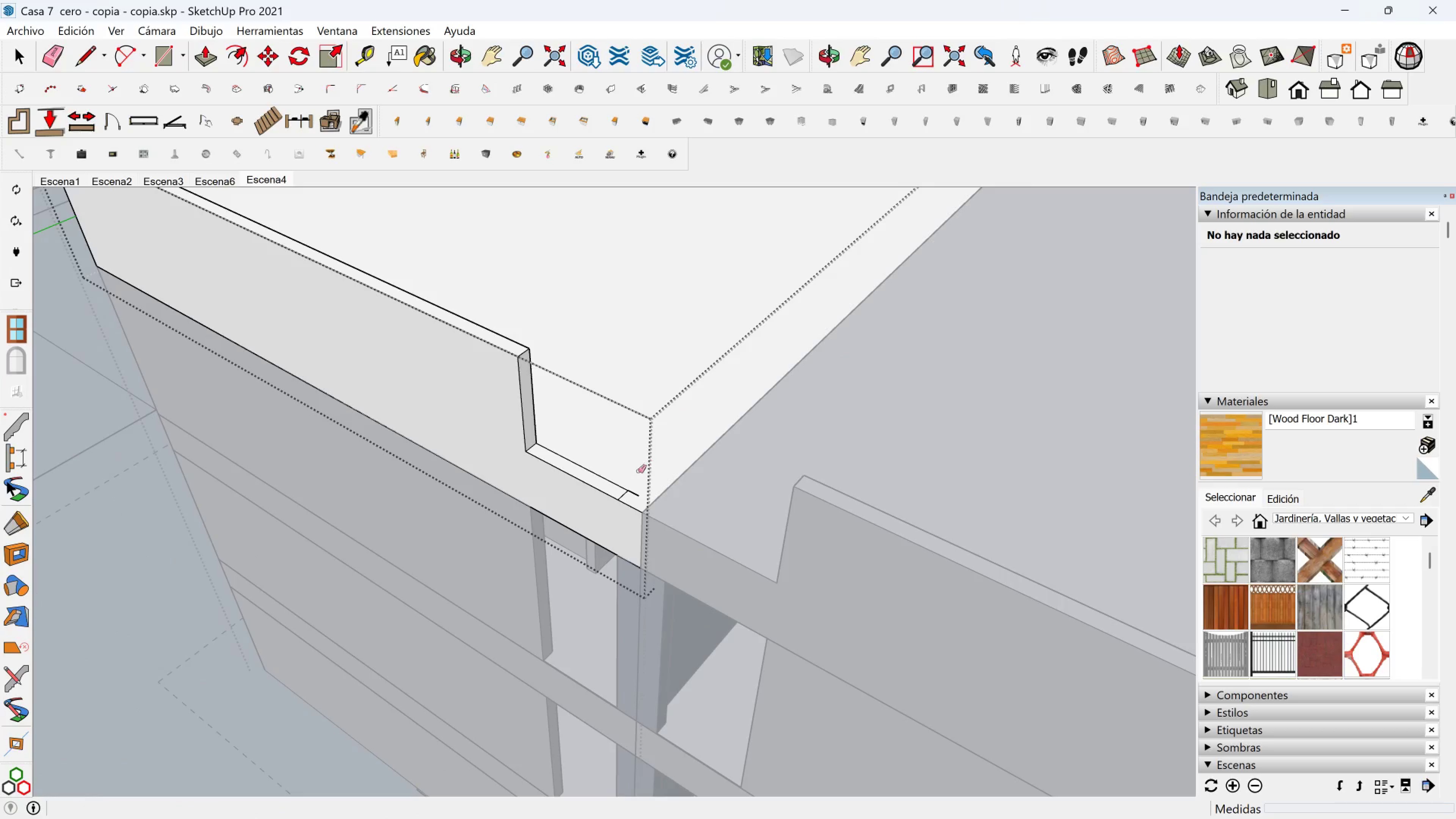 
left_click_drag(start_coordinate=[636, 478], to_coordinate=[627, 492])
 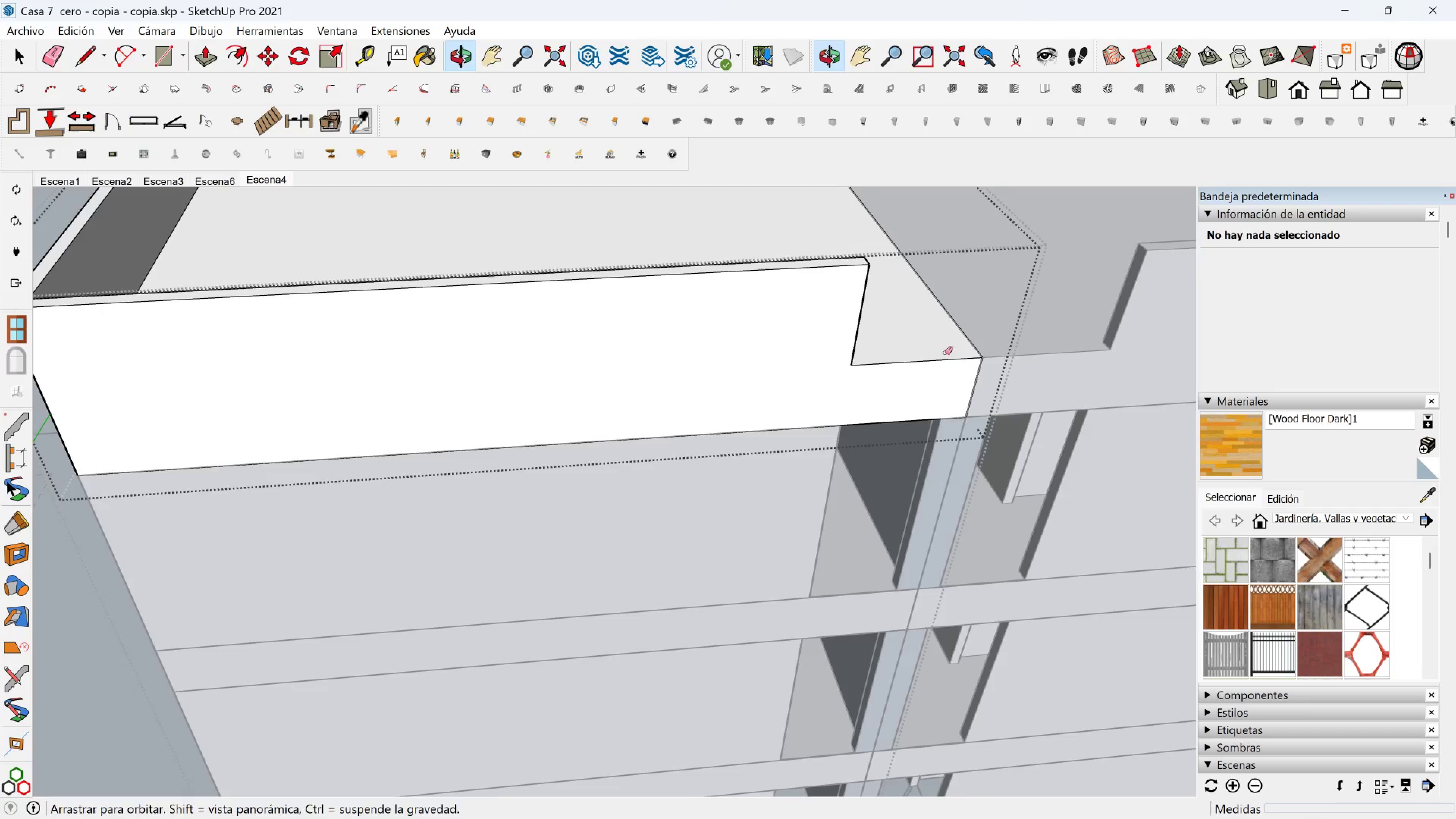 
key(Space)
 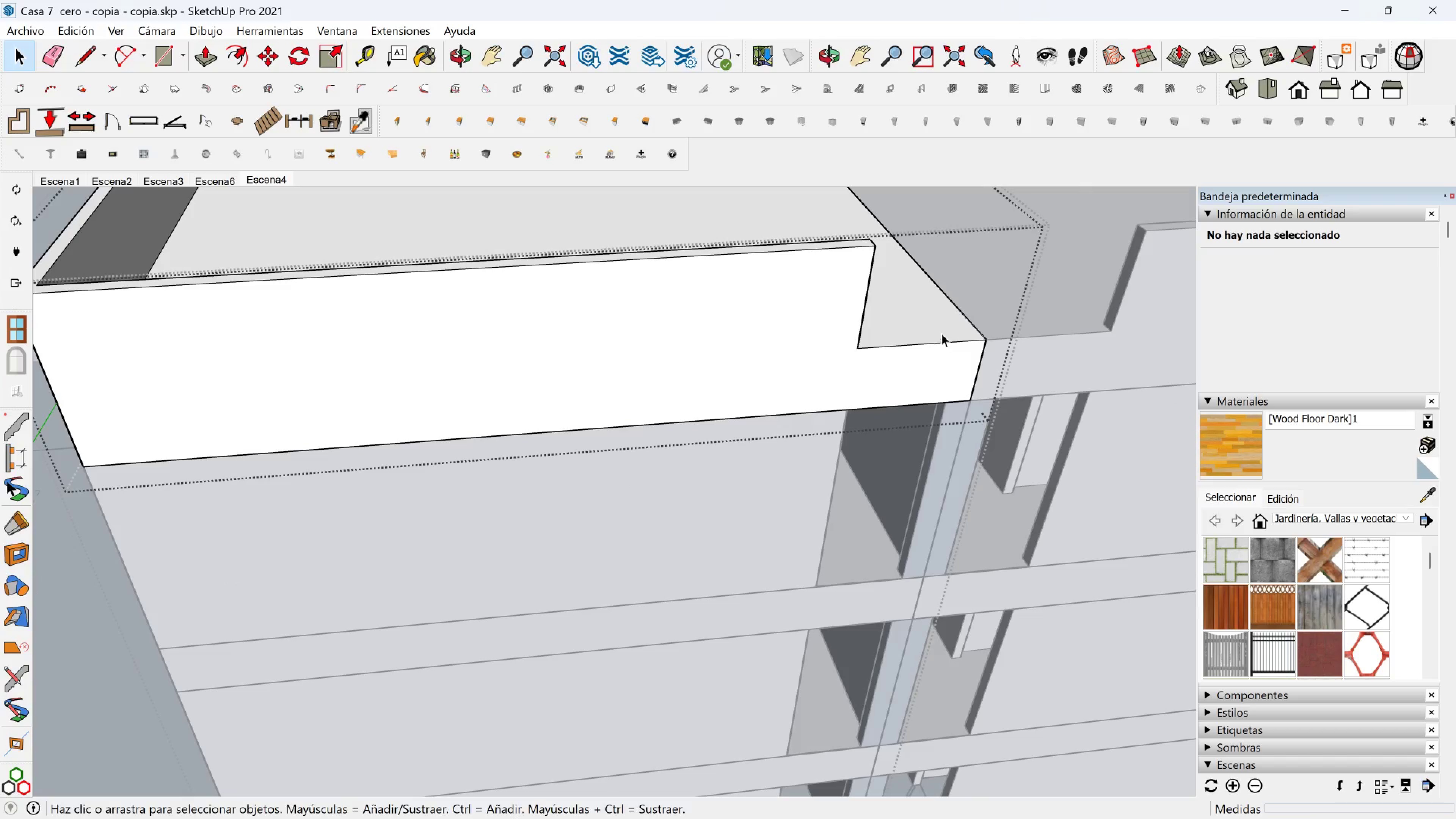 
key(Escape)
 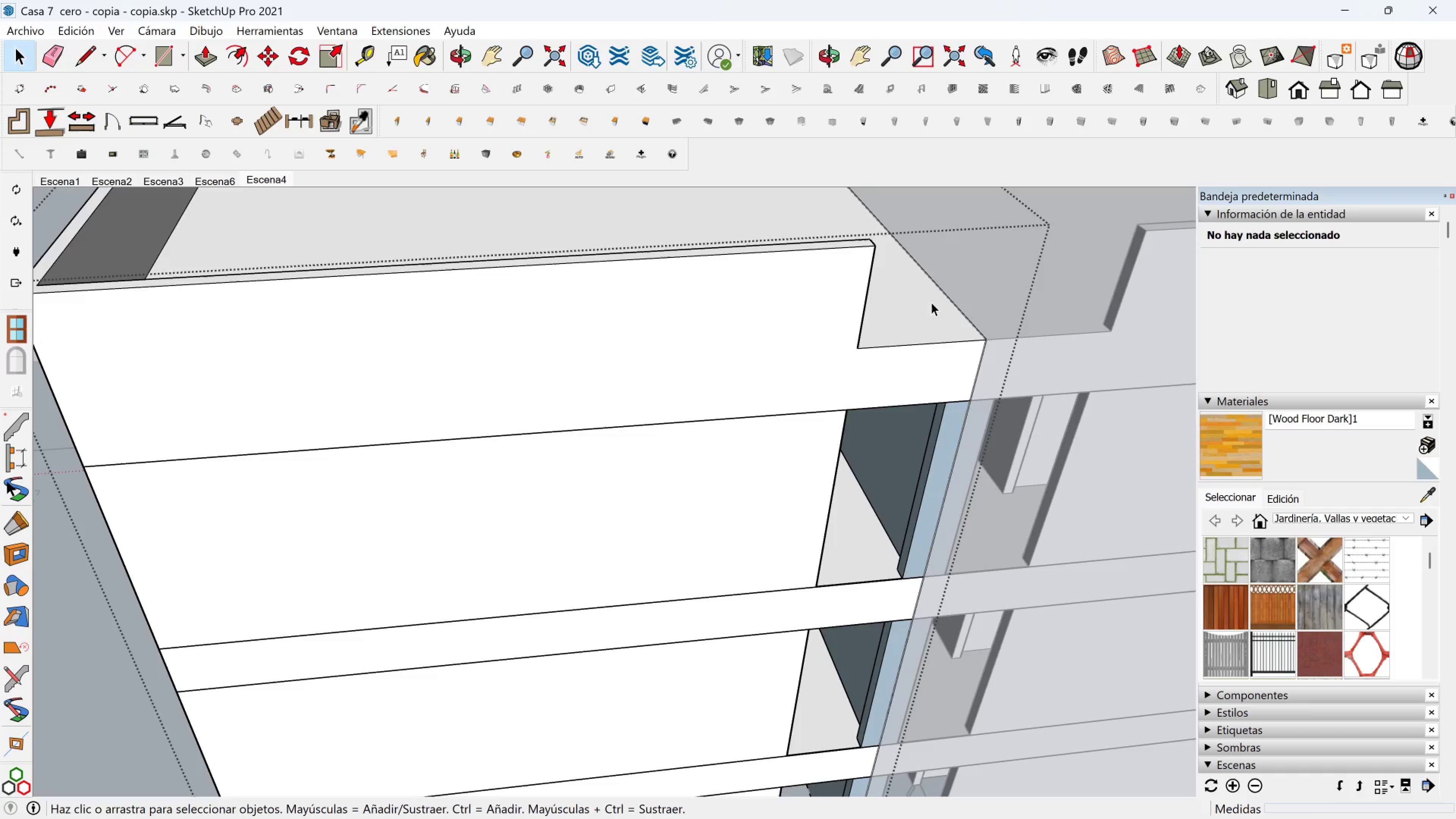 
scroll: coordinate [937, 298], scroll_direction: down, amount: 3.0
 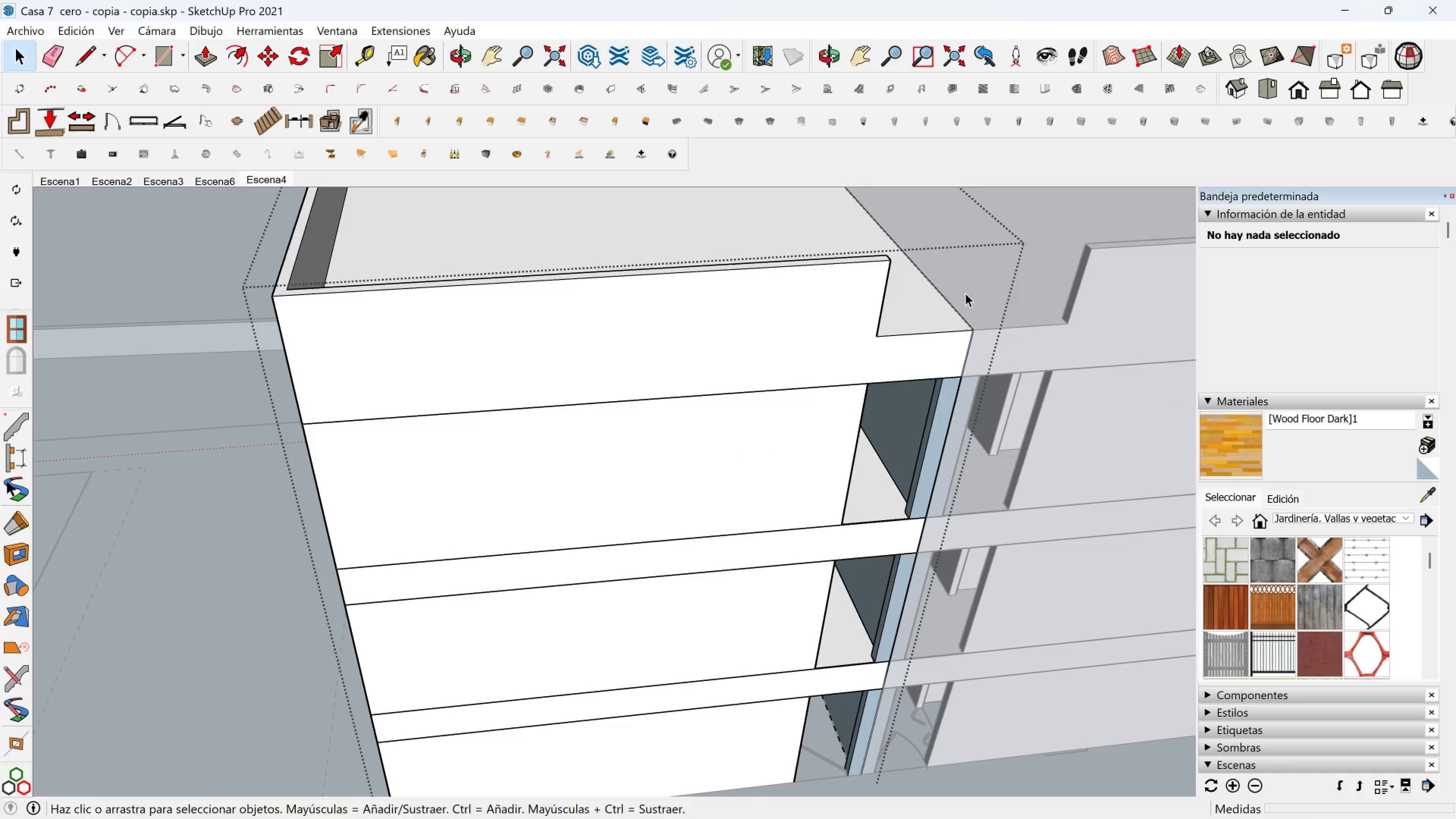 
hold_key(key=ShiftLeft, duration=1.88)
 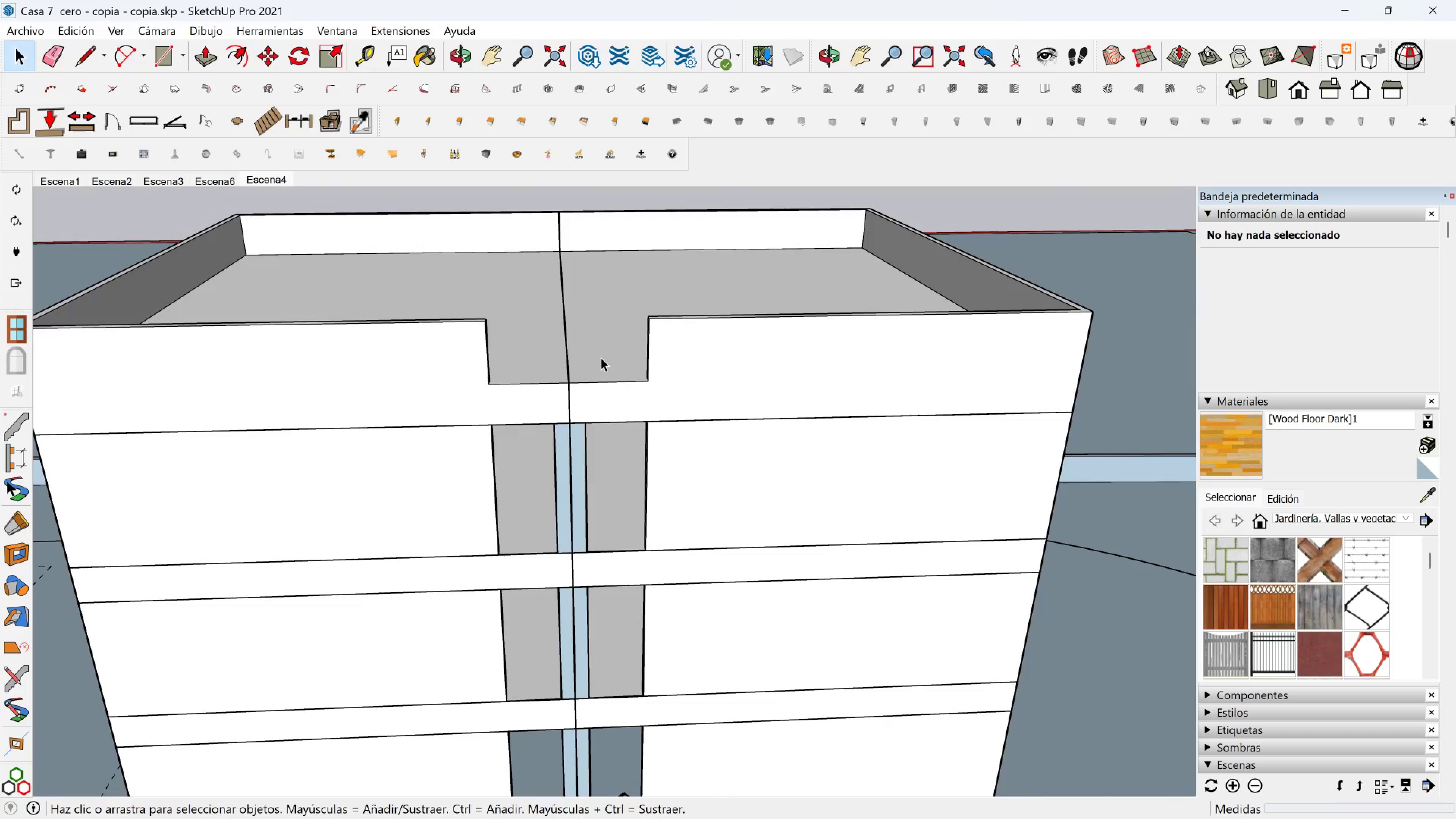 
key(Escape)
 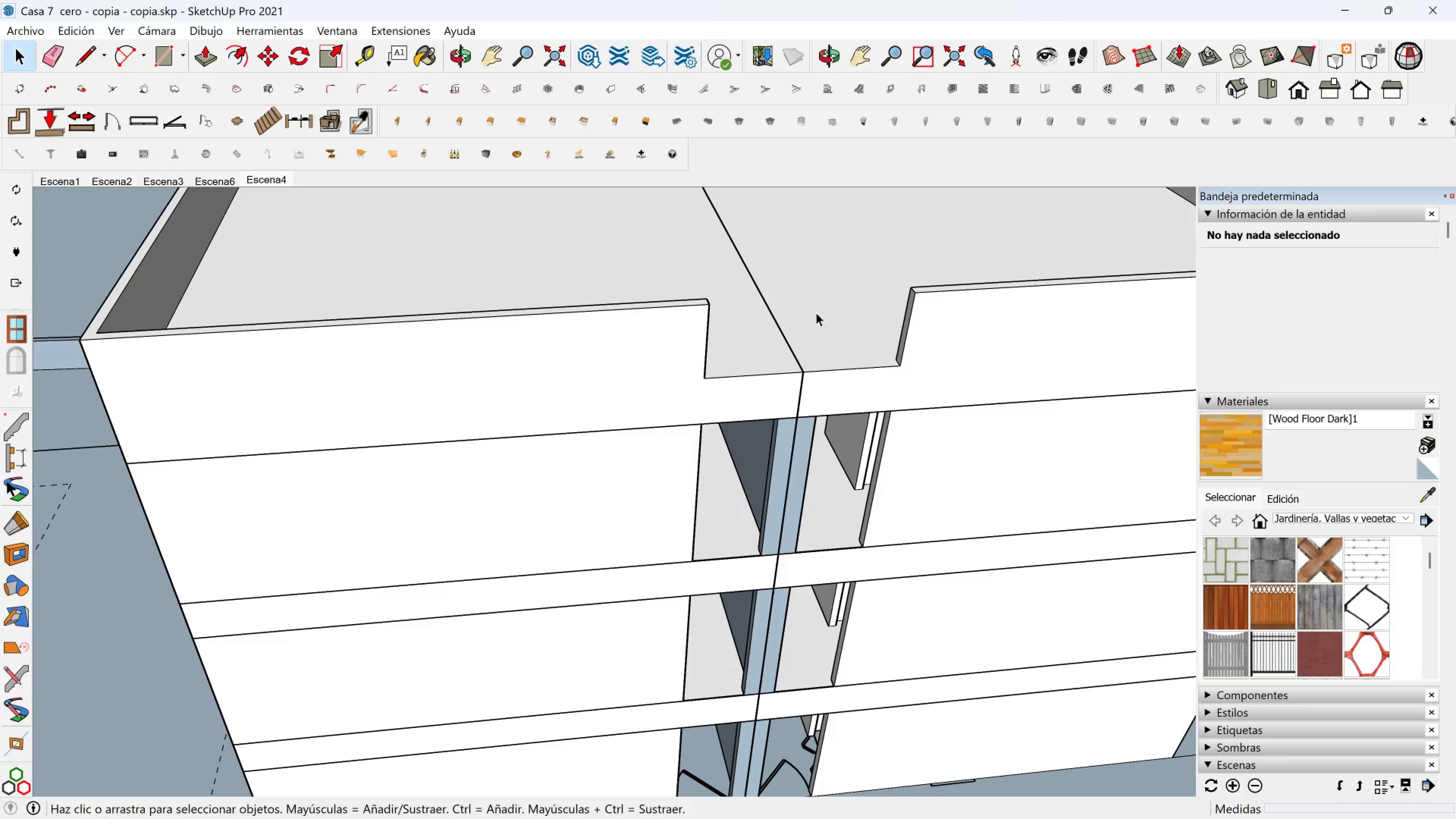 
scroll: coordinate [840, 321], scroll_direction: down, amount: 2.0
 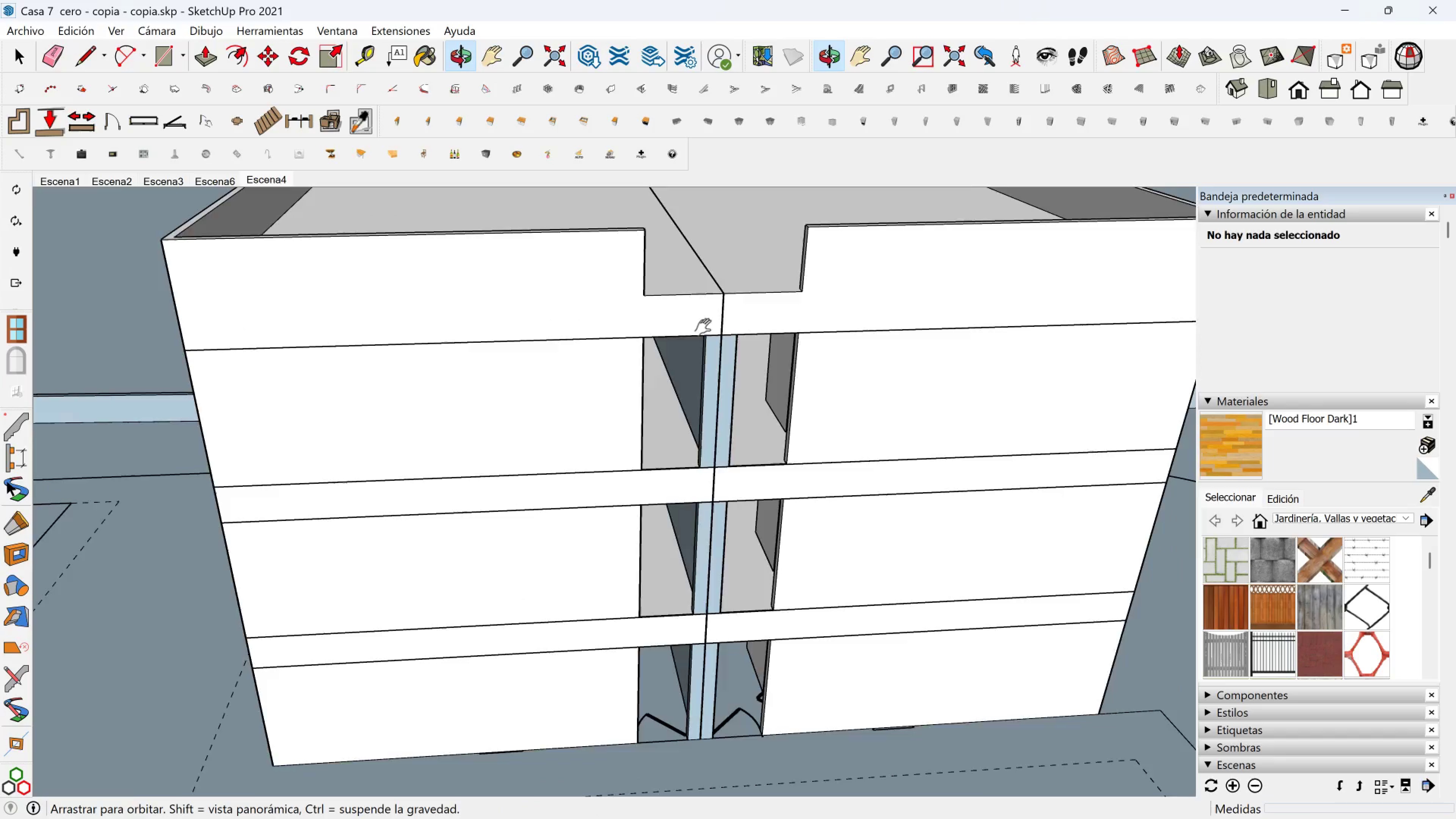 
key(Control+ControlLeft)
 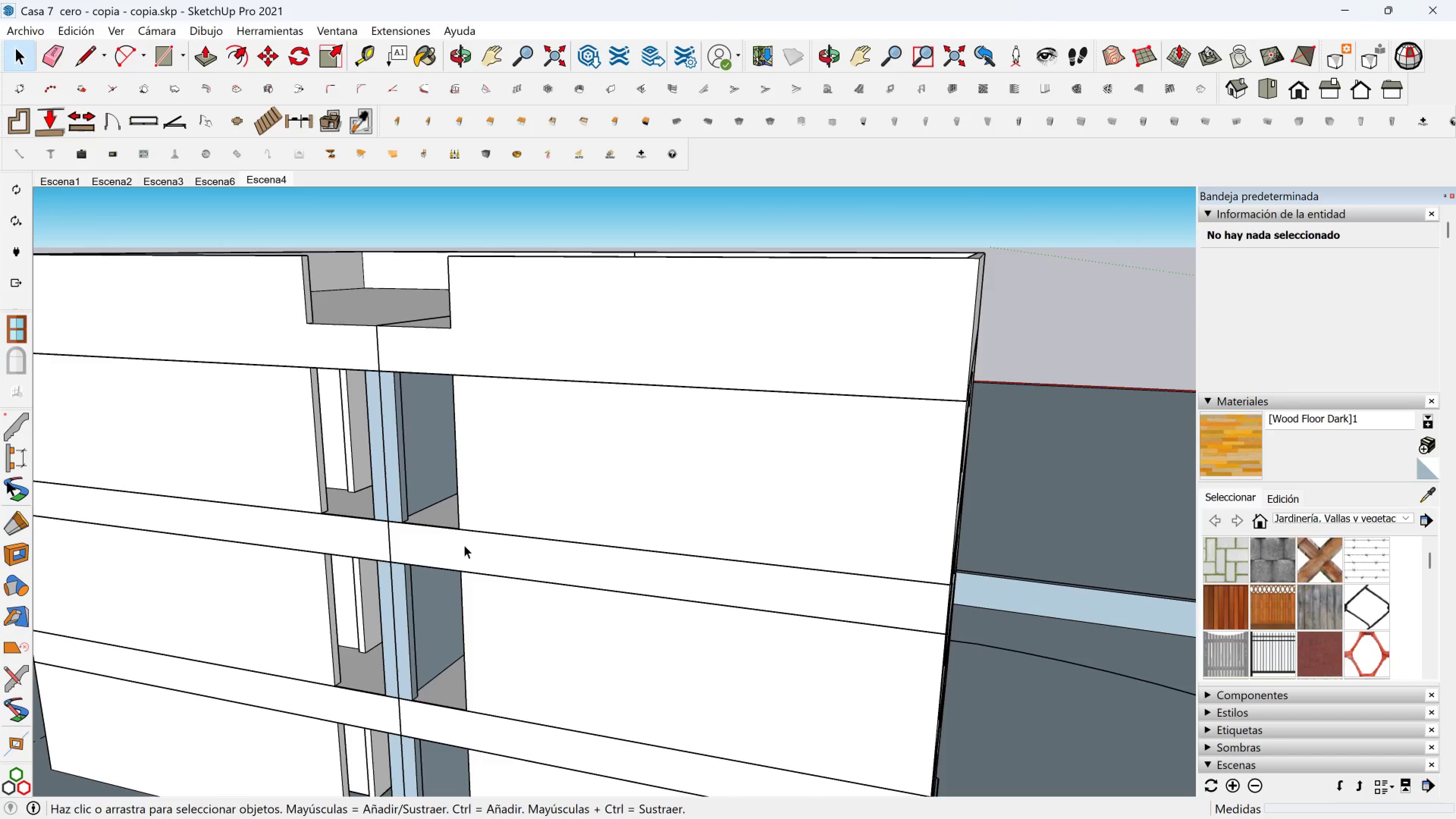 
wait(67.32)
 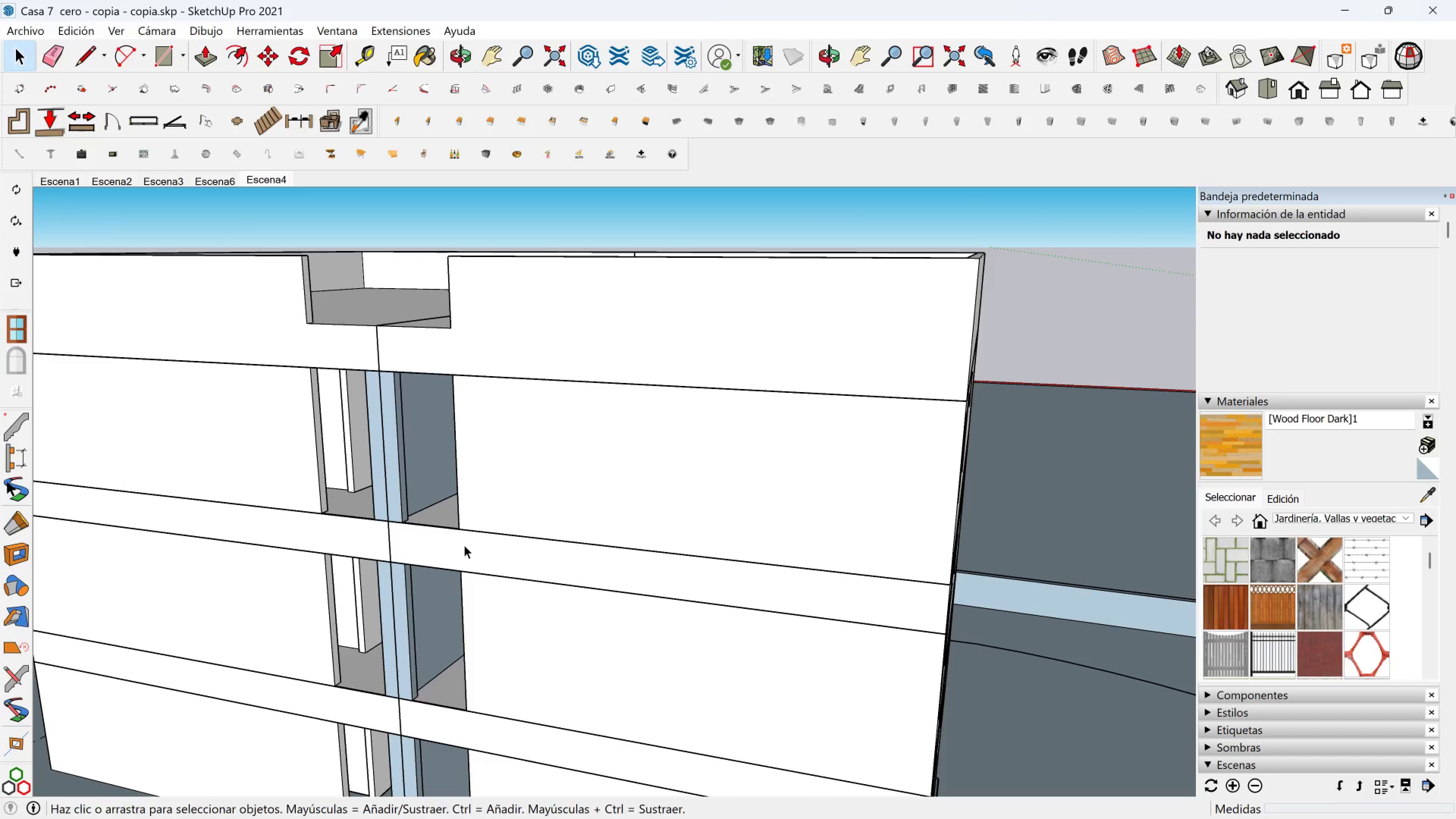 
scroll: coordinate [512, 474], scroll_direction: down, amount: 3.0
 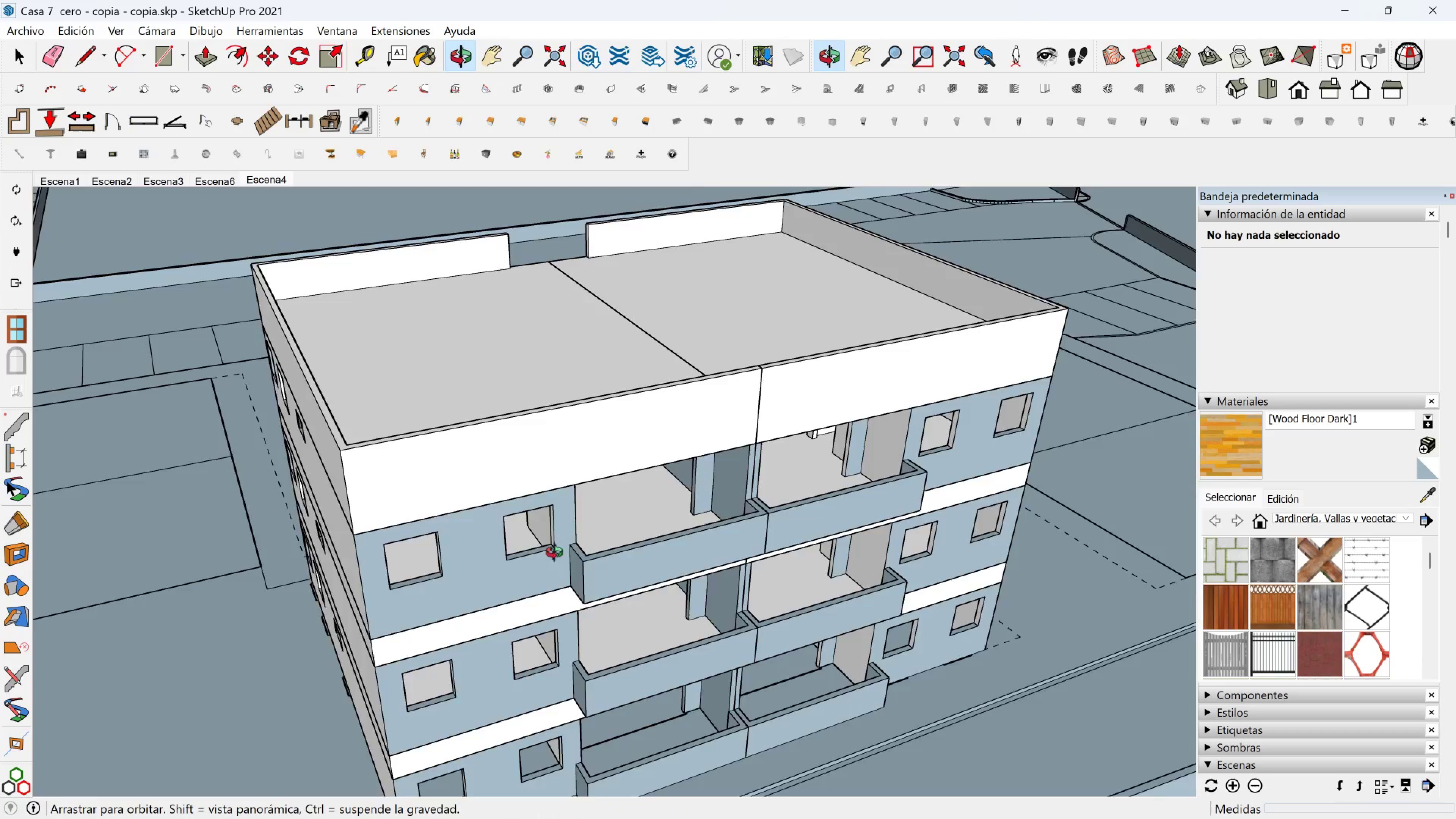 
scroll: coordinate [655, 636], scroll_direction: up, amount: 3.0
 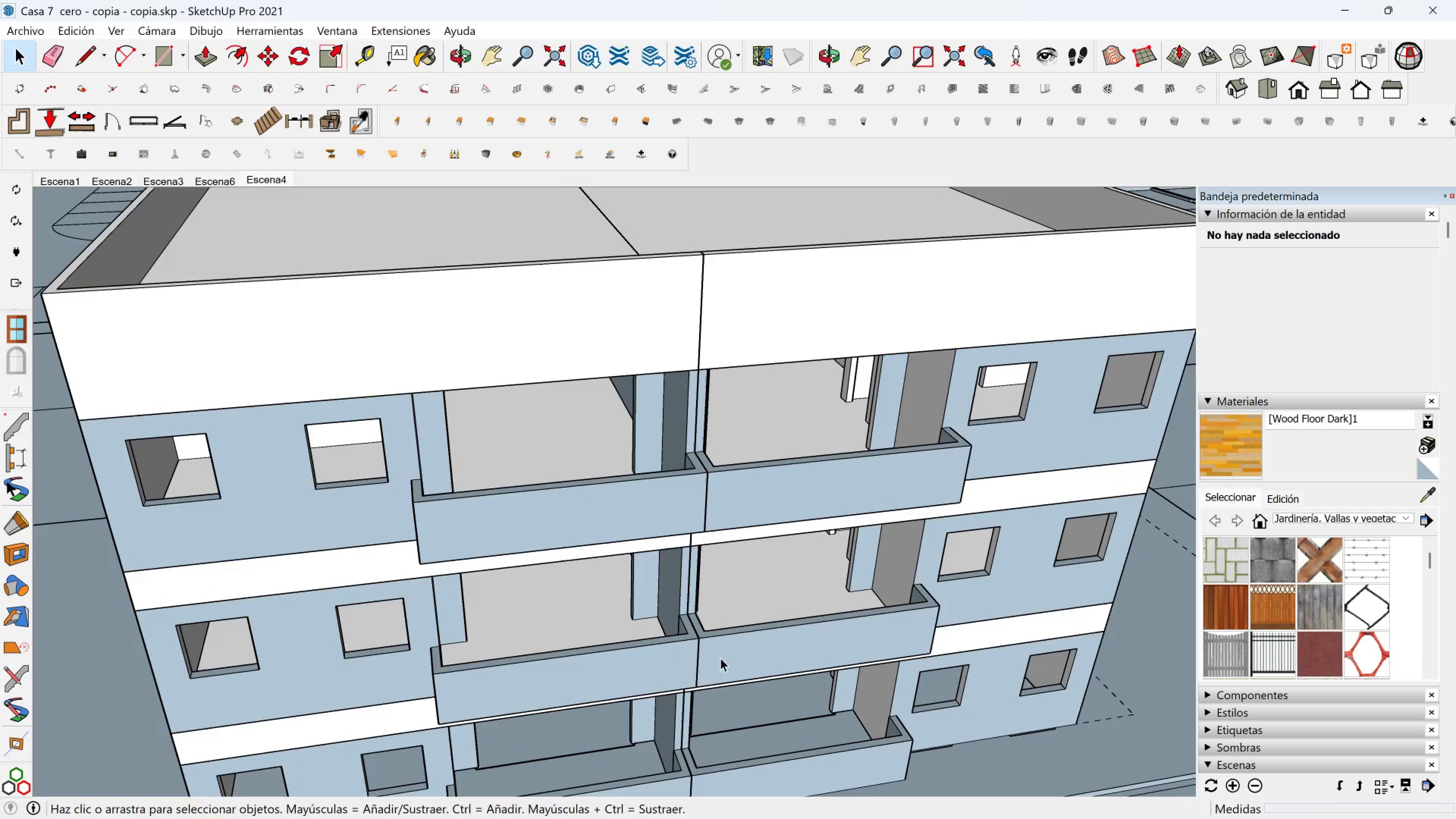 
key(Shift+ShiftLeft)
 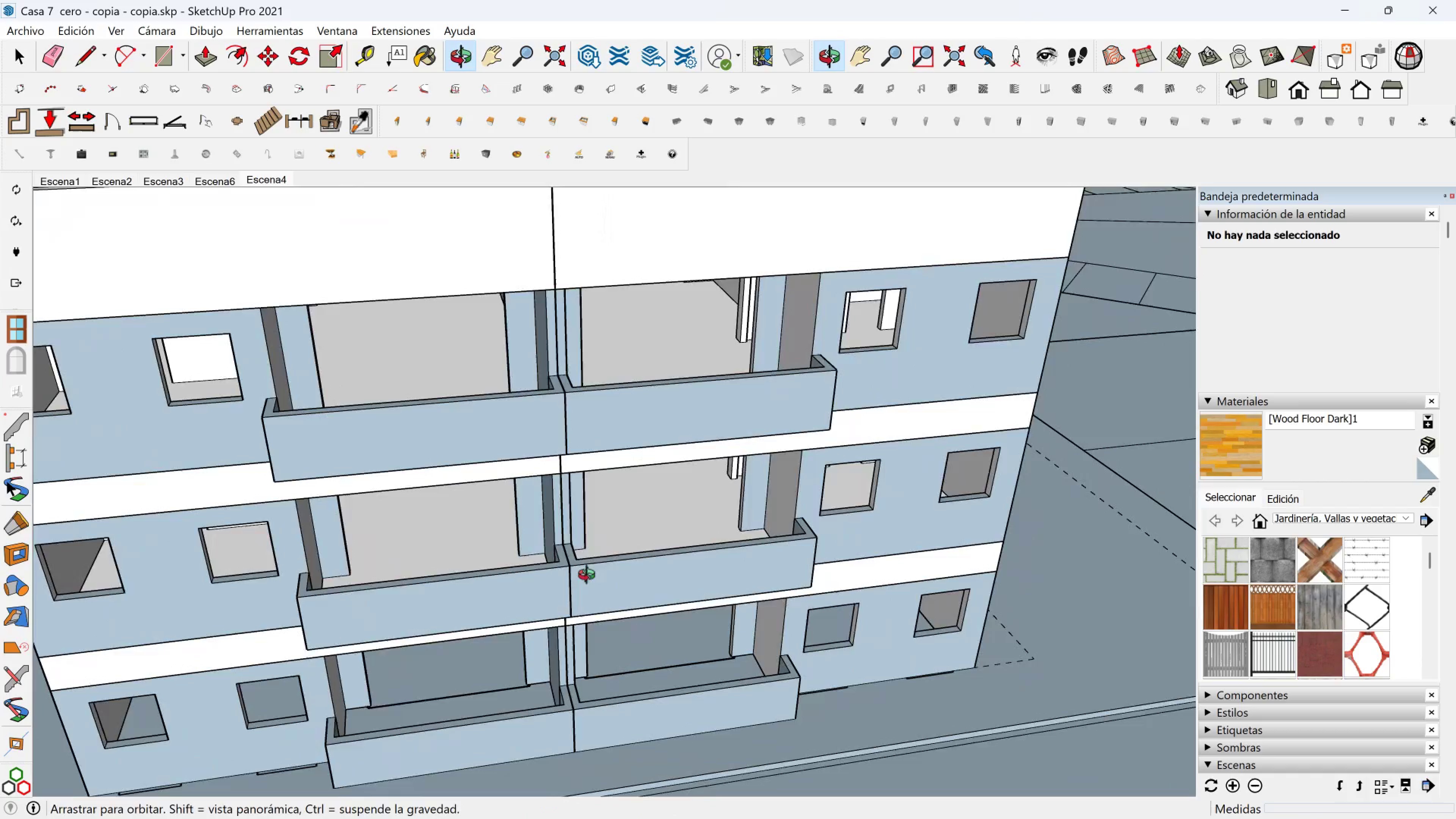 
scroll: coordinate [549, 561], scroll_direction: up, amount: 4.0
 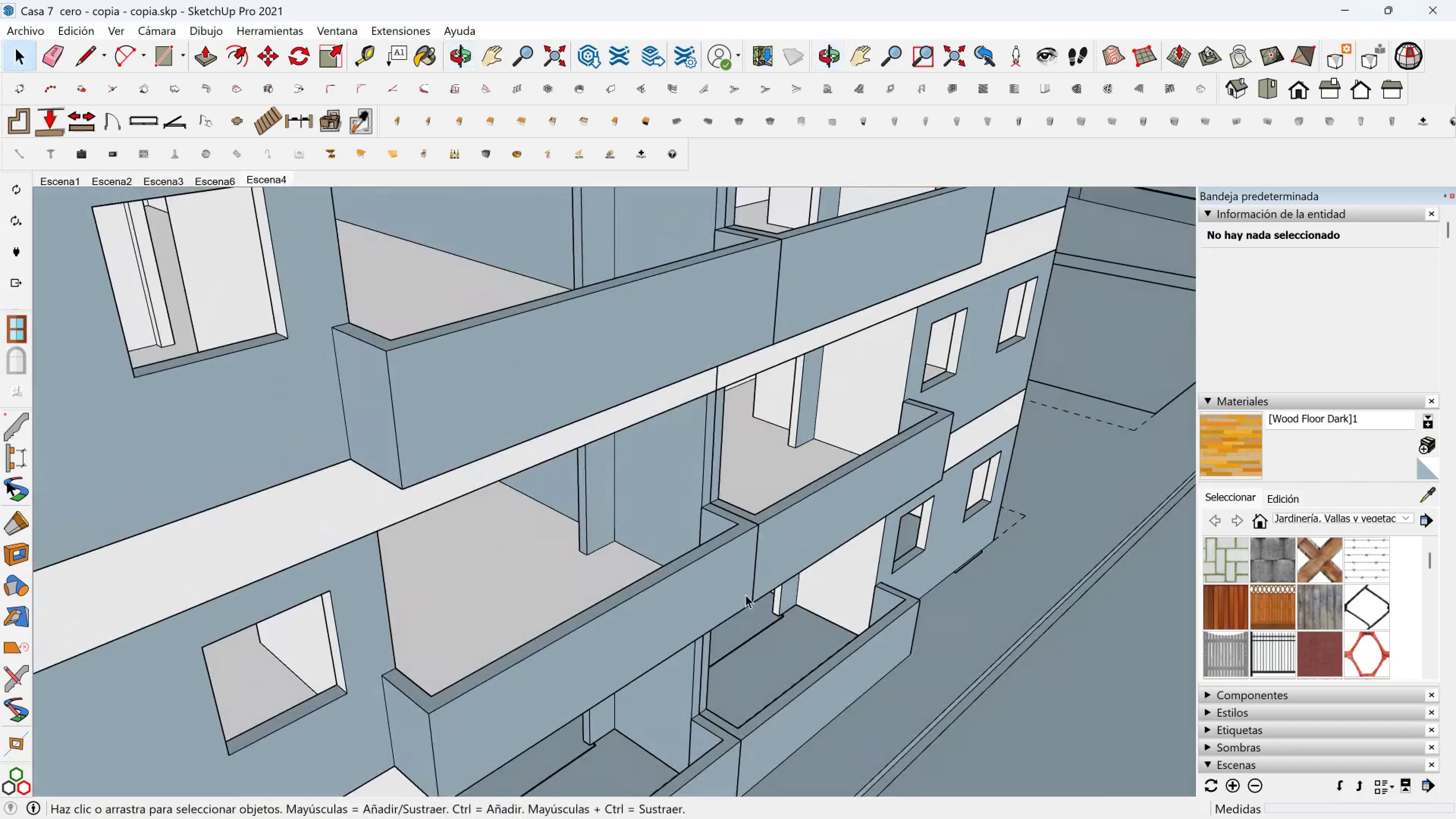 
key(Shift+ShiftLeft)
 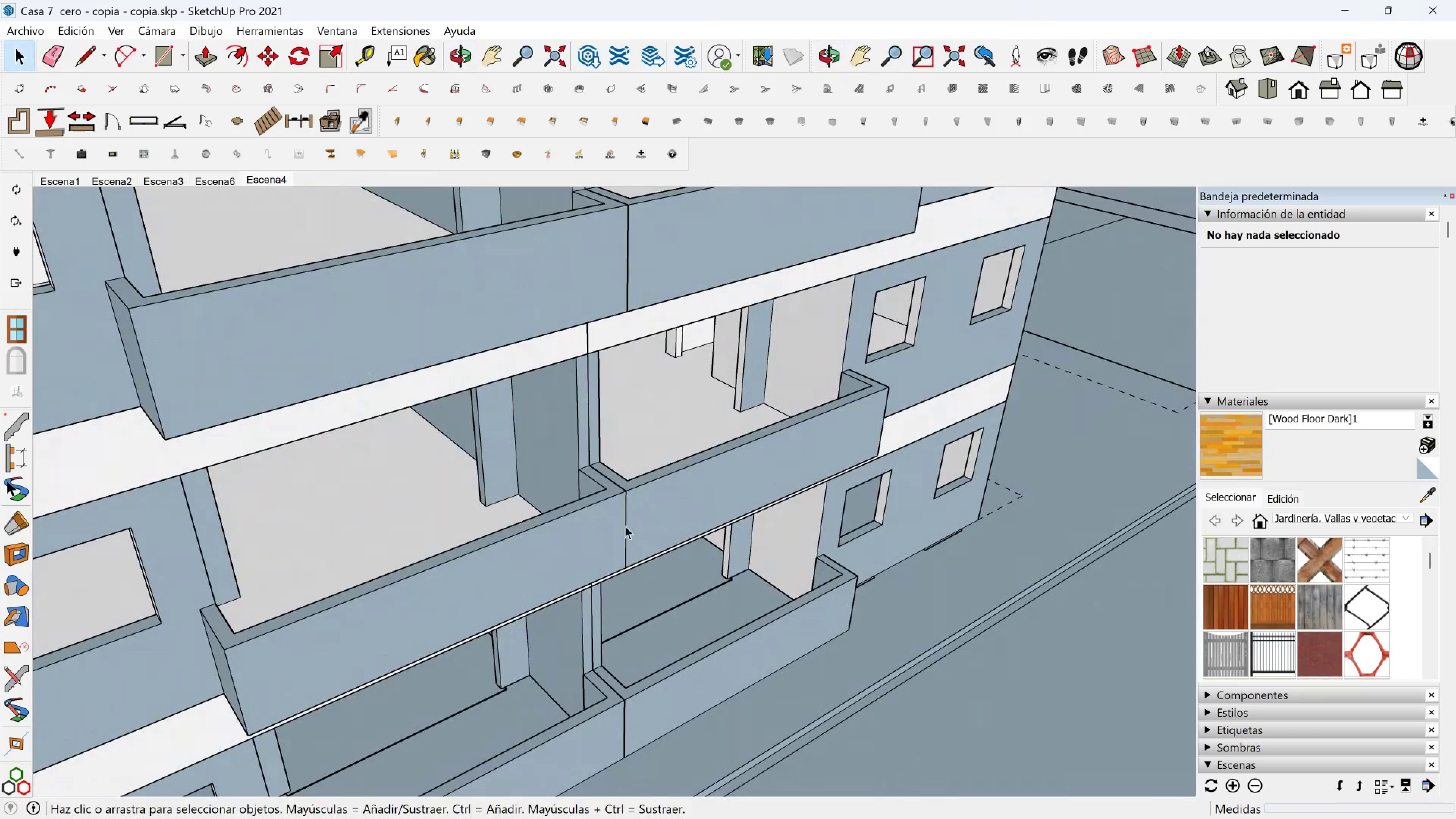 
left_click([621, 526])
 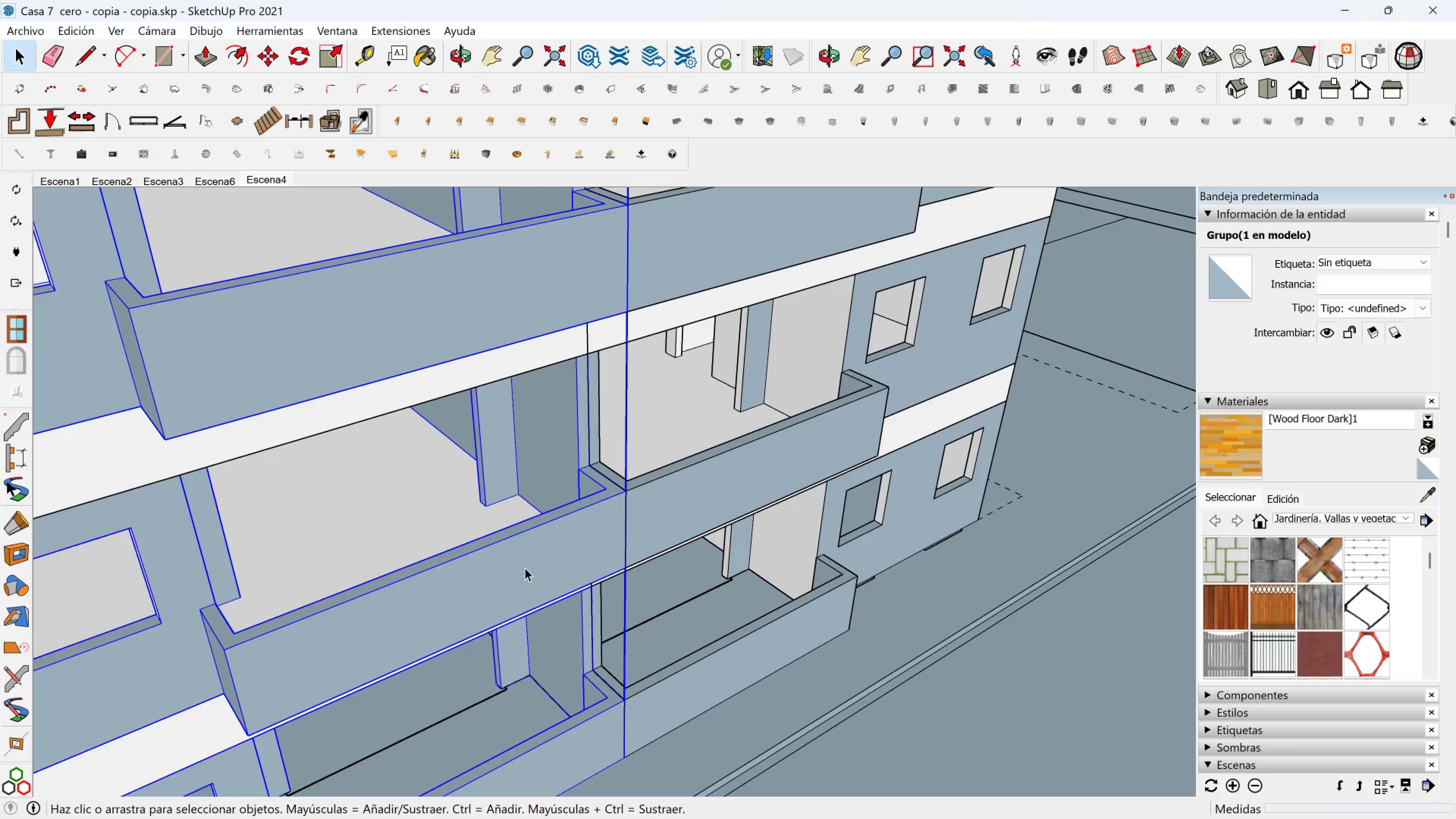 
double_click([525, 568])
 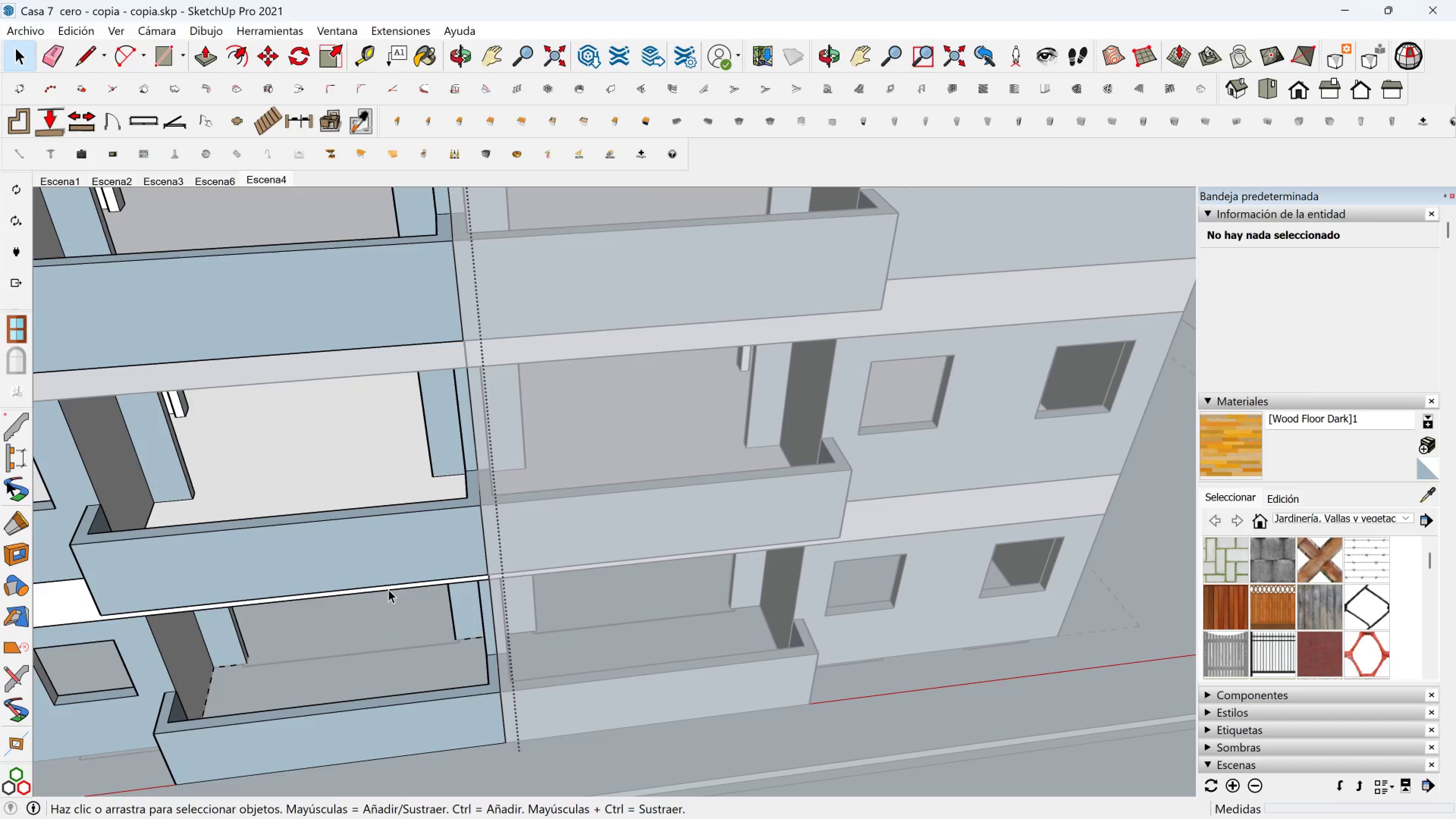 
key(Shift+ShiftLeft)
 